 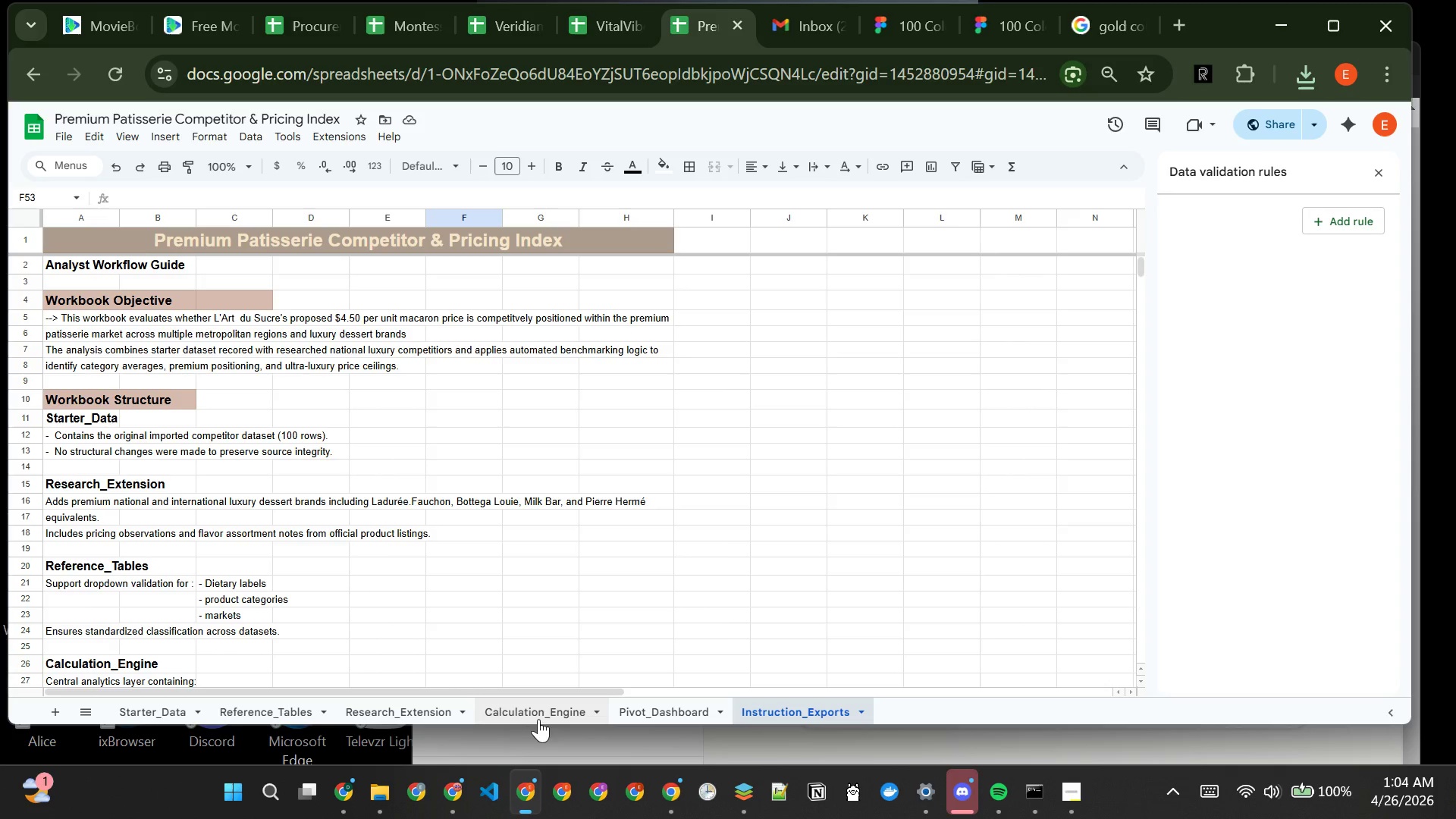 
left_click_drag(start_coordinate=[78, 315], to_coordinate=[635, 369])
 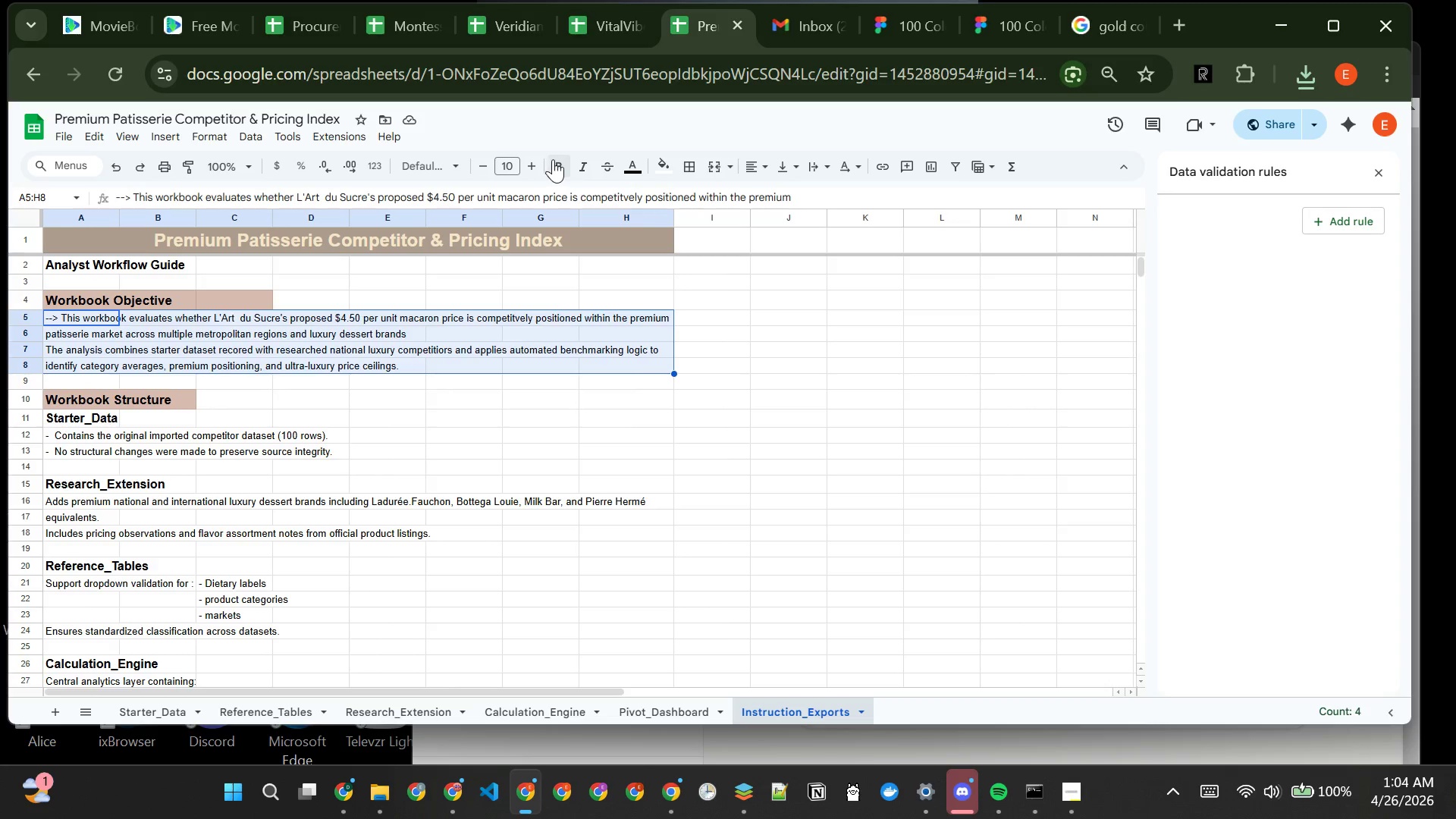 
left_click([560, 159])
 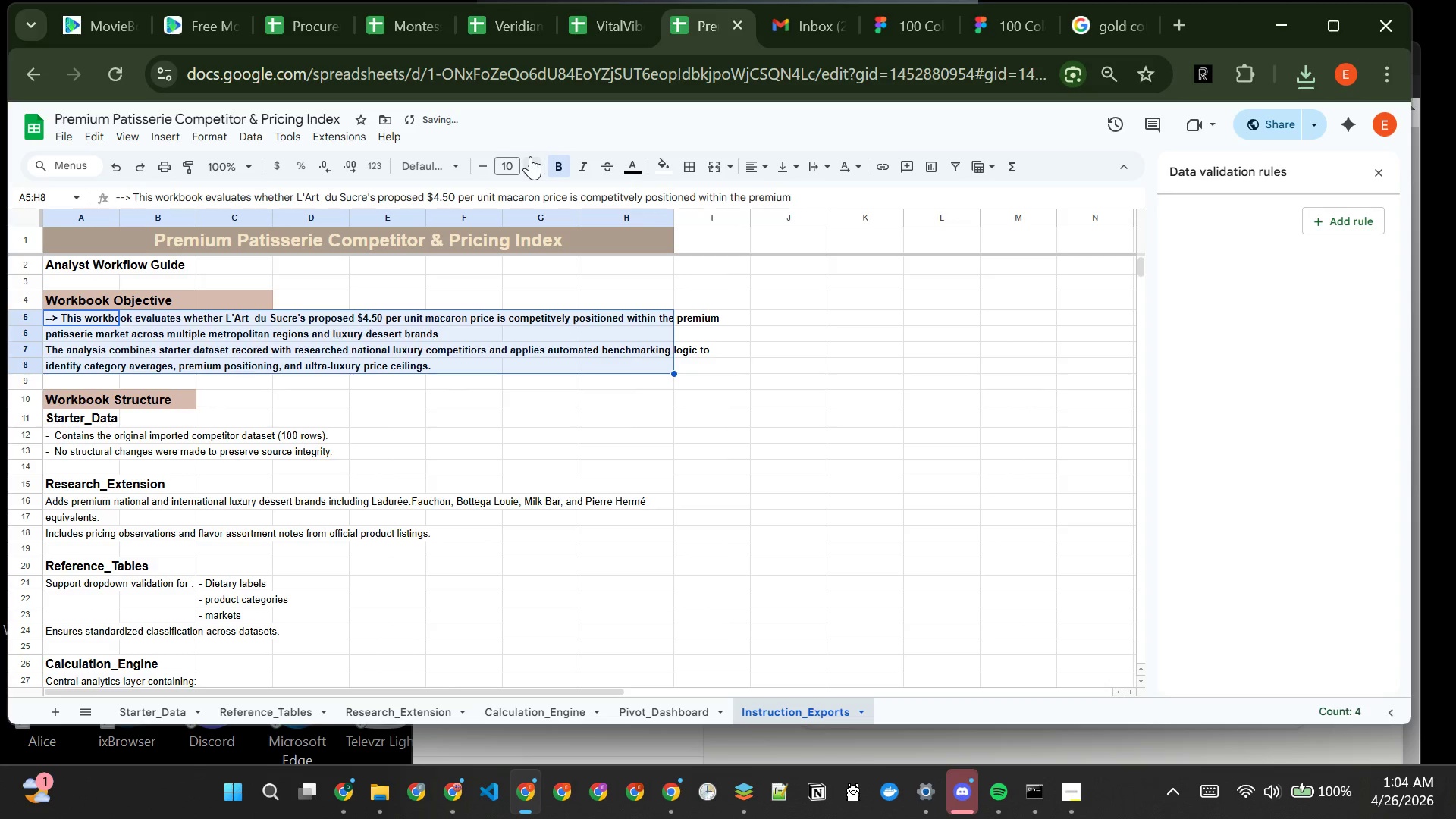 
left_click([560, 168])
 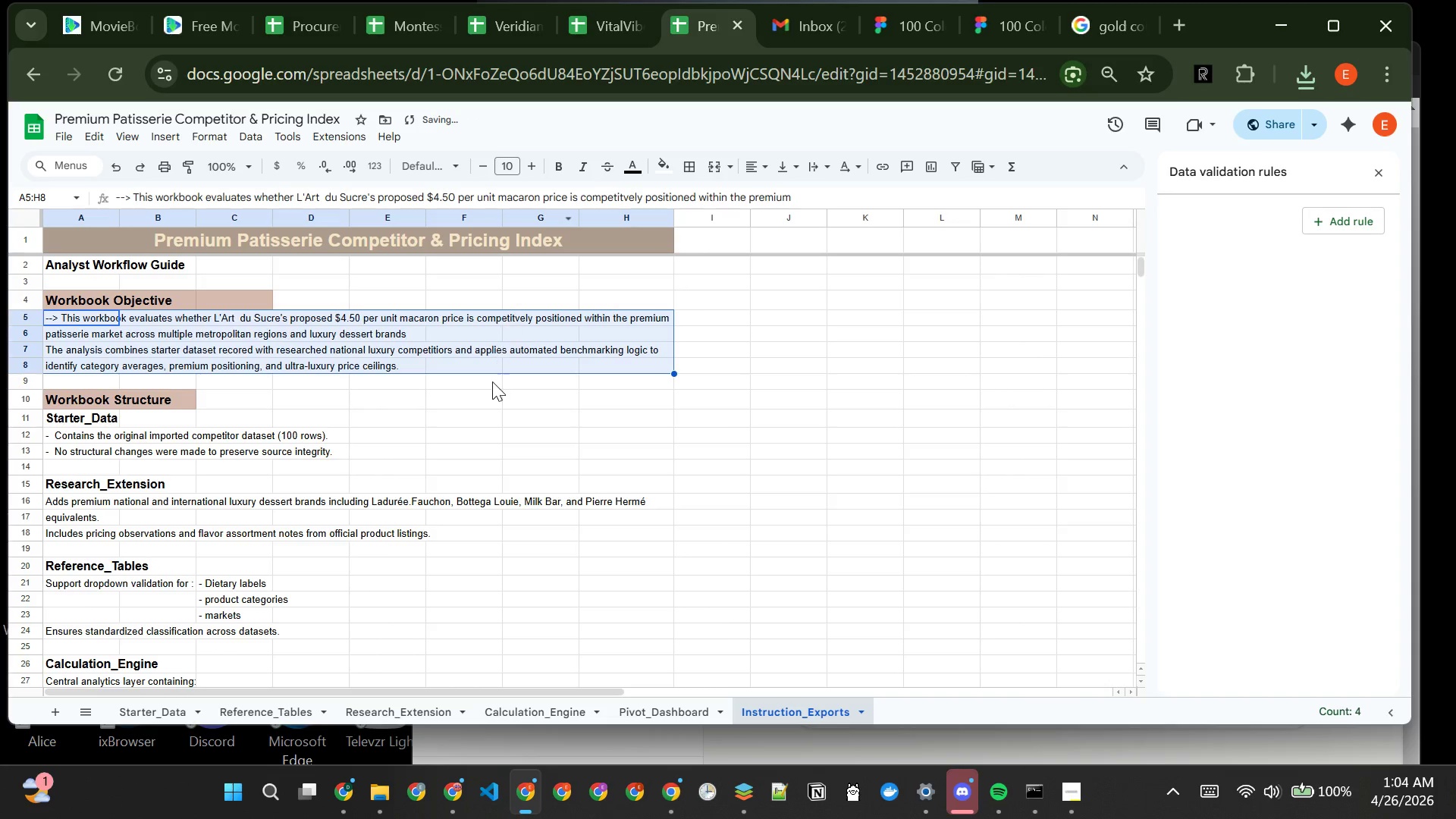 
left_click([492, 381])
 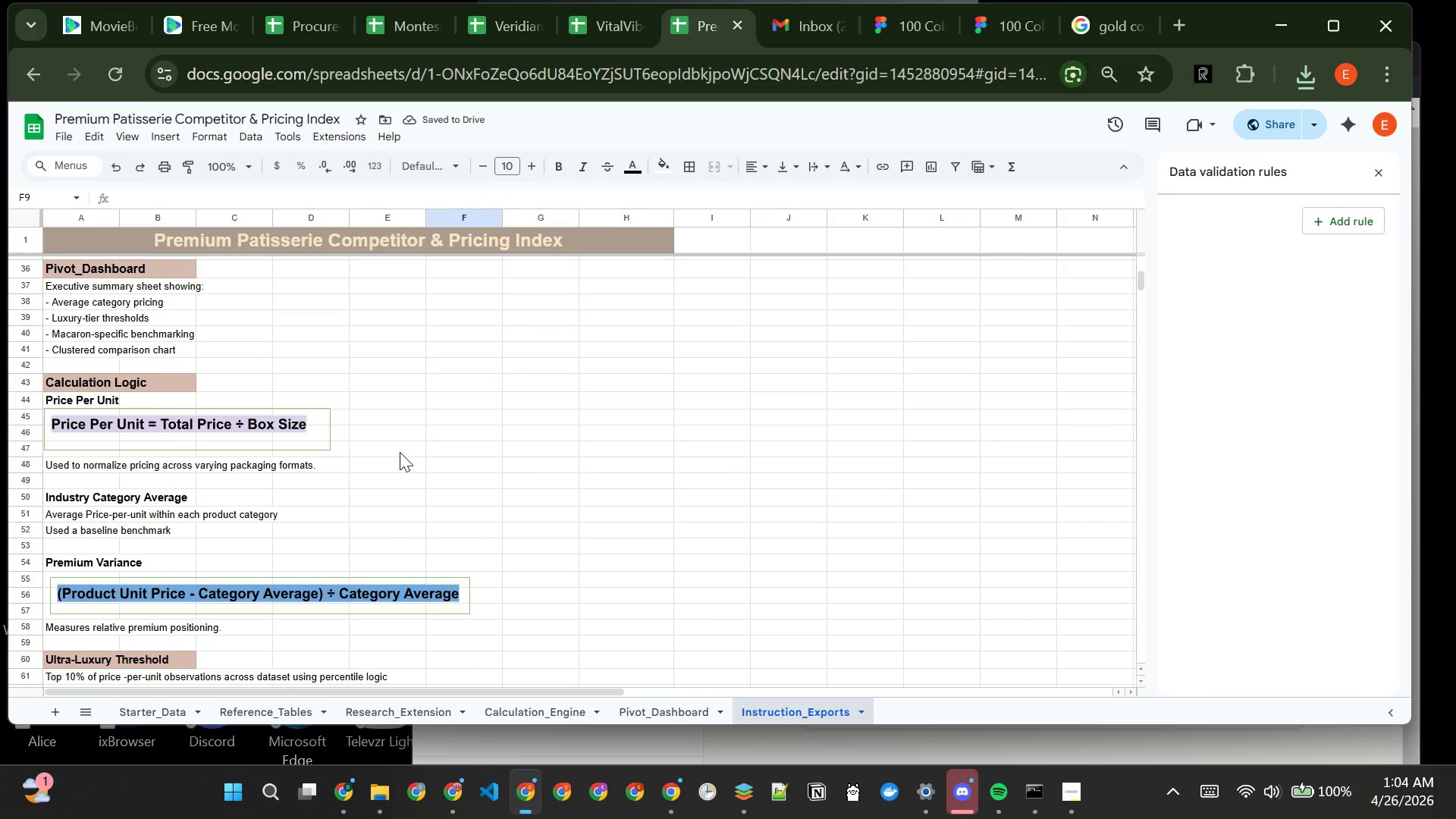 
left_click([400, 452])
 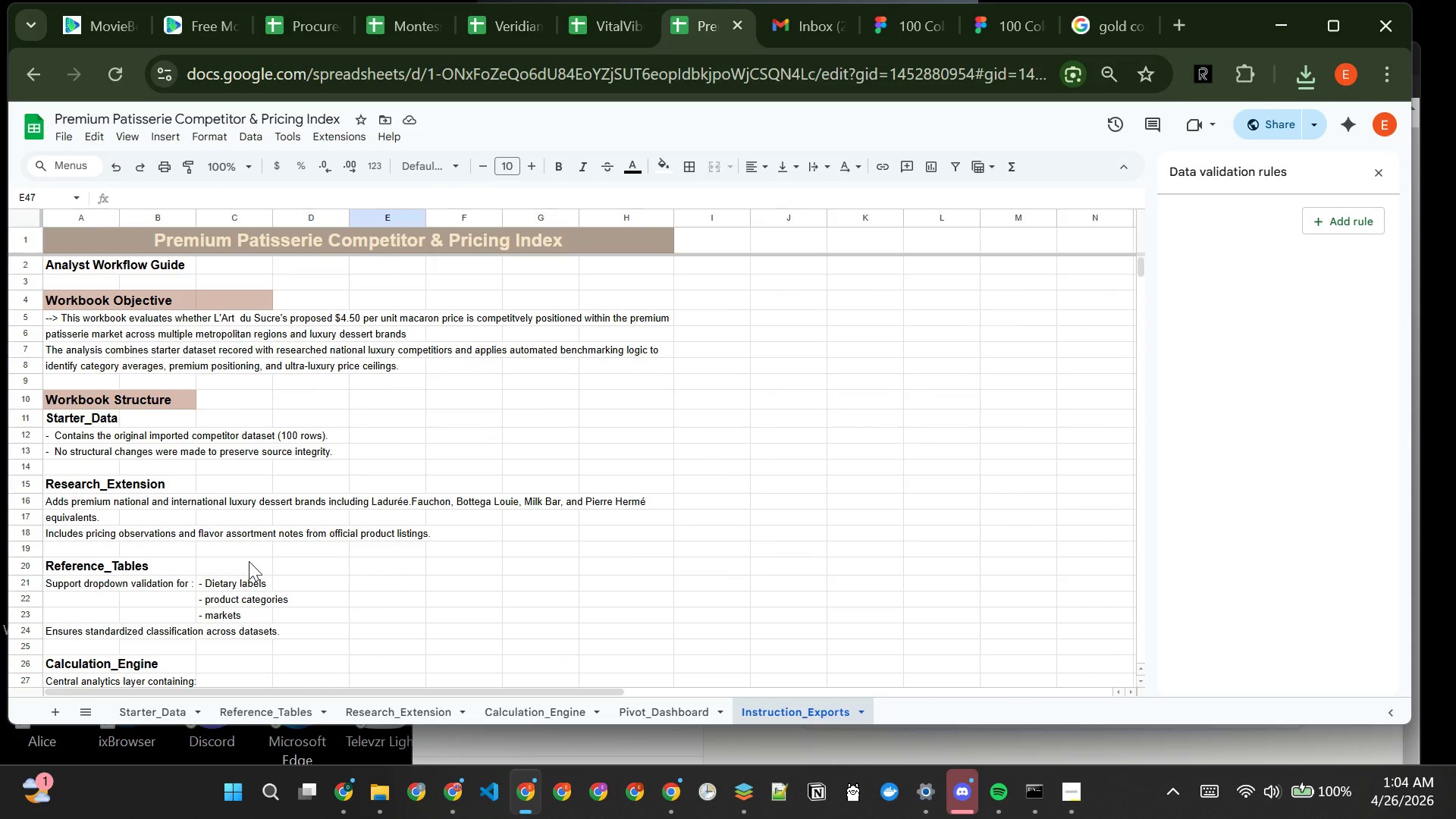 
left_click([172, 726])
 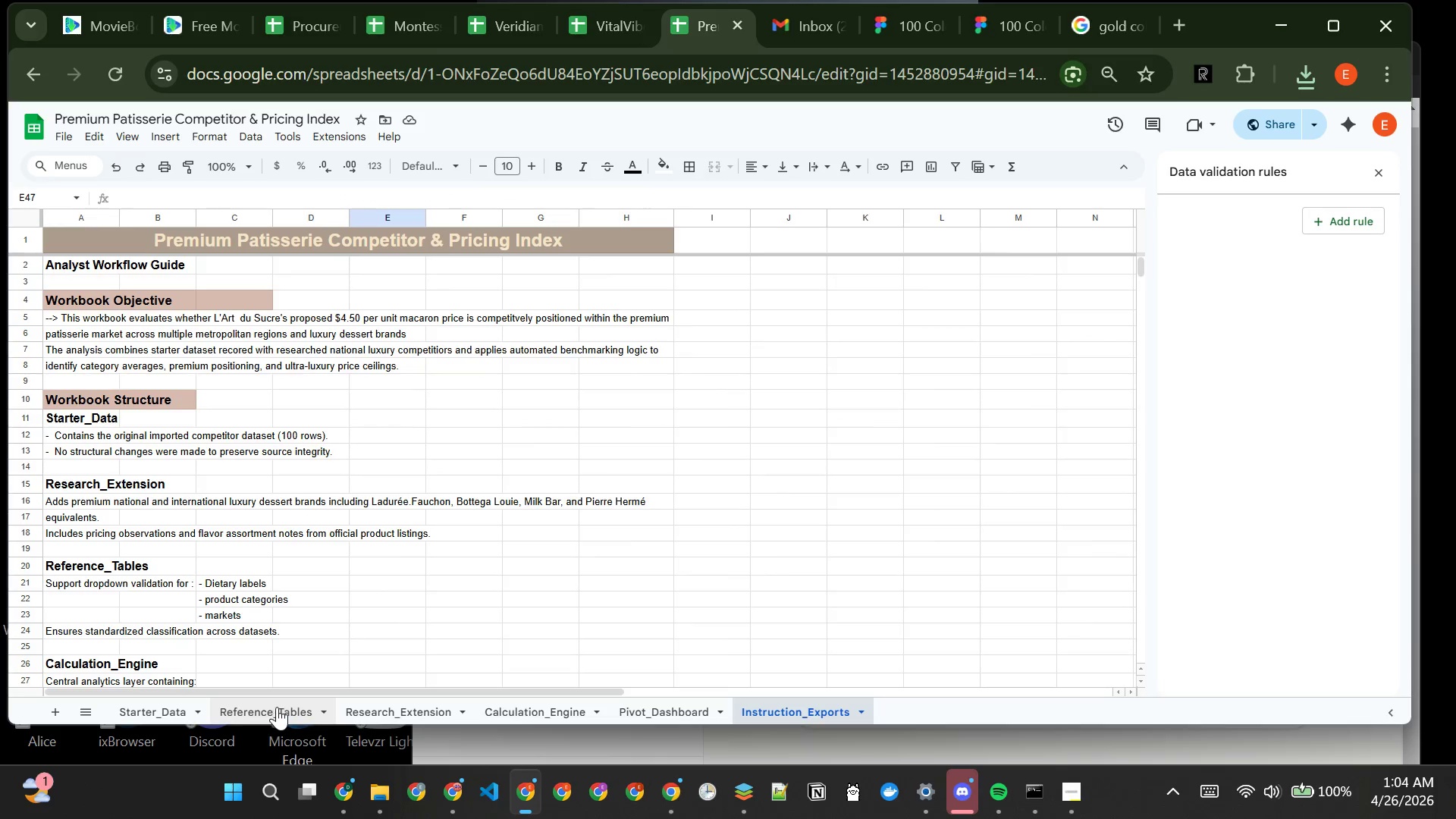 
left_click([277, 707])
 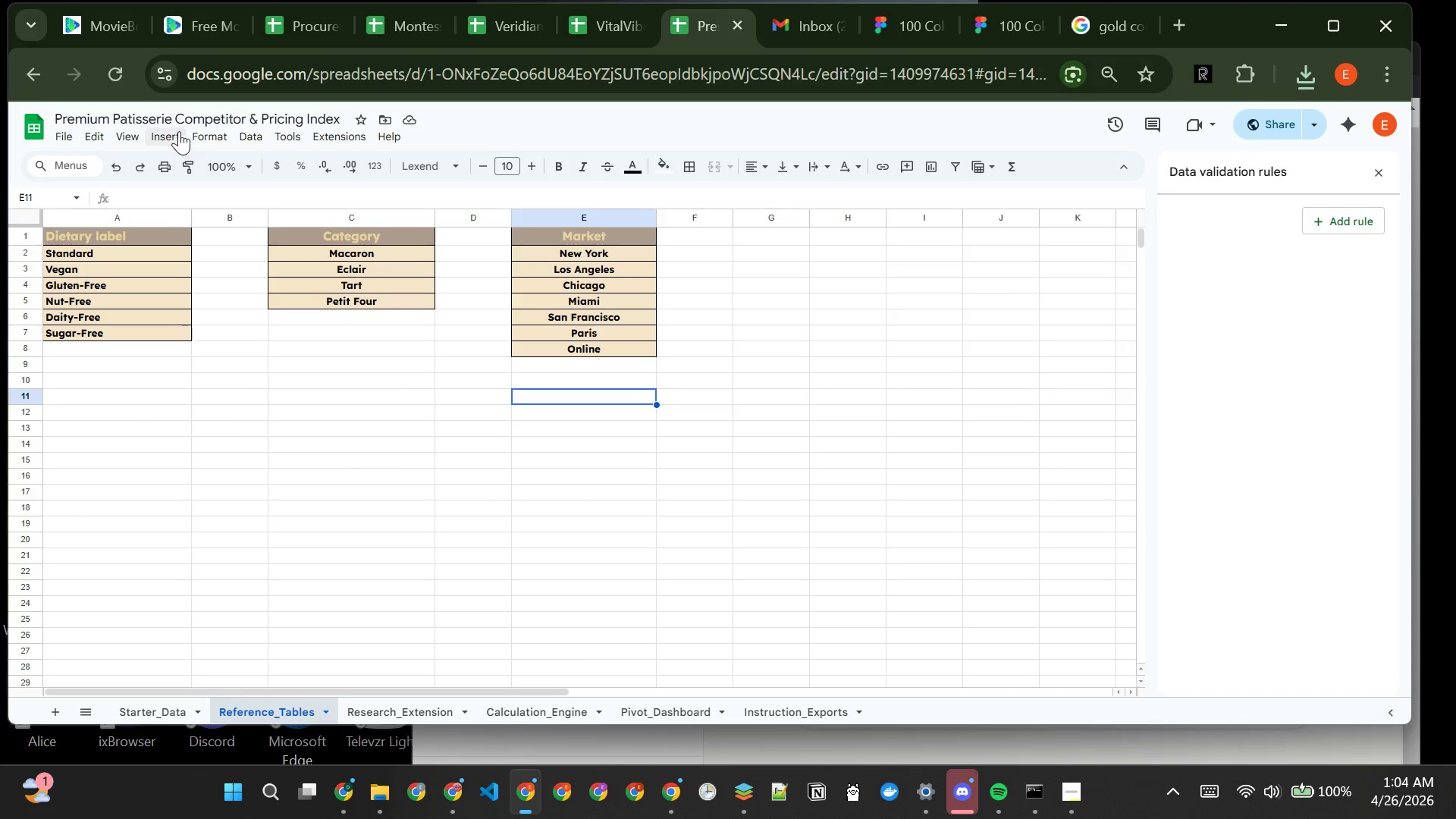 
wait(5.91)
 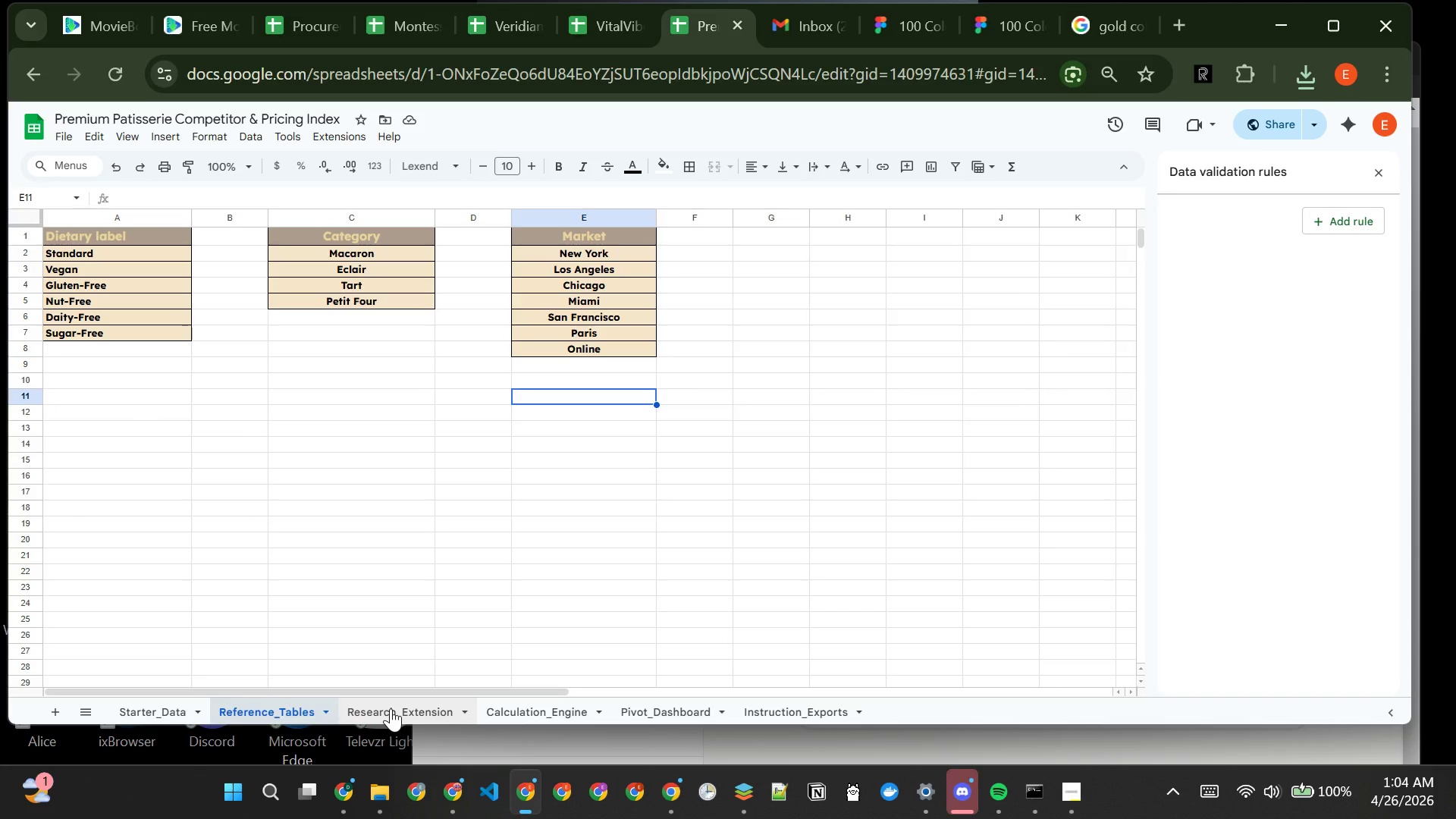 
left_click_drag(start_coordinate=[179, 140], to_coordinate=[235, 384])
 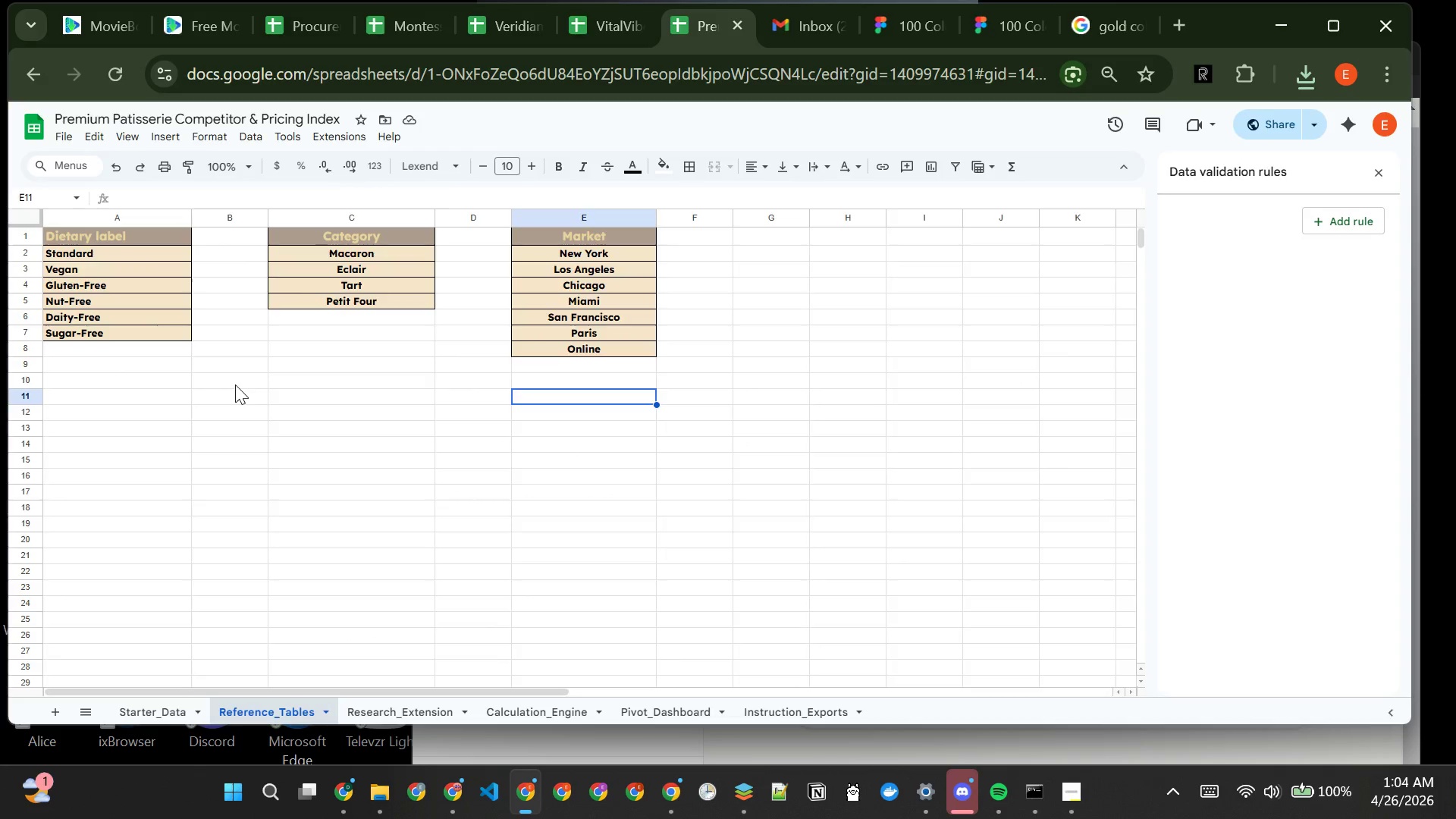 
left_click([235, 384])
 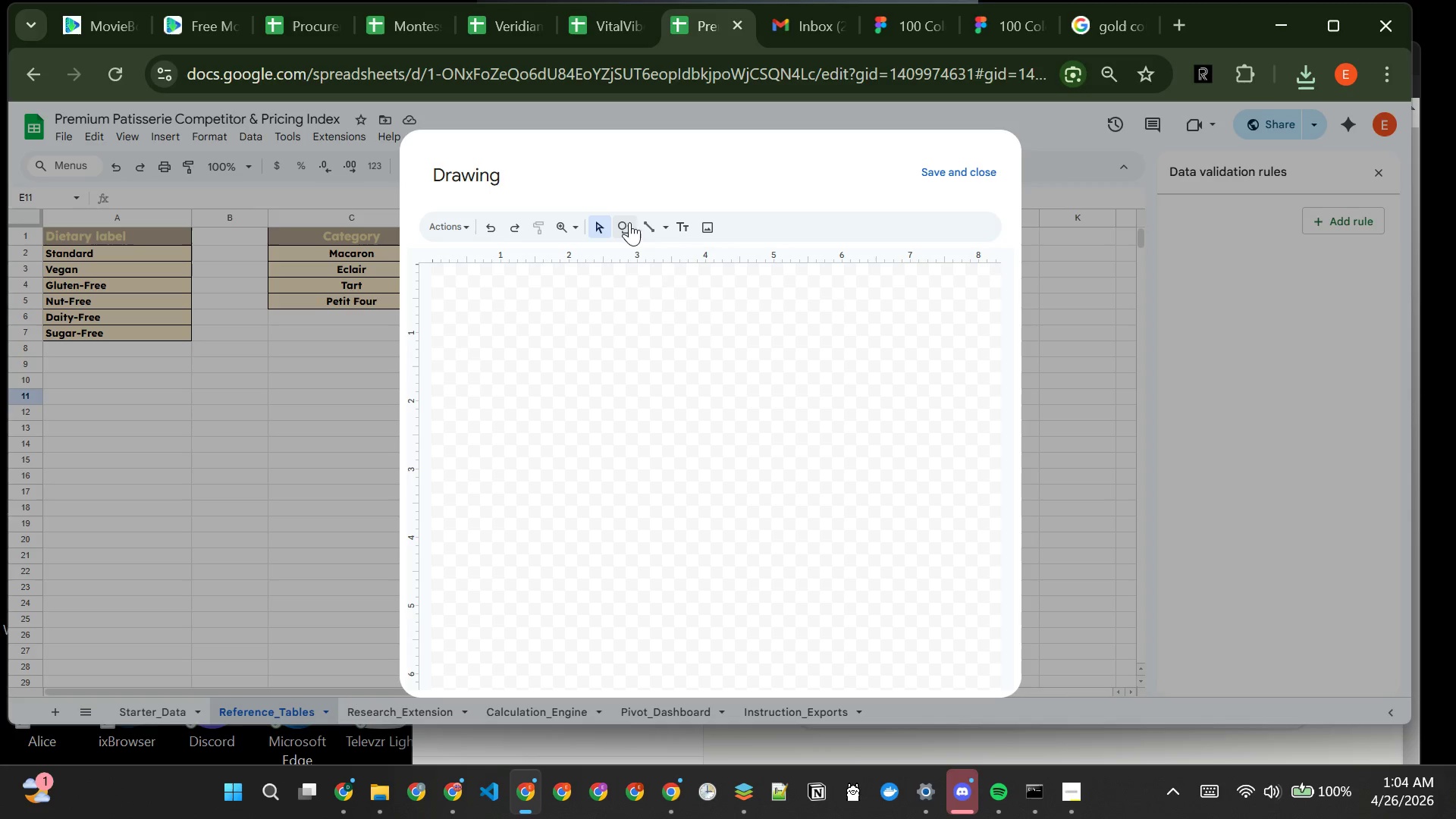 
left_click([619, 224])
 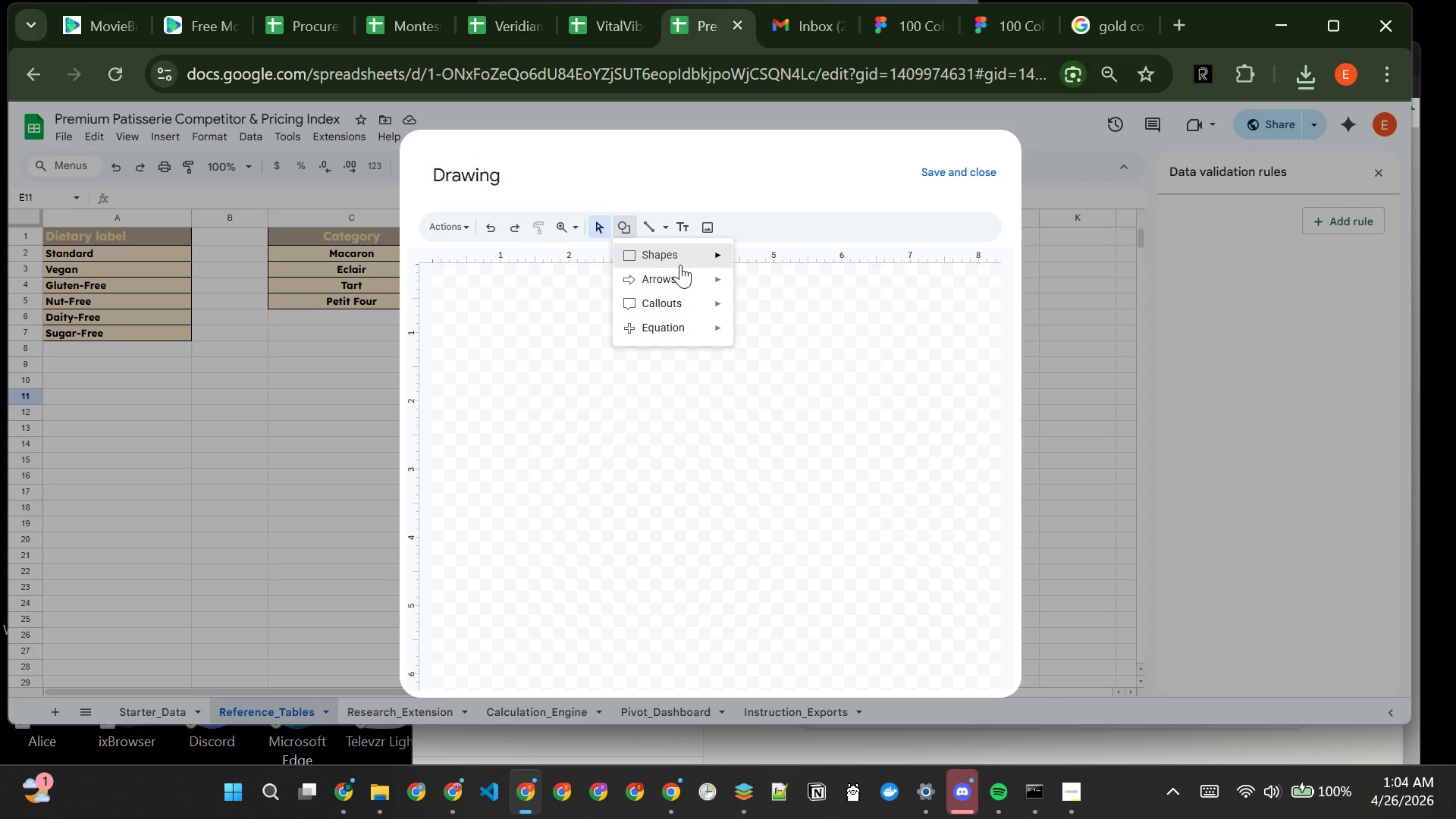 
mouse_move([710, 281])
 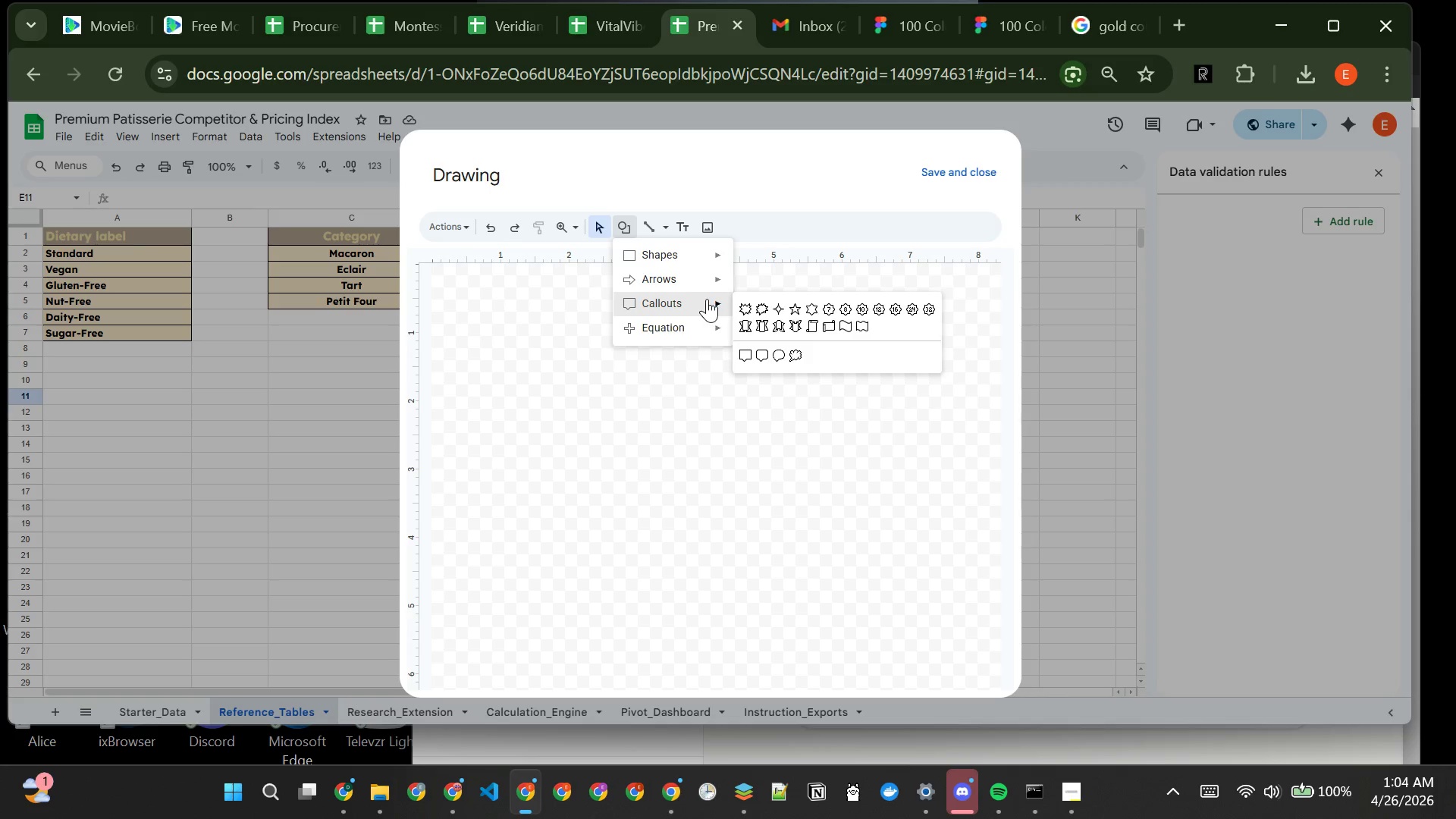 
mouse_move([726, 284])
 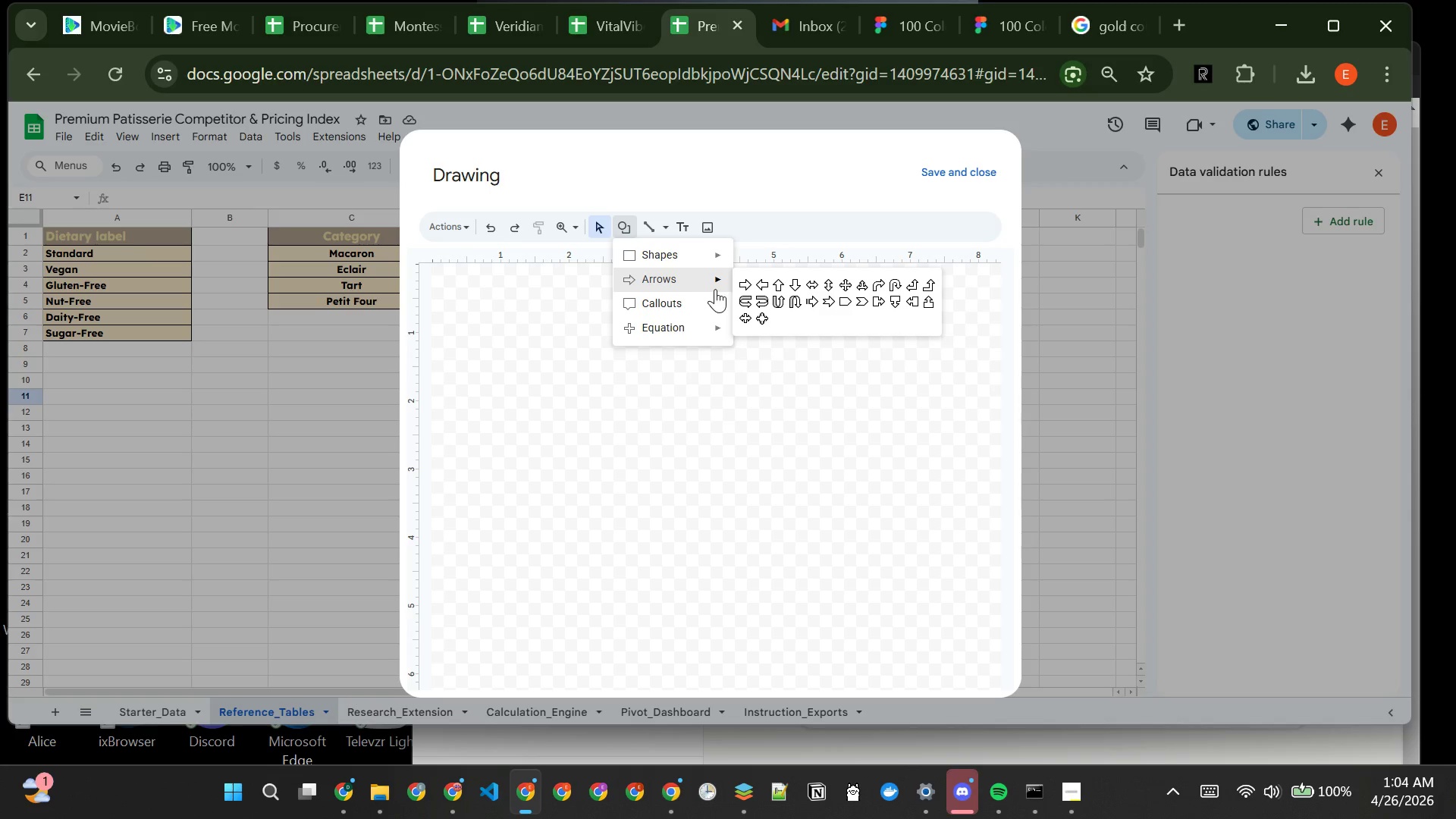 
mouse_move([774, 293])
 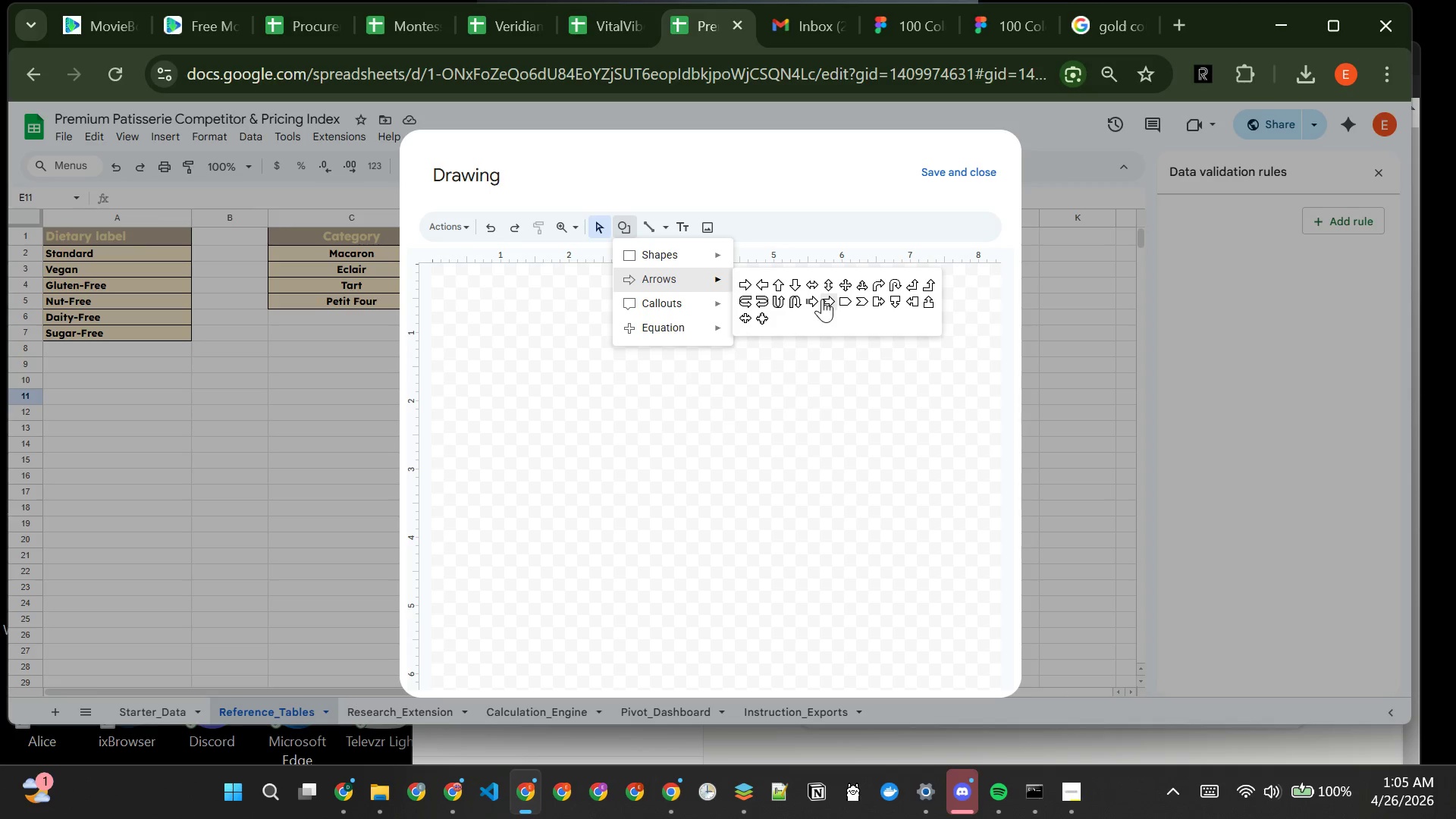 
mouse_move([824, 309])
 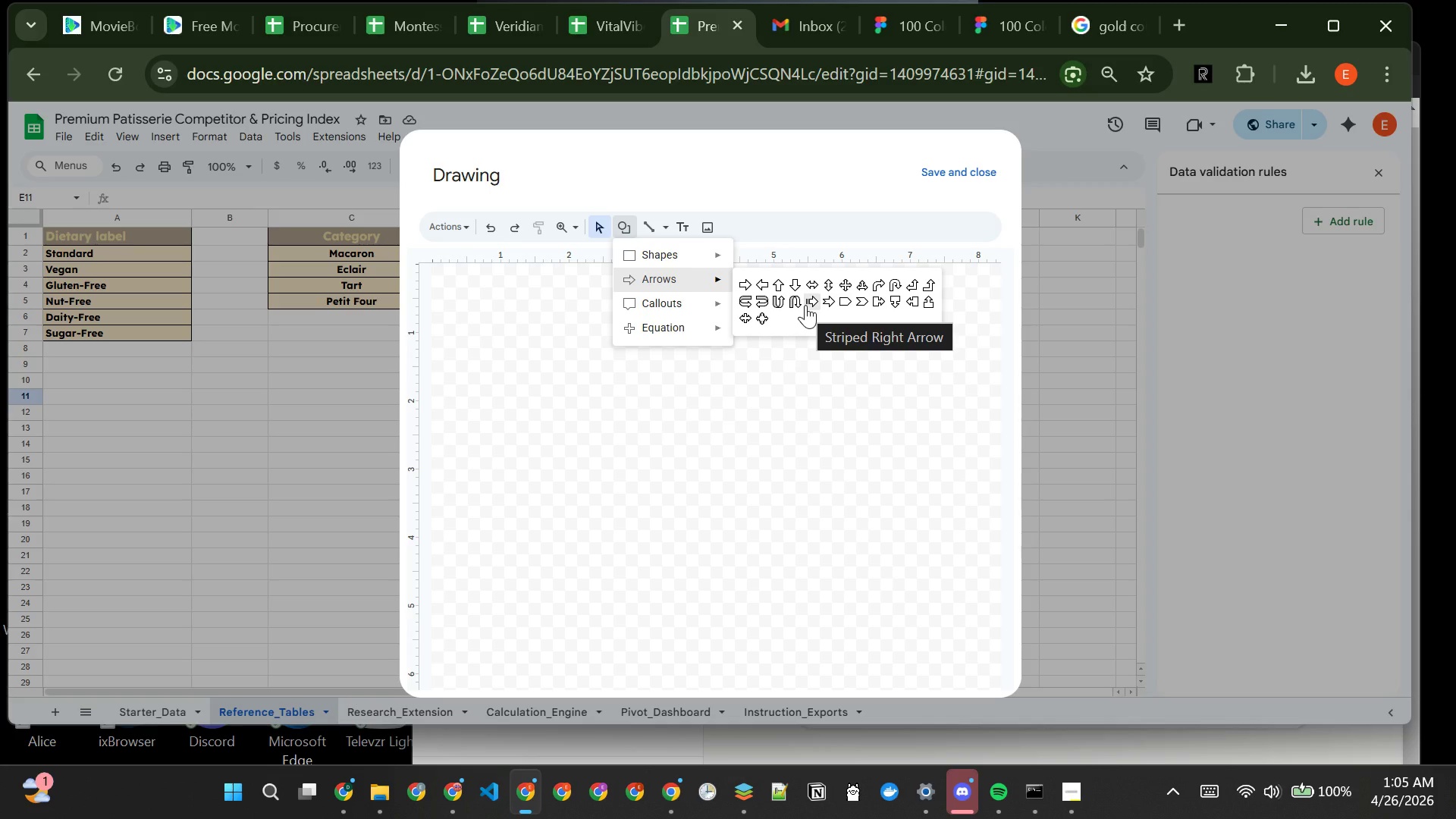 
left_click([805, 305])
 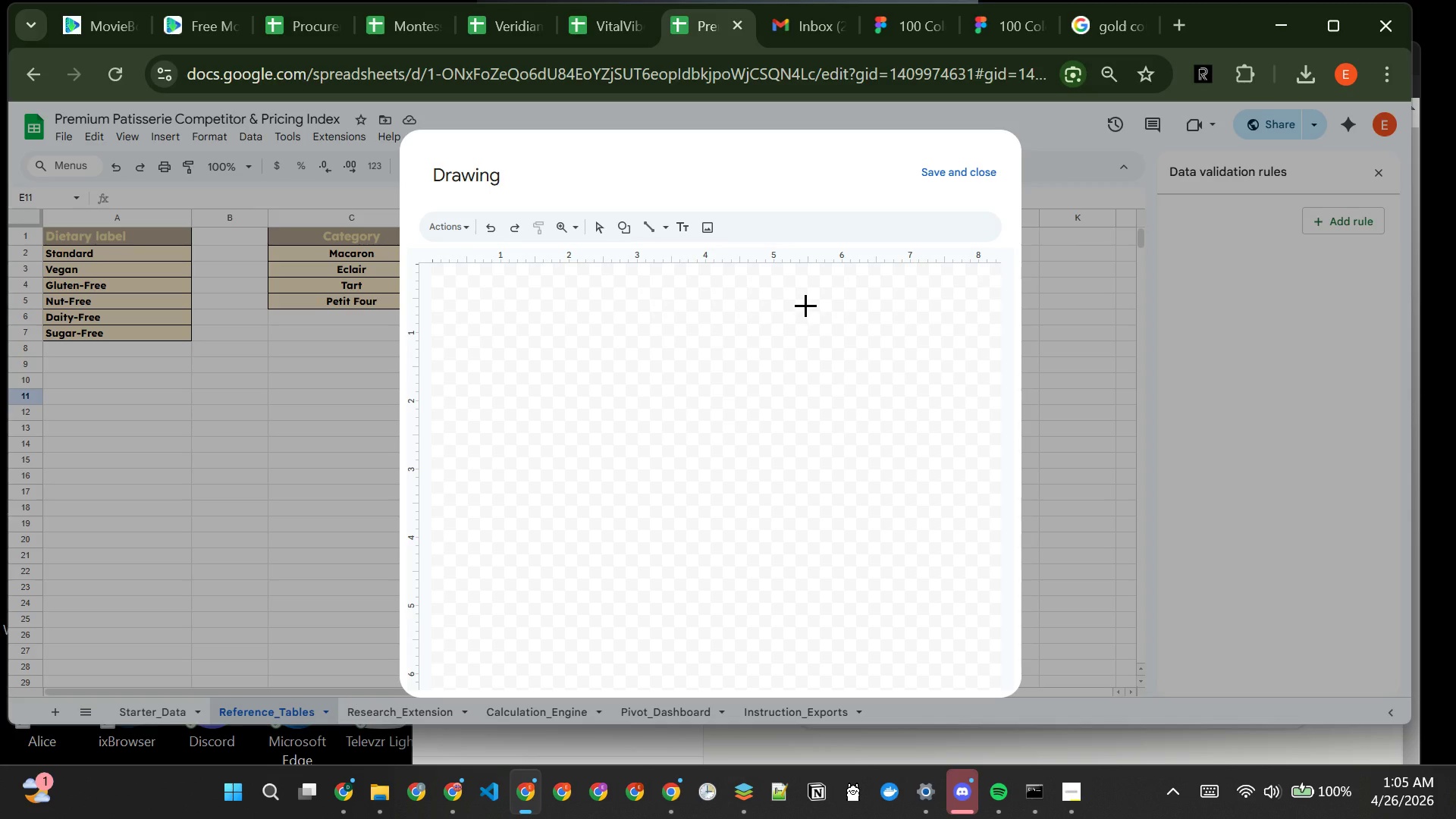 
wait(6.16)
 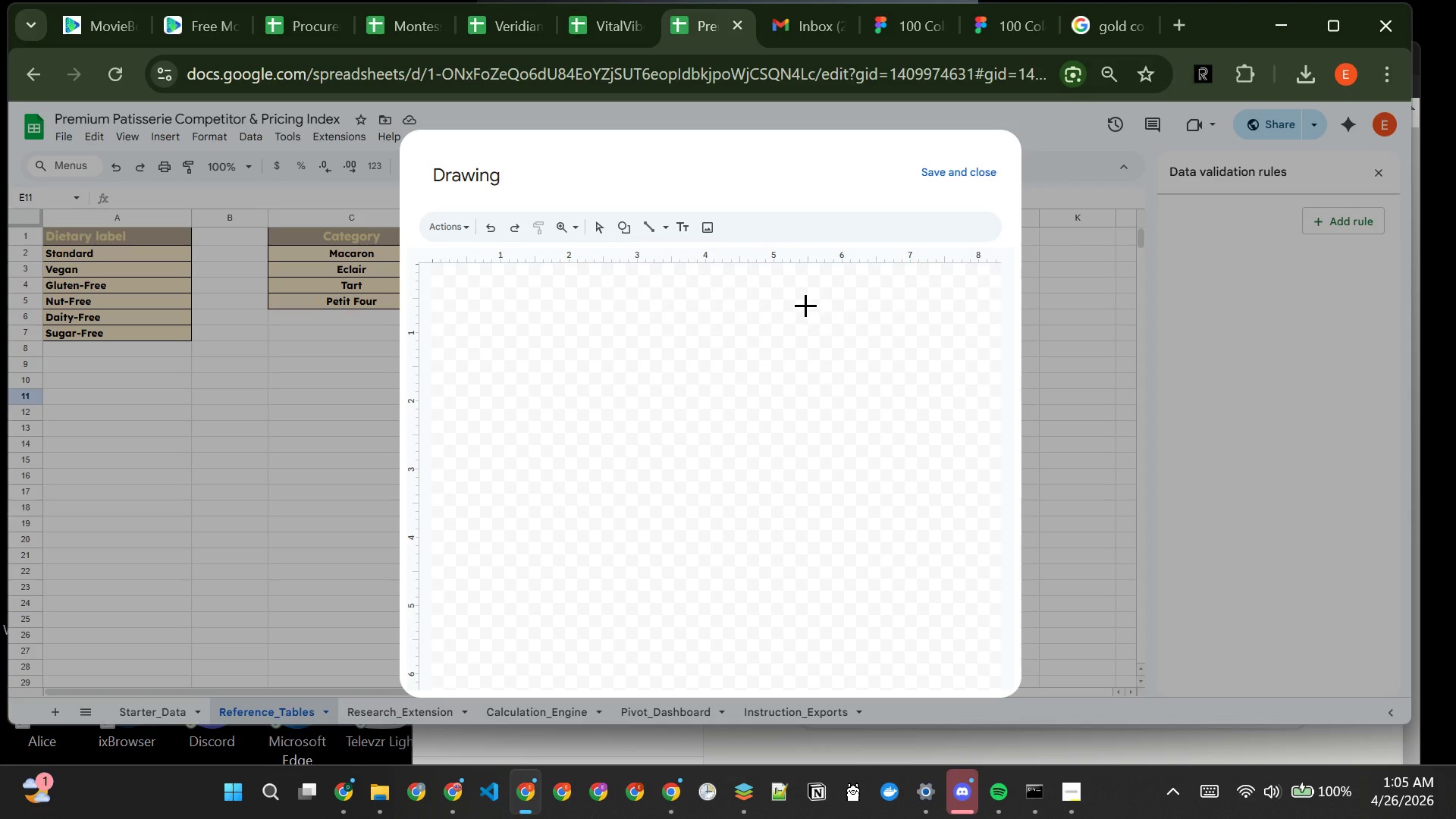 
left_click_drag(start_coordinate=[583, 340], to_coordinate=[679, 382])
 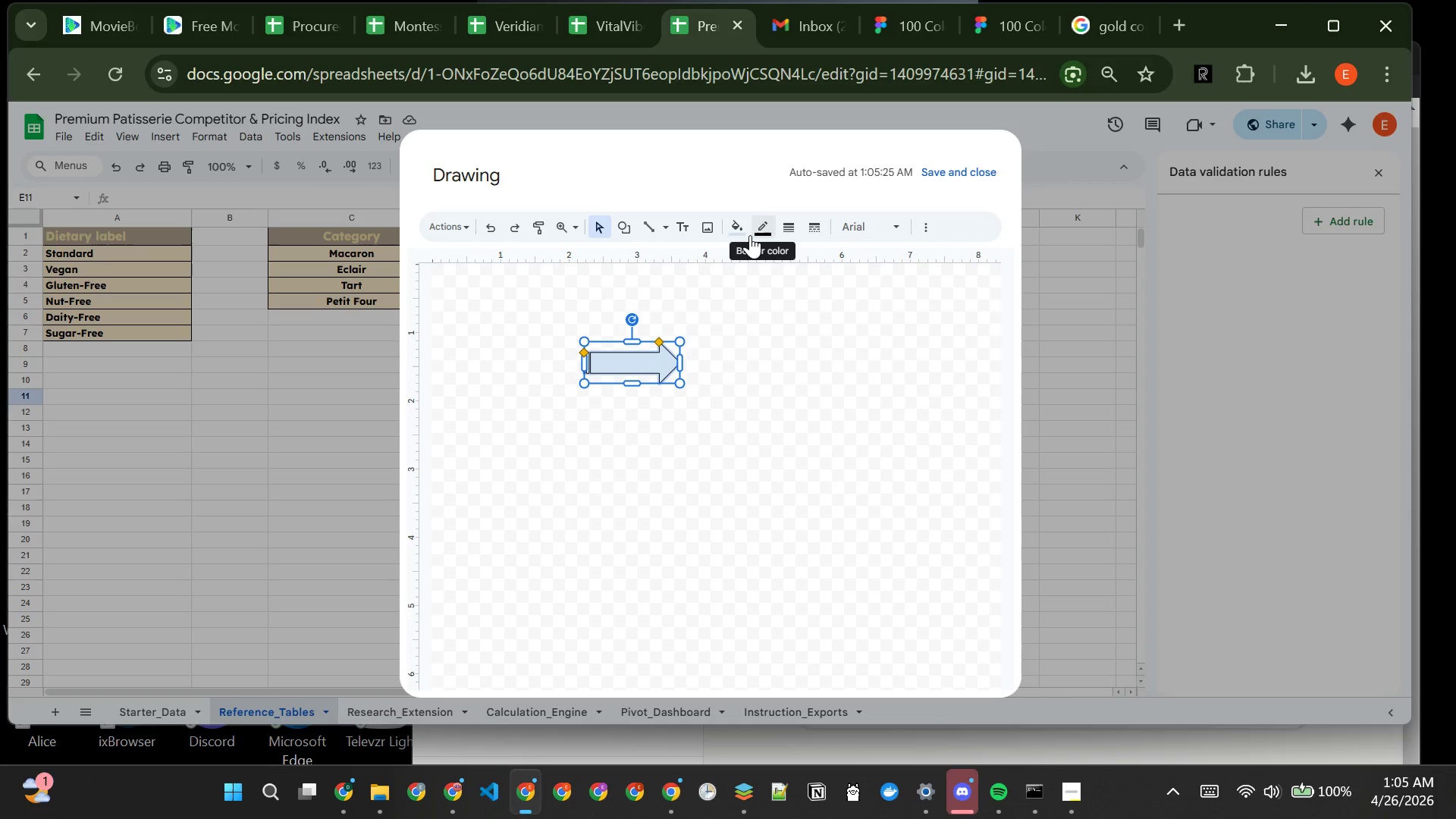 
mouse_move([748, 234])
 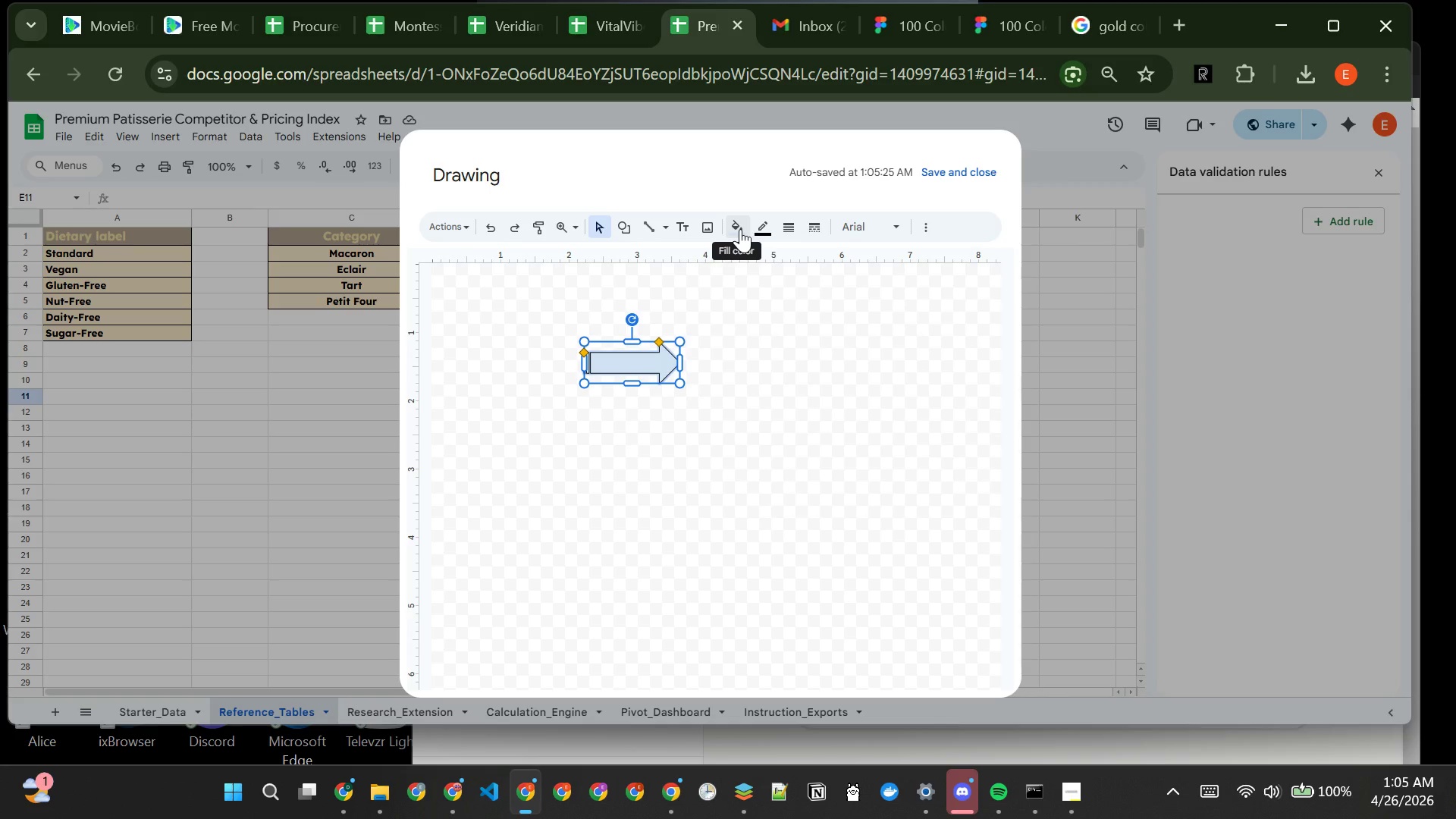 
left_click([740, 229])
 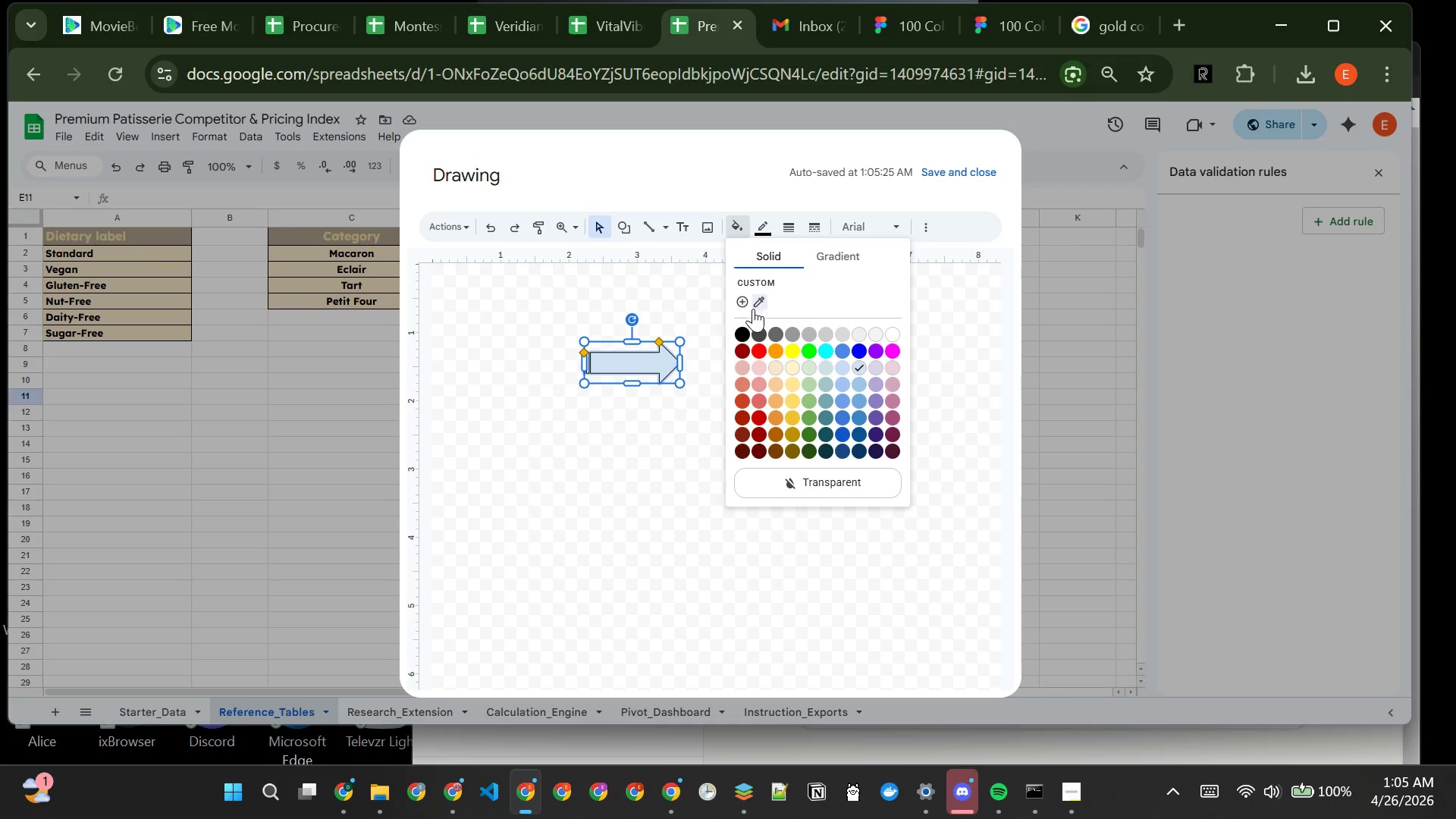 
left_click([745, 332])
 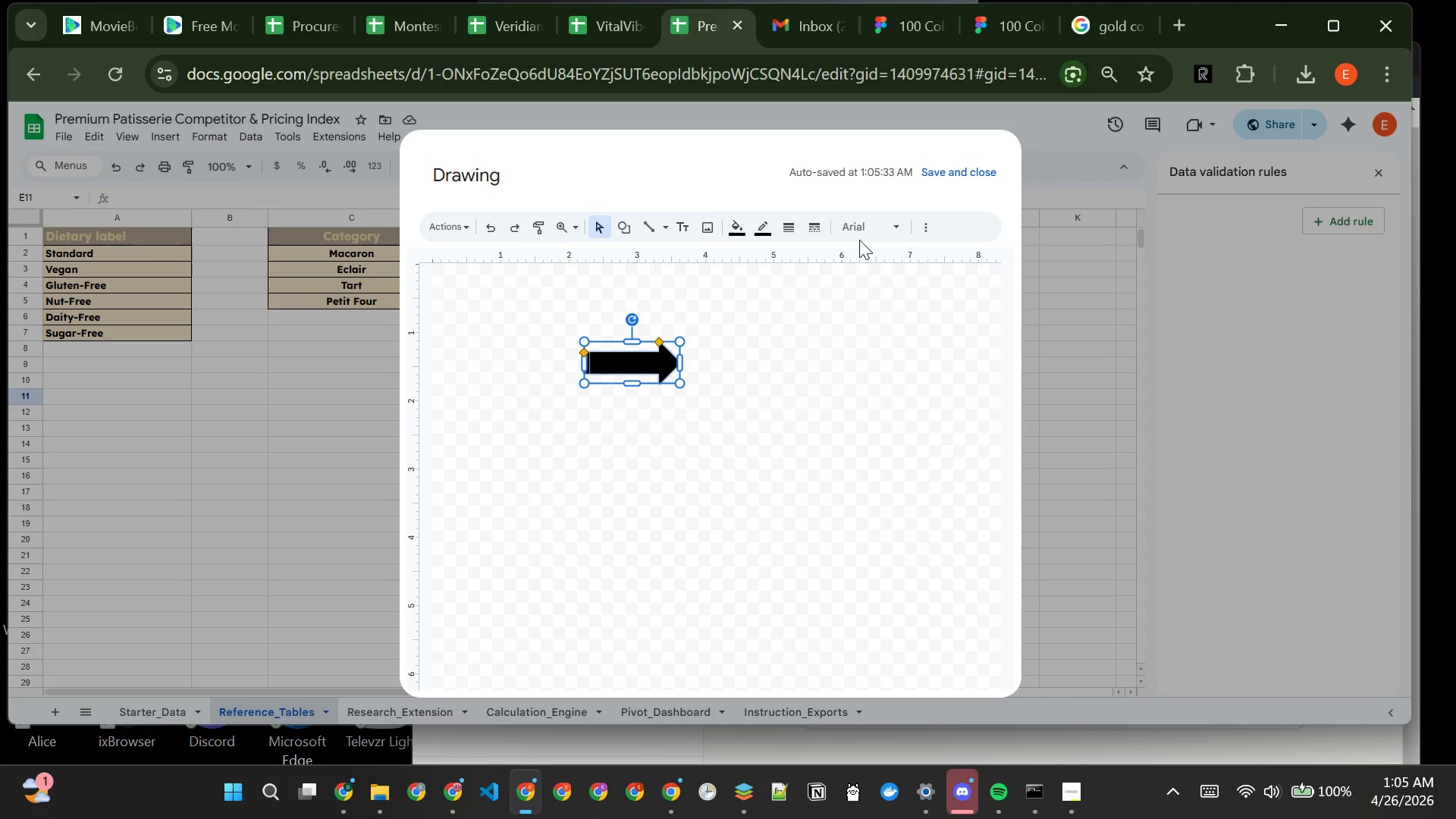 
left_click([944, 178])
 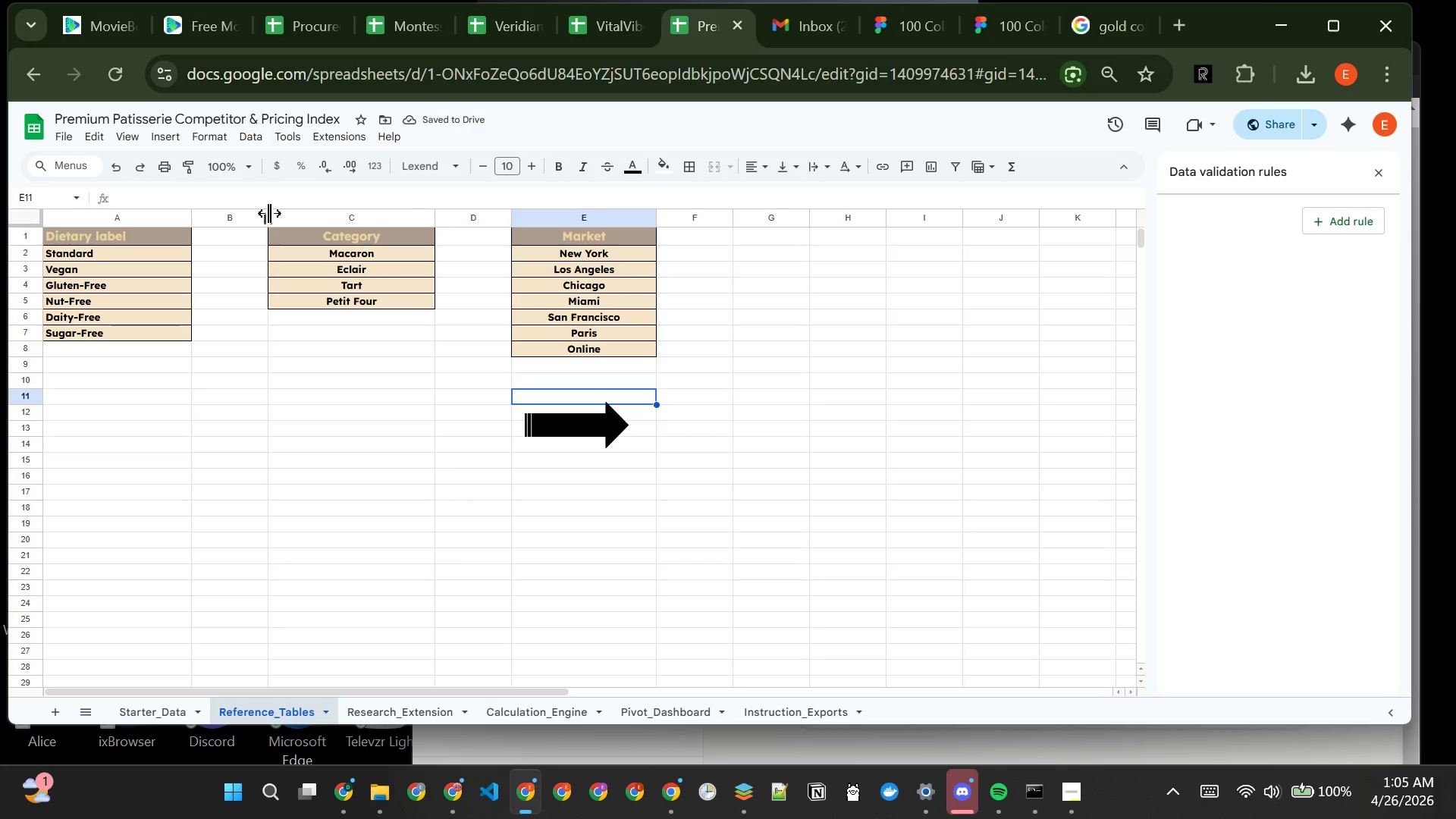 
left_click_drag(start_coordinate=[268, 212], to_coordinate=[301, 213])
 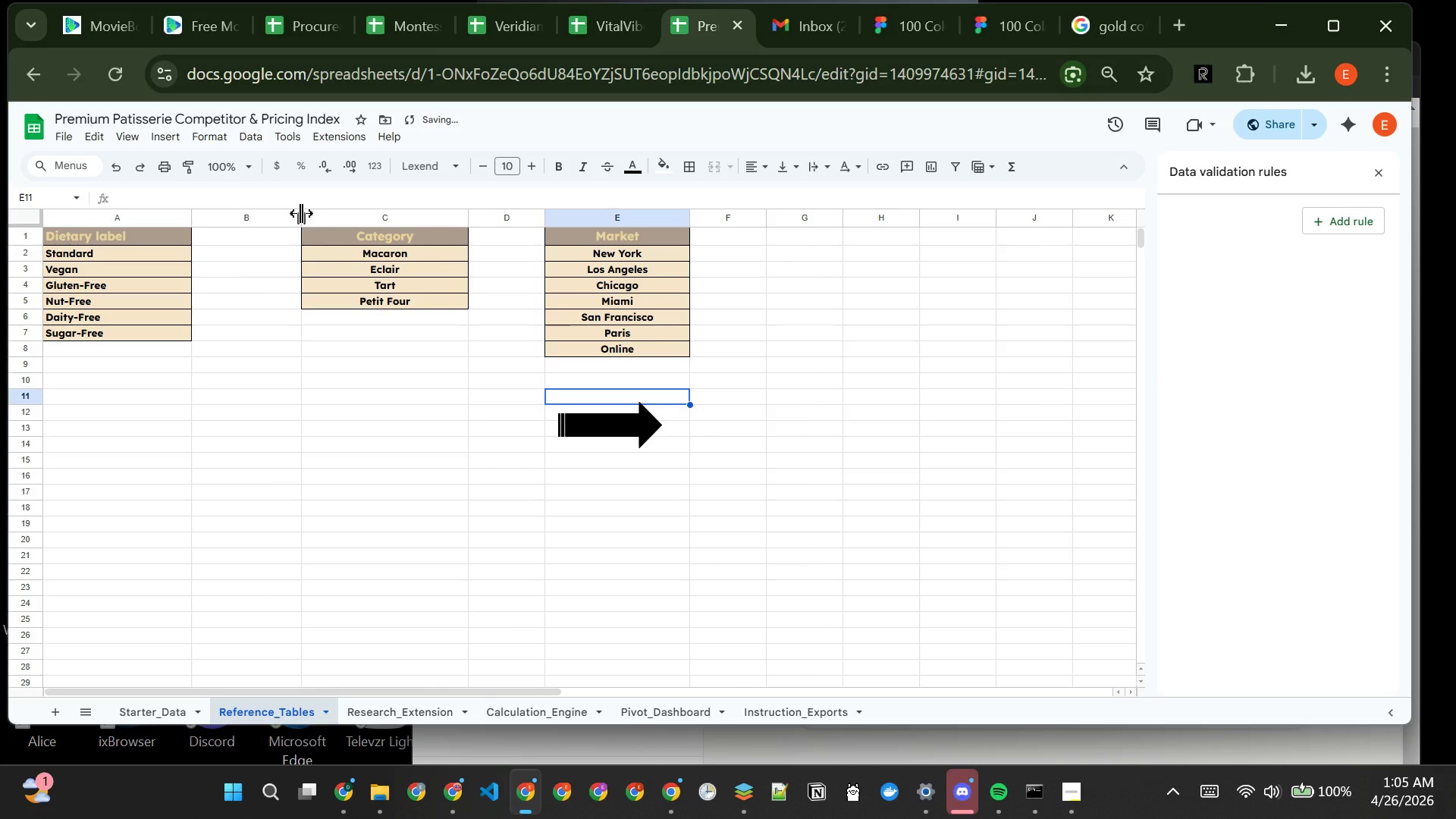 
left_click_drag(start_coordinate=[301, 213], to_coordinate=[333, 206])
 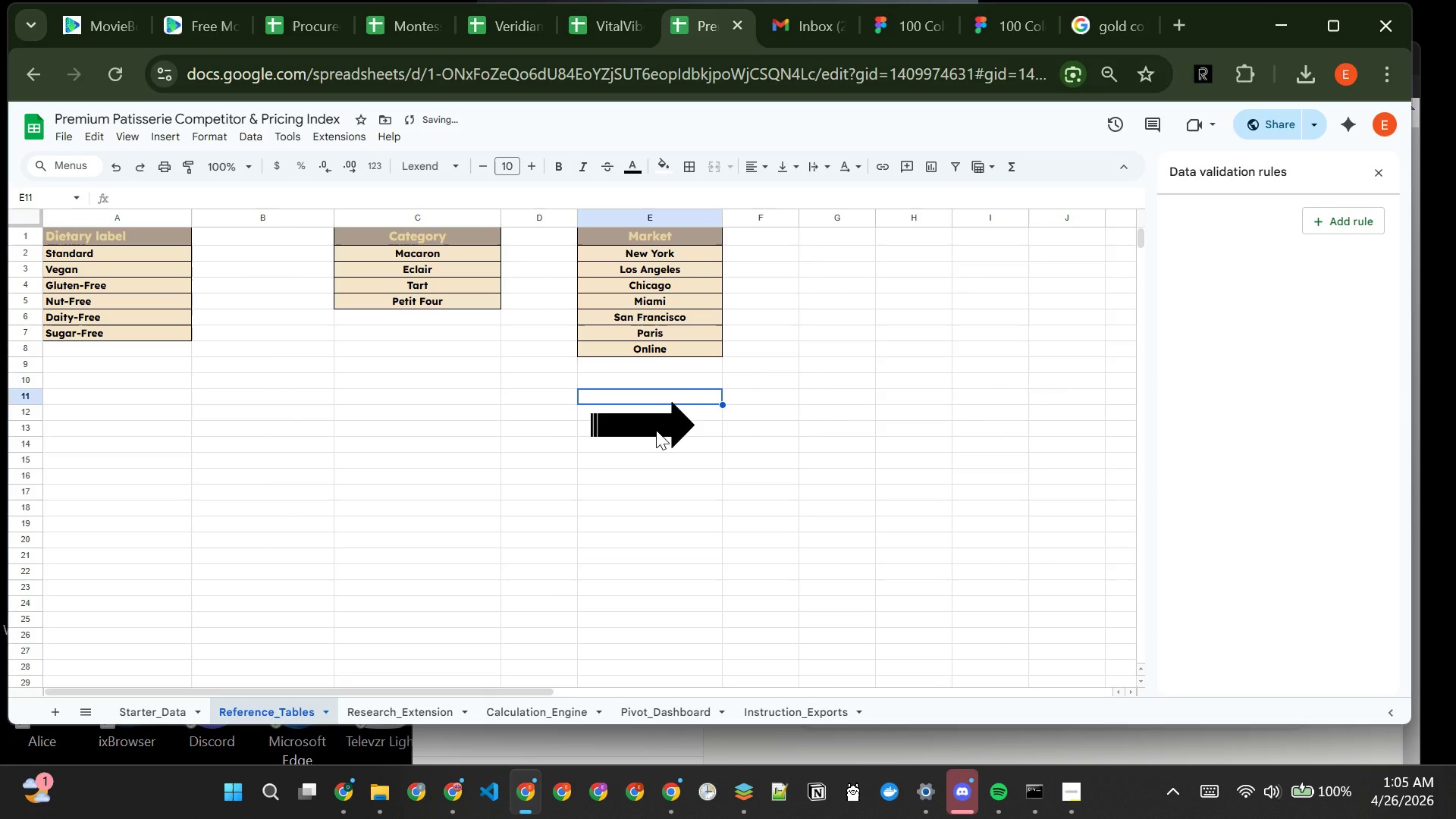 
left_click([656, 430])
 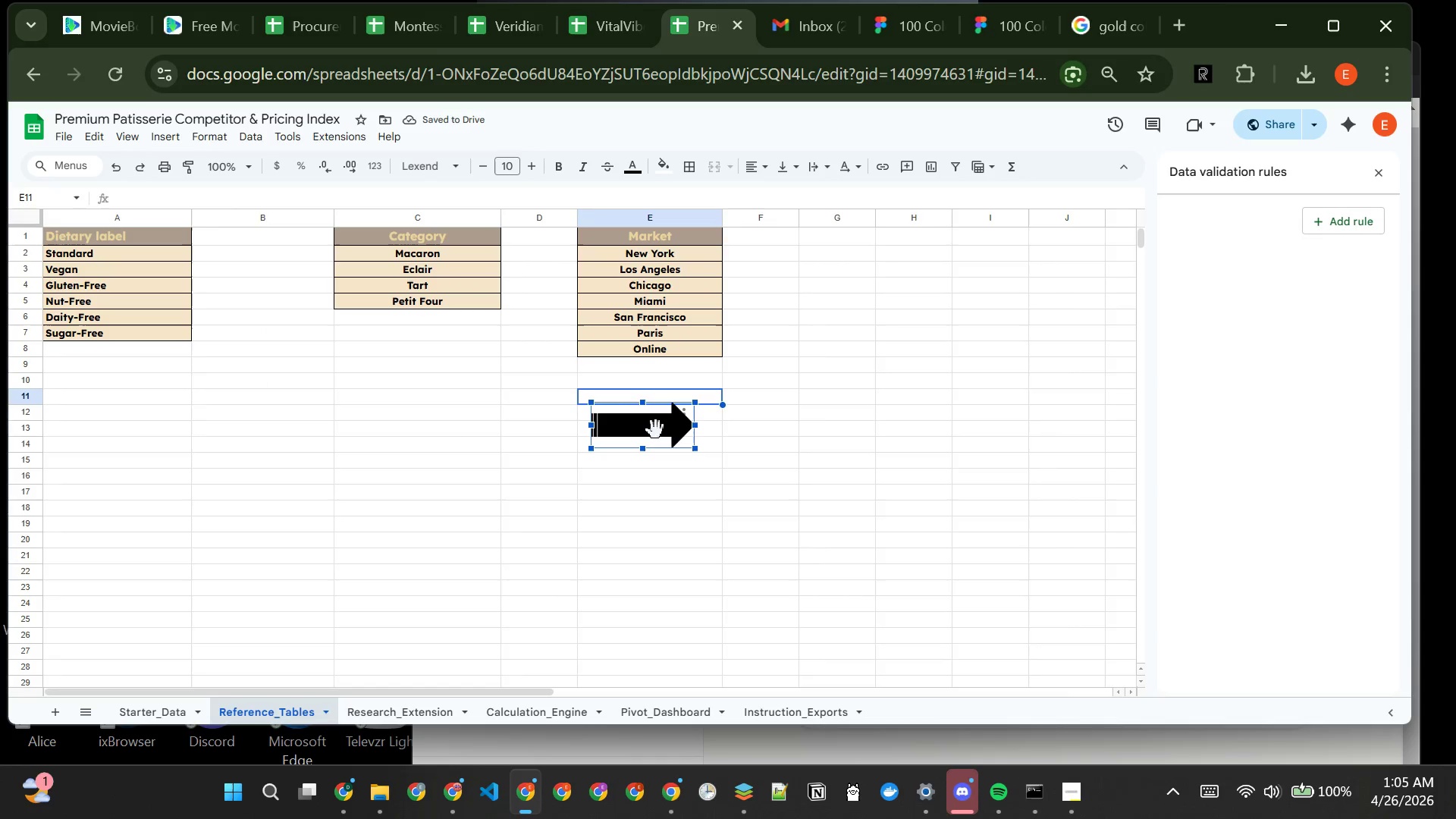 
left_click_drag(start_coordinate=[656, 430], to_coordinate=[262, 272])
 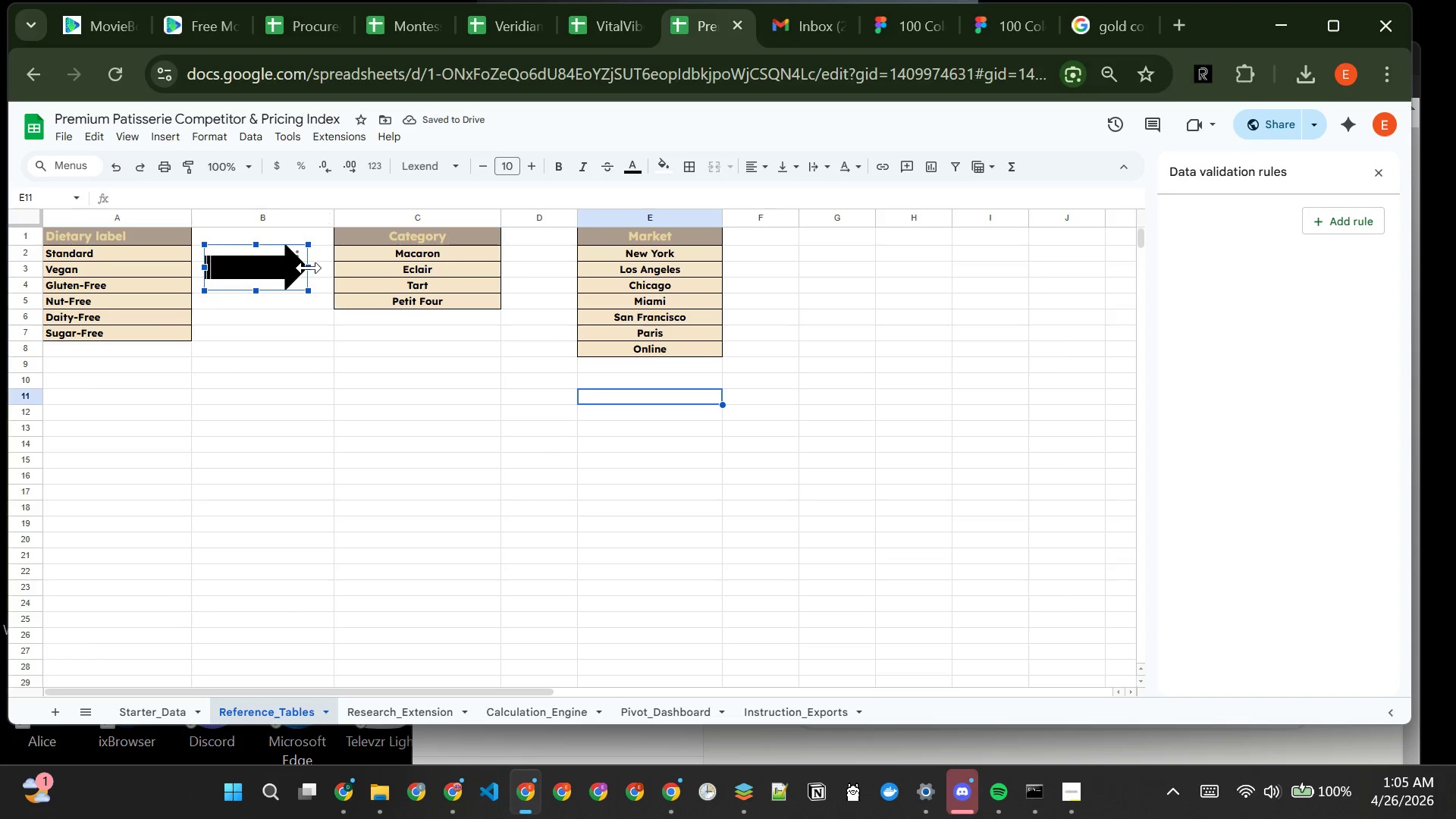 
left_click_drag(start_coordinate=[311, 267], to_coordinate=[333, 265])
 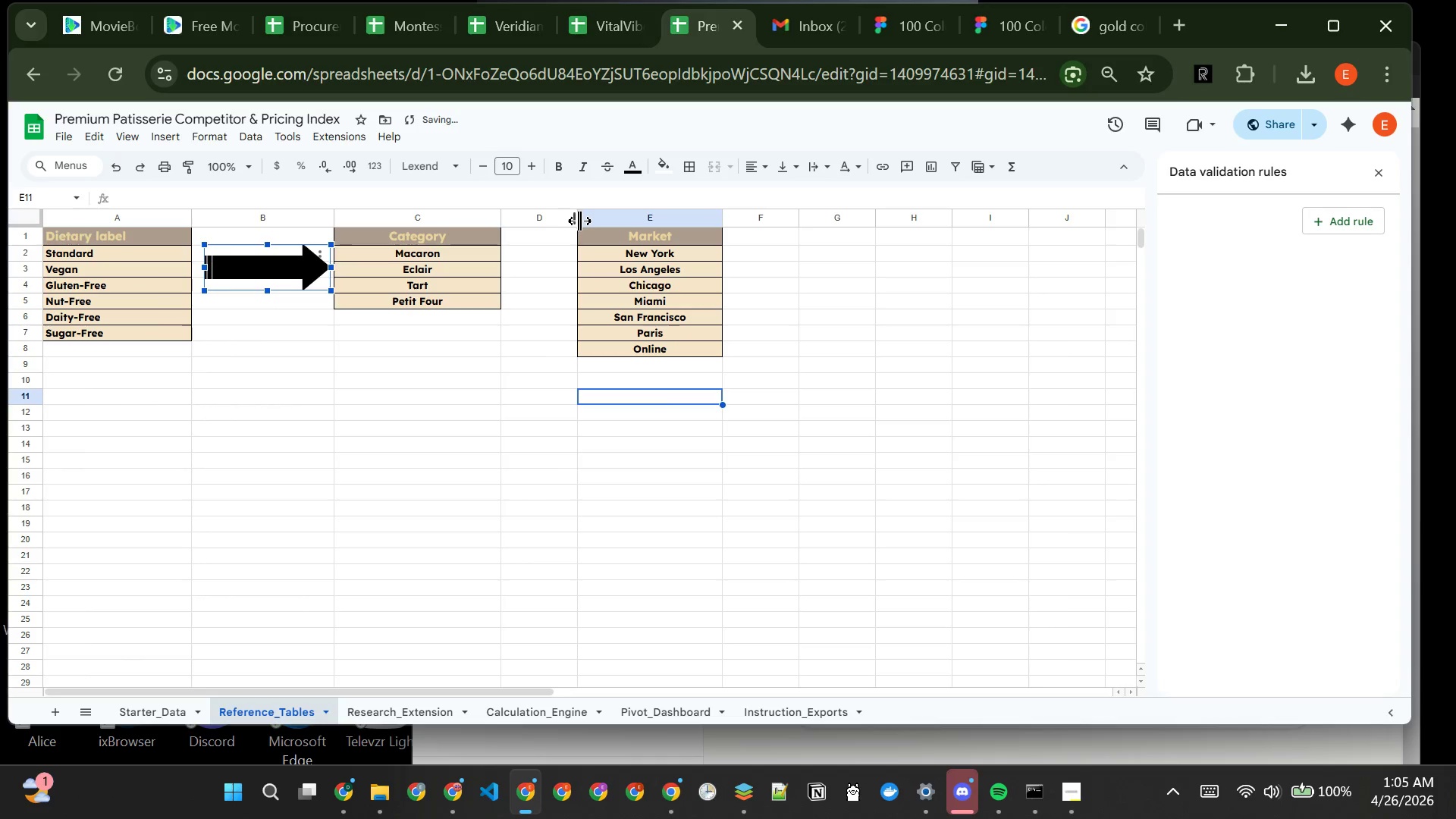 
left_click_drag(start_coordinate=[581, 218], to_coordinate=[625, 212])
 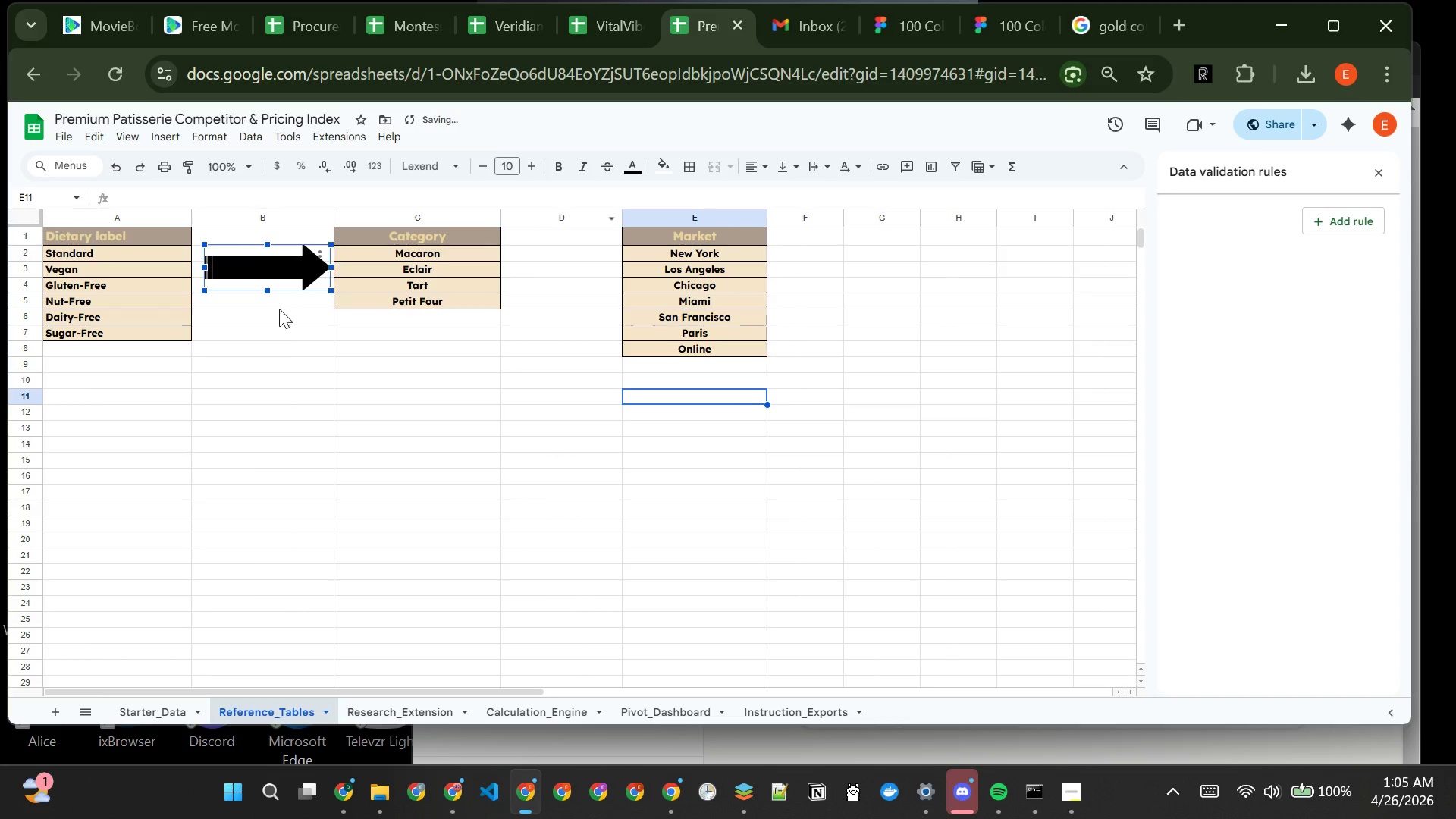 
left_click([282, 306])
 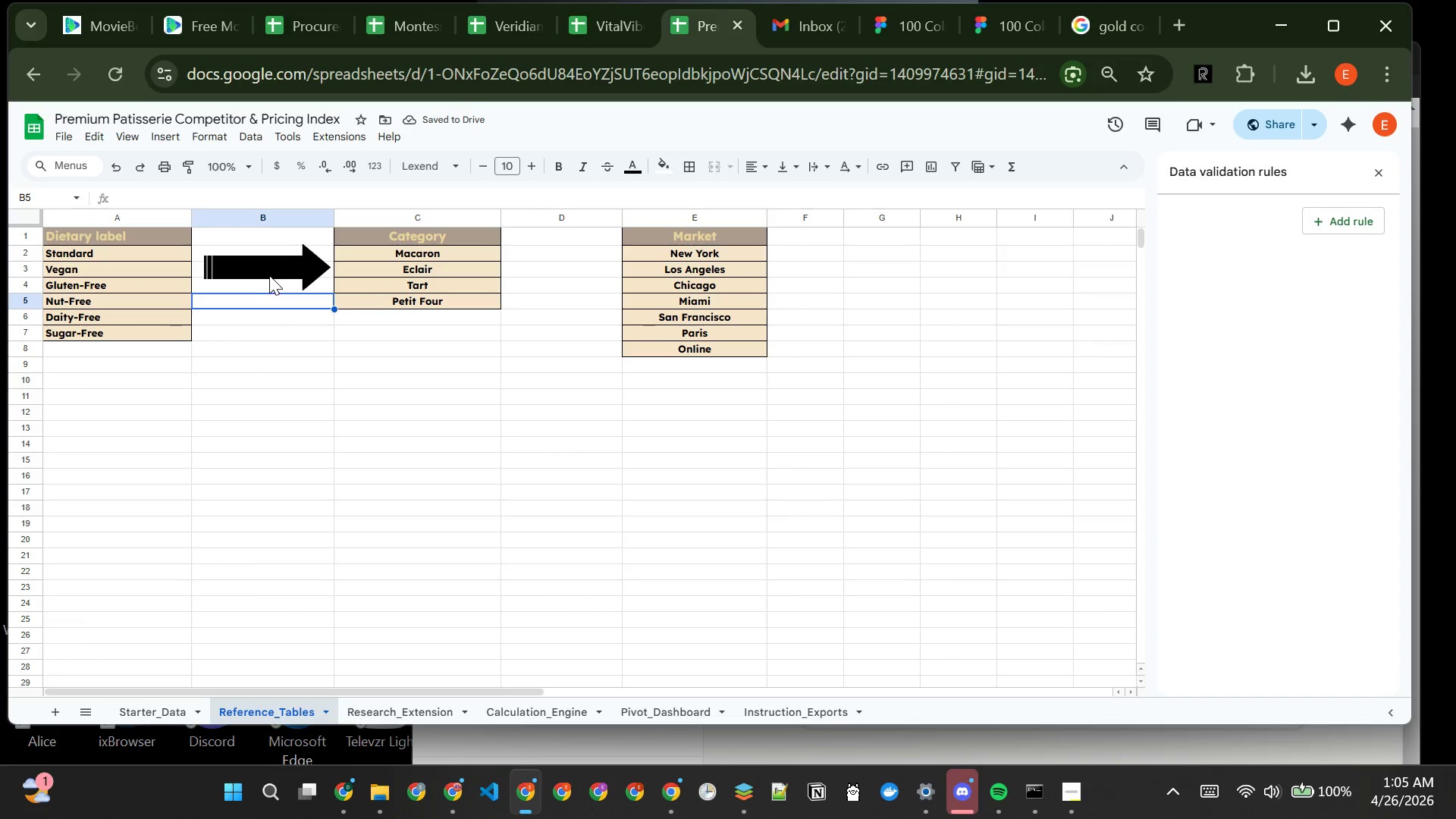 
left_click([269, 275])
 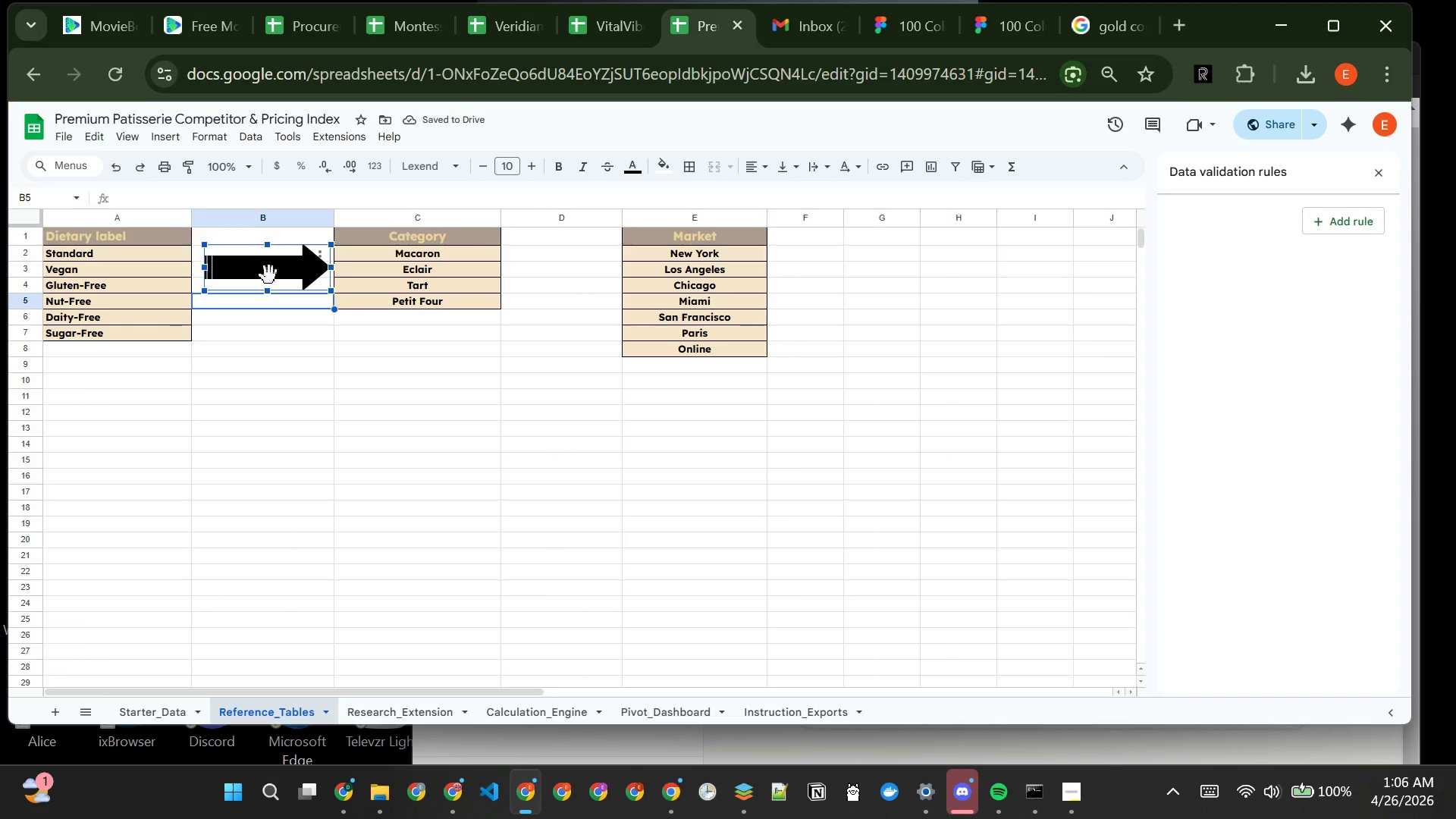 
key(Control+C)
 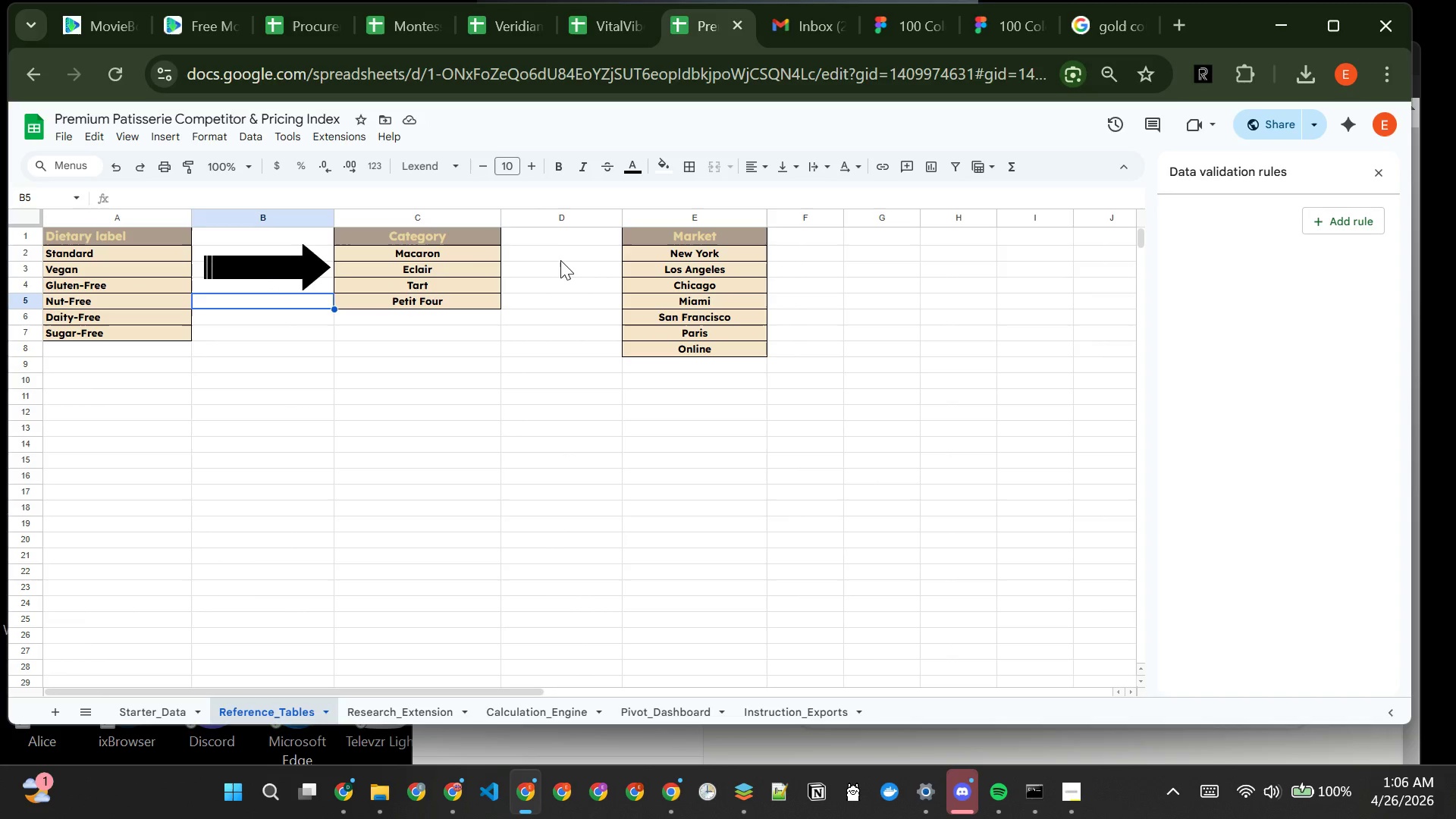 
left_click([560, 261])
 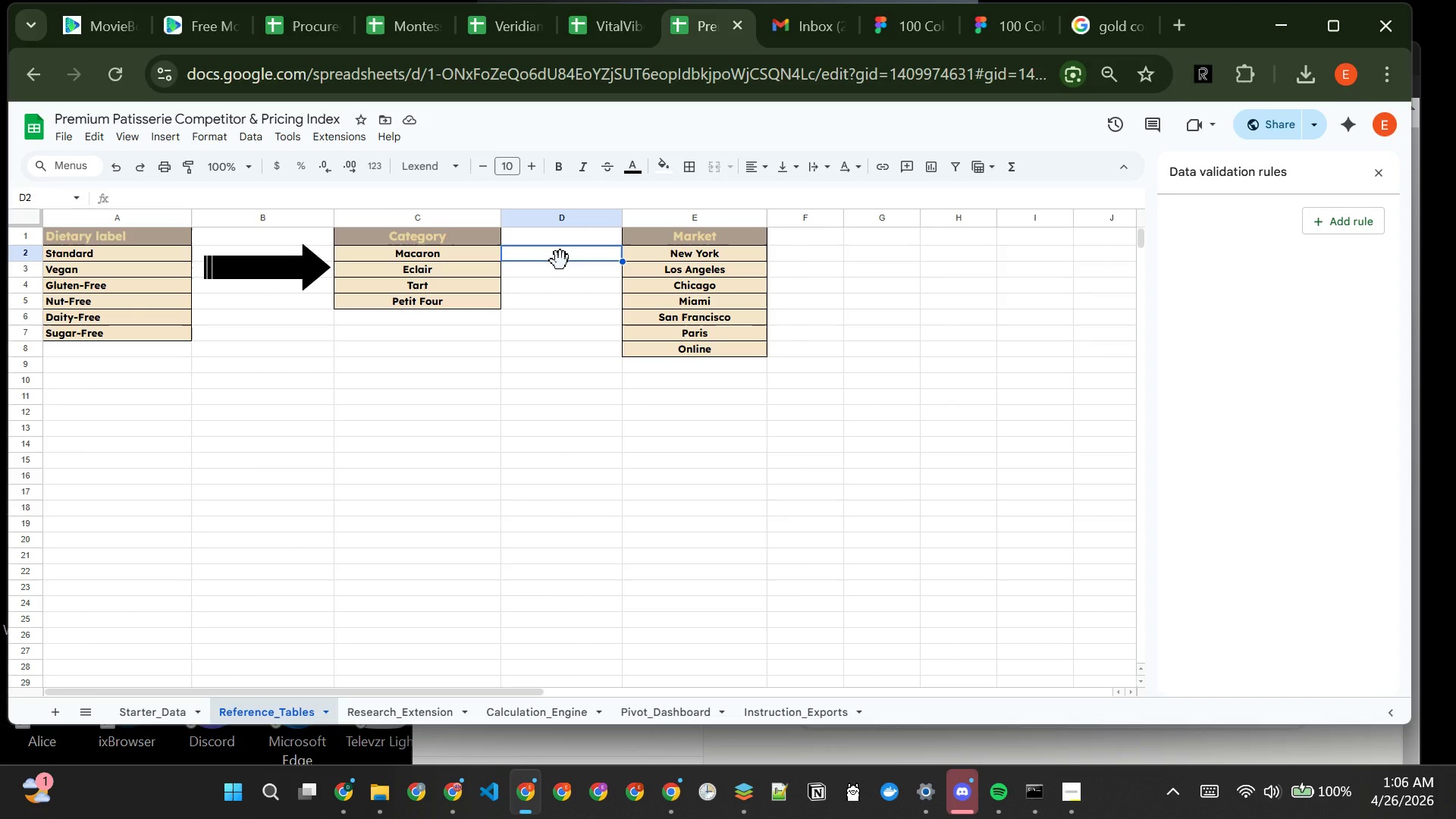 
key(Control+V)
 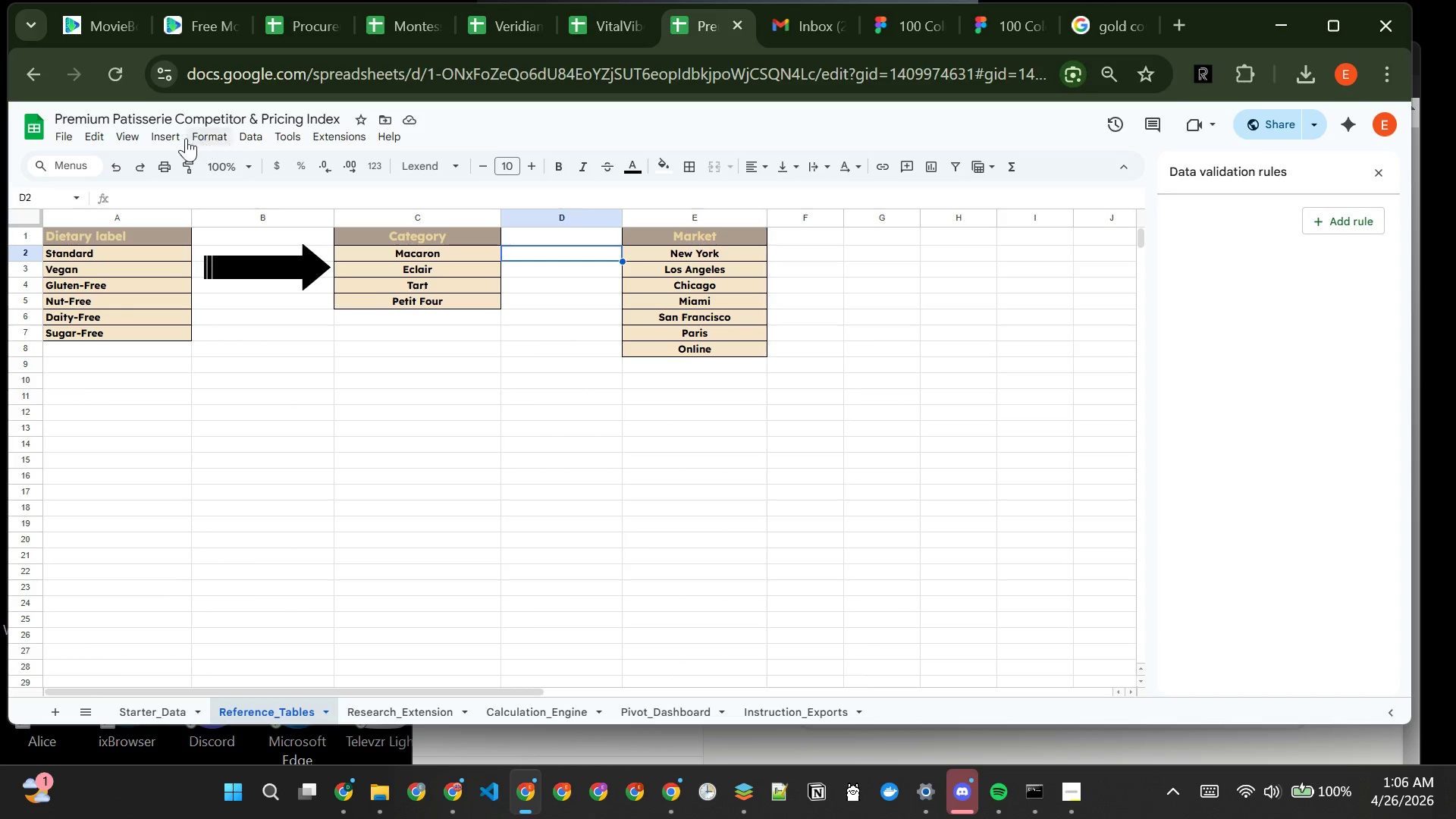 
left_click([165, 139])
 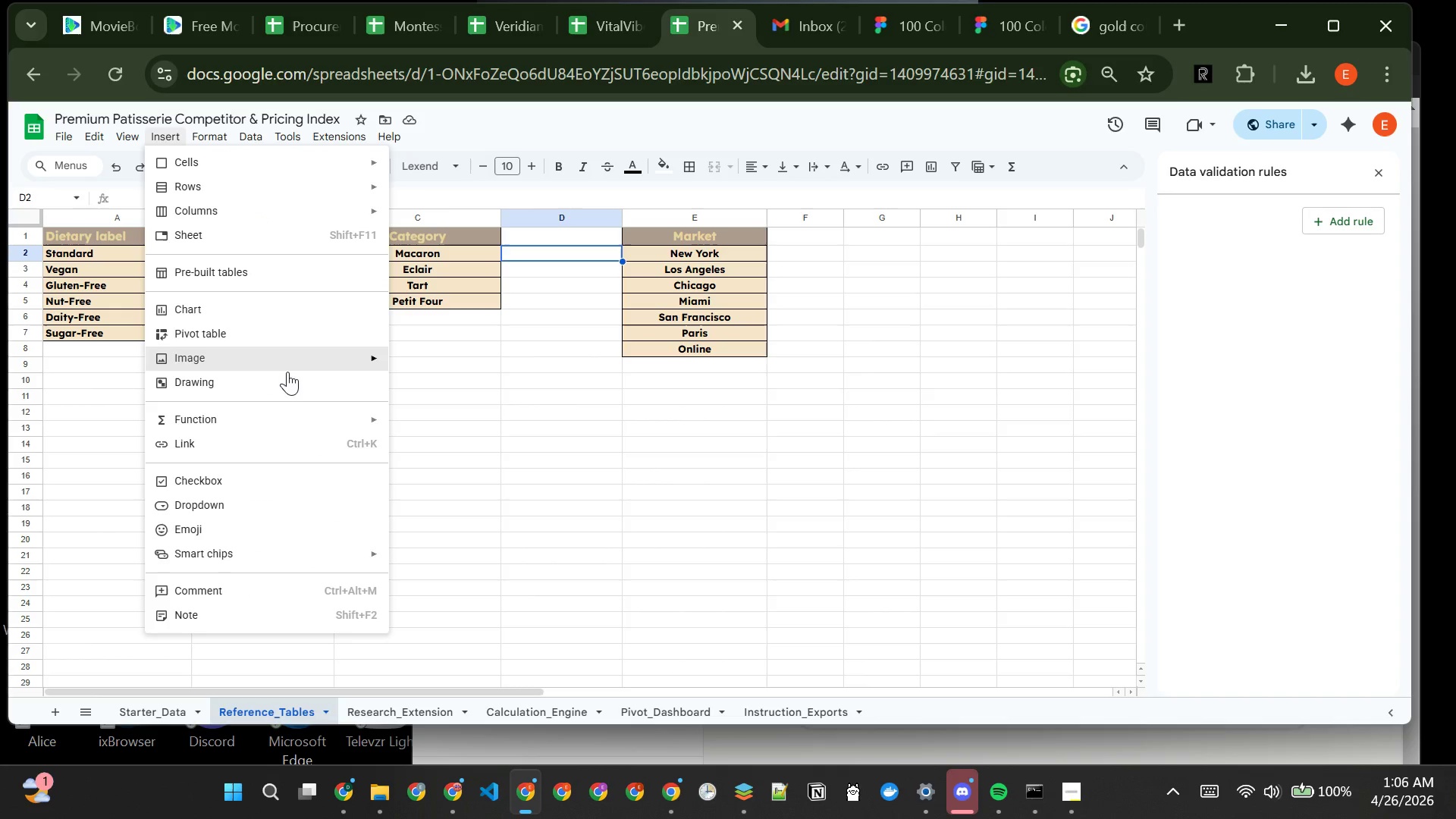 
left_click([292, 381])
 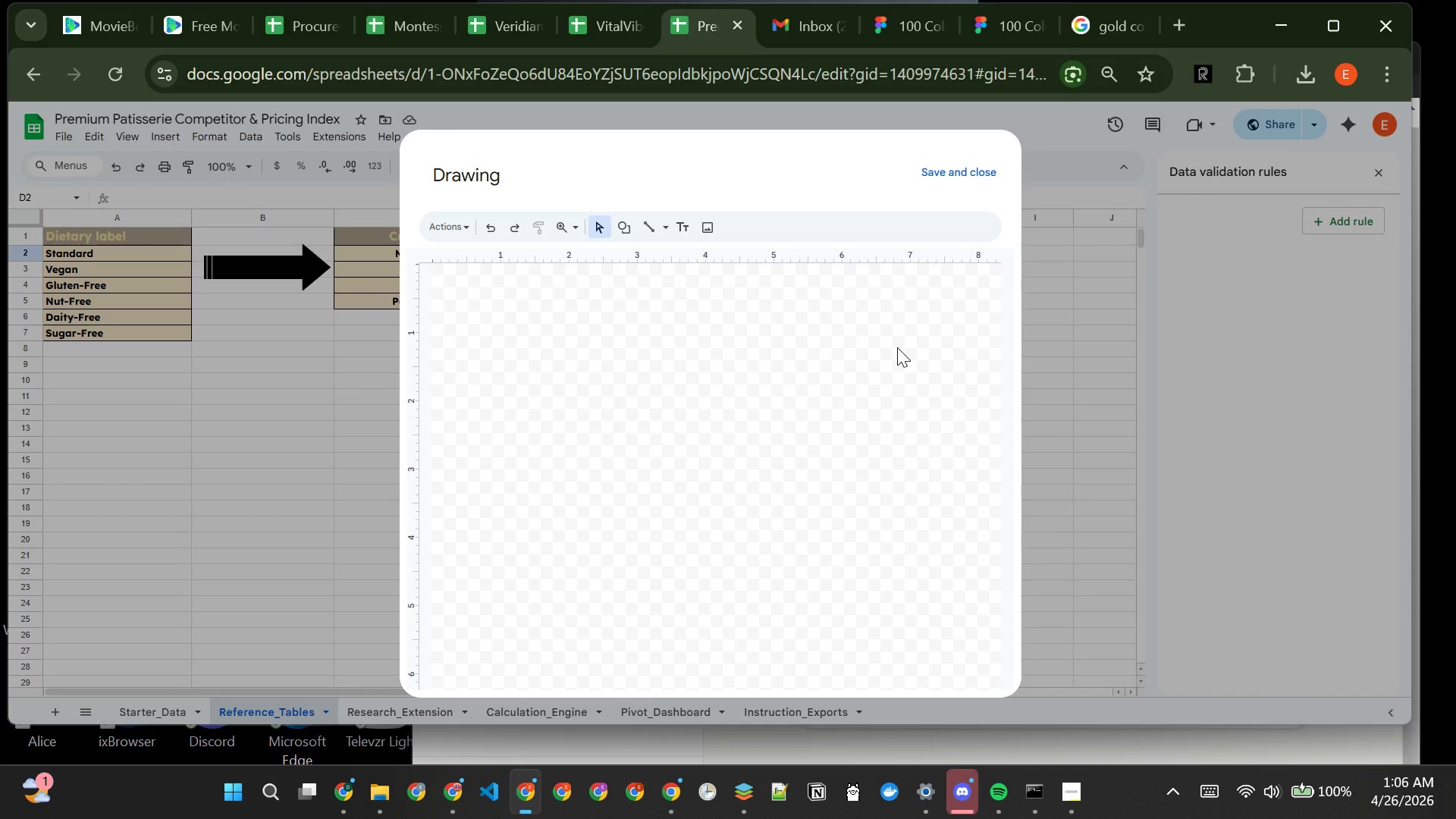 
wait(6.19)
 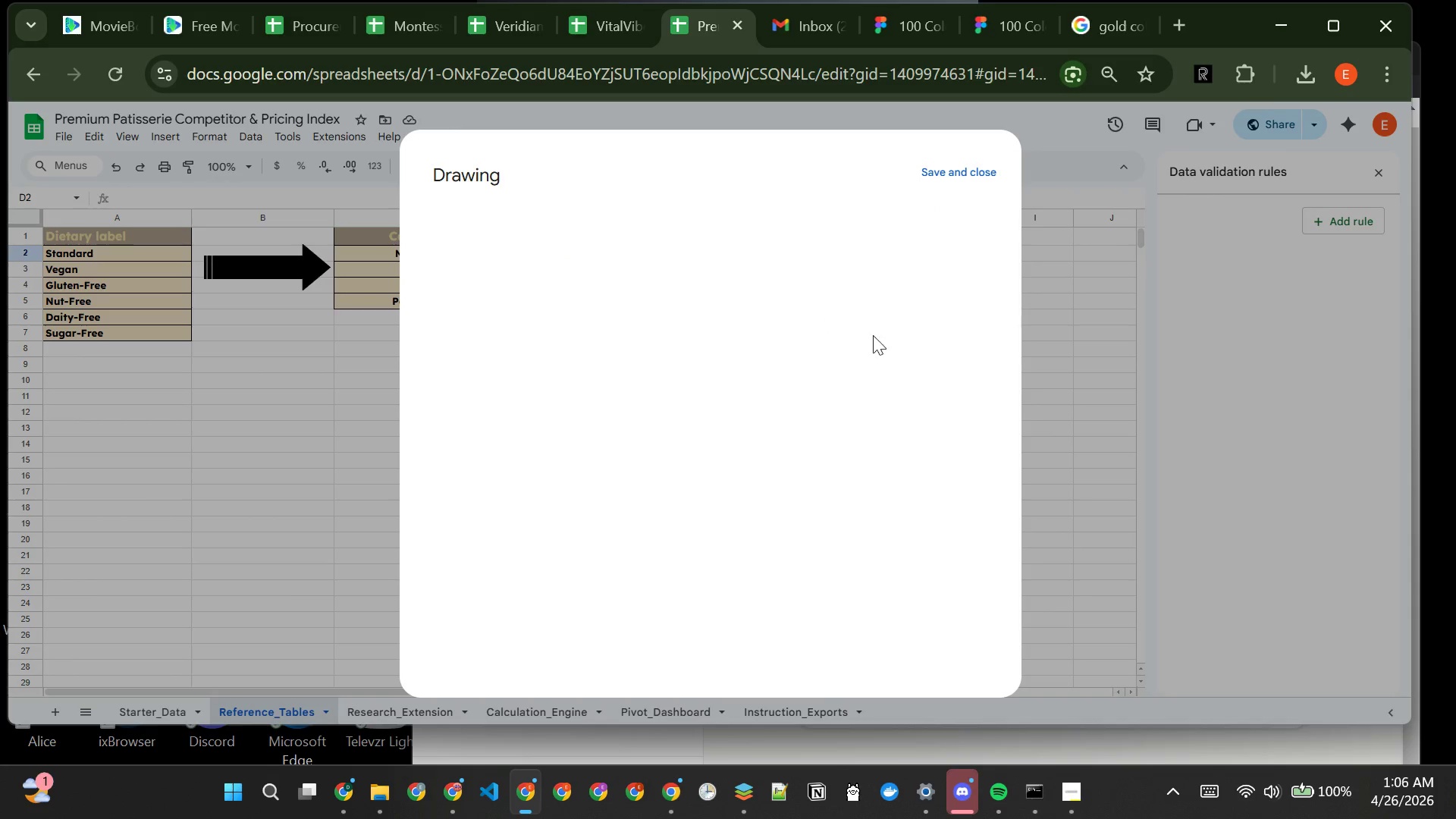 
left_click([630, 227])
 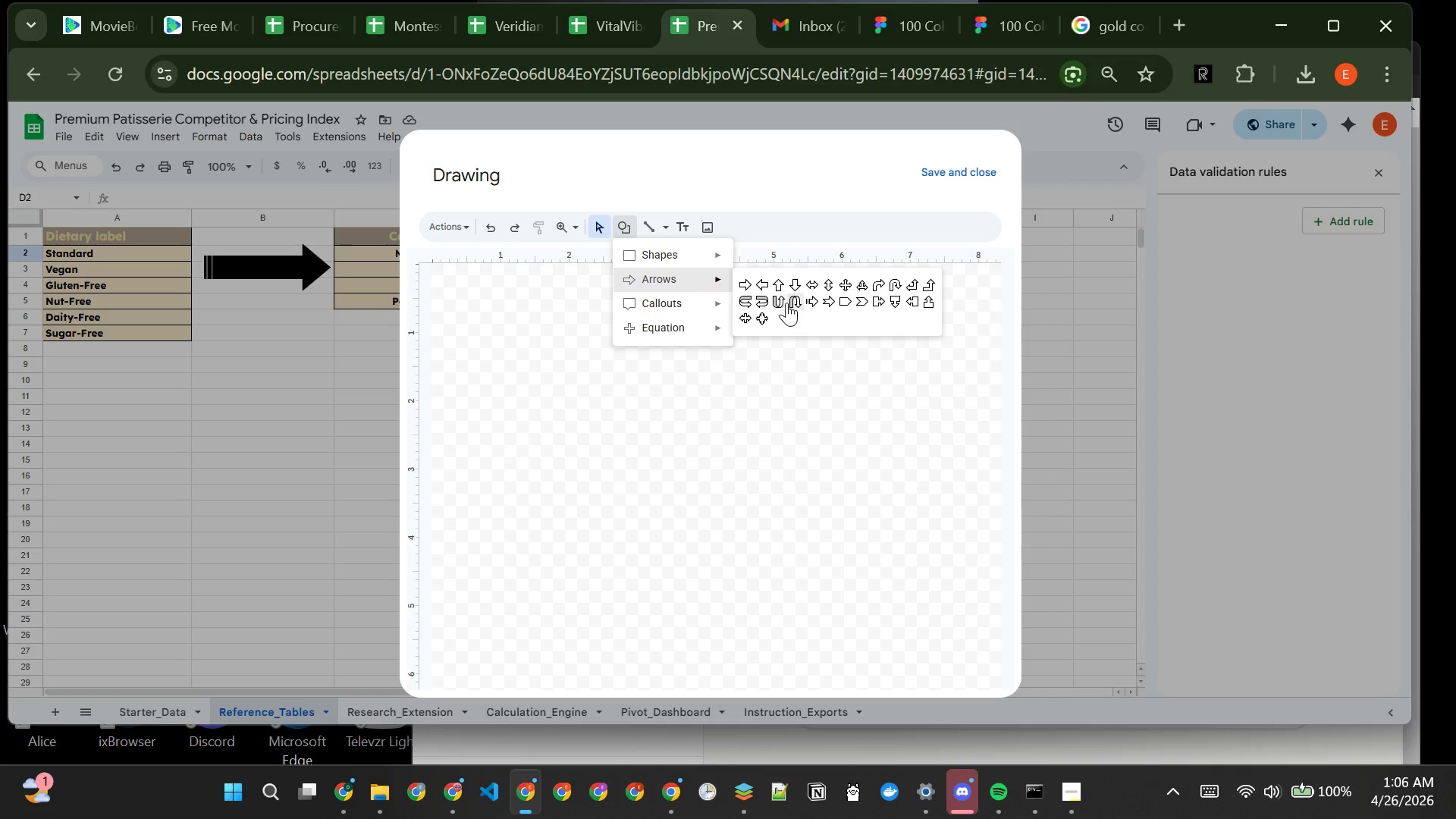 
left_click([813, 303])
 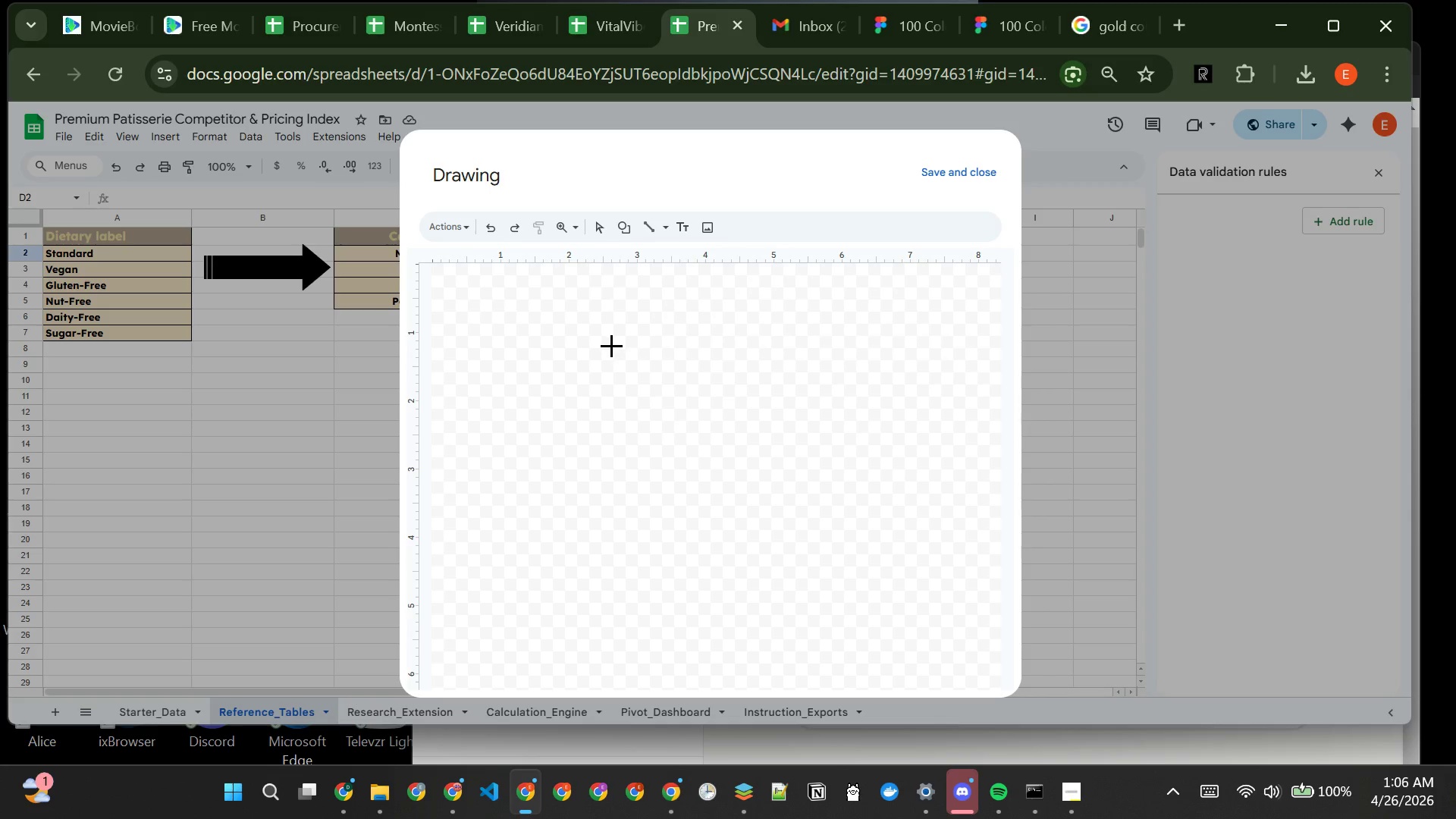 
left_click_drag(start_coordinate=[611, 345], to_coordinate=[756, 400])
 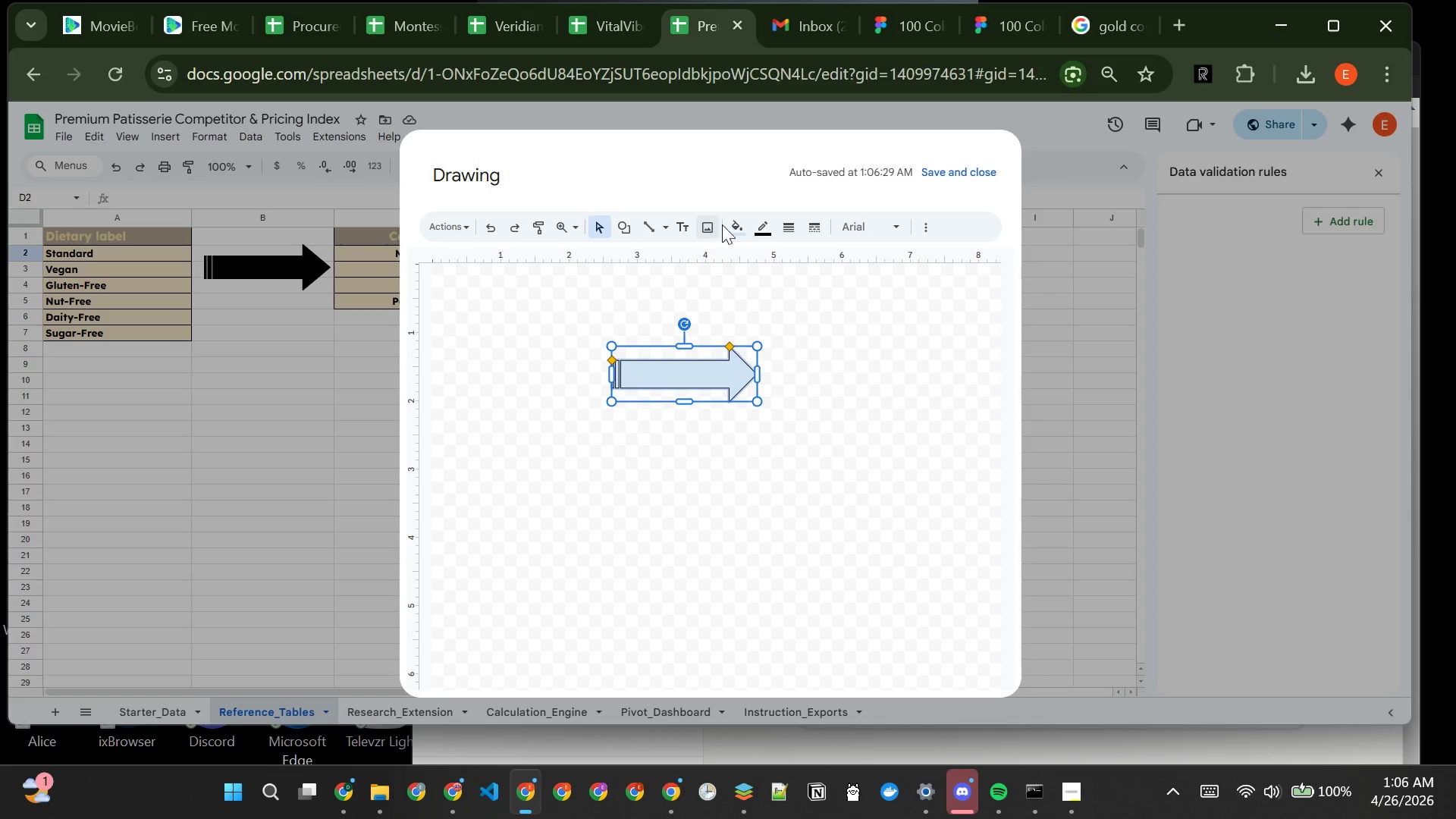 
left_click_drag(start_coordinate=[734, 227], to_coordinate=[742, 331])
 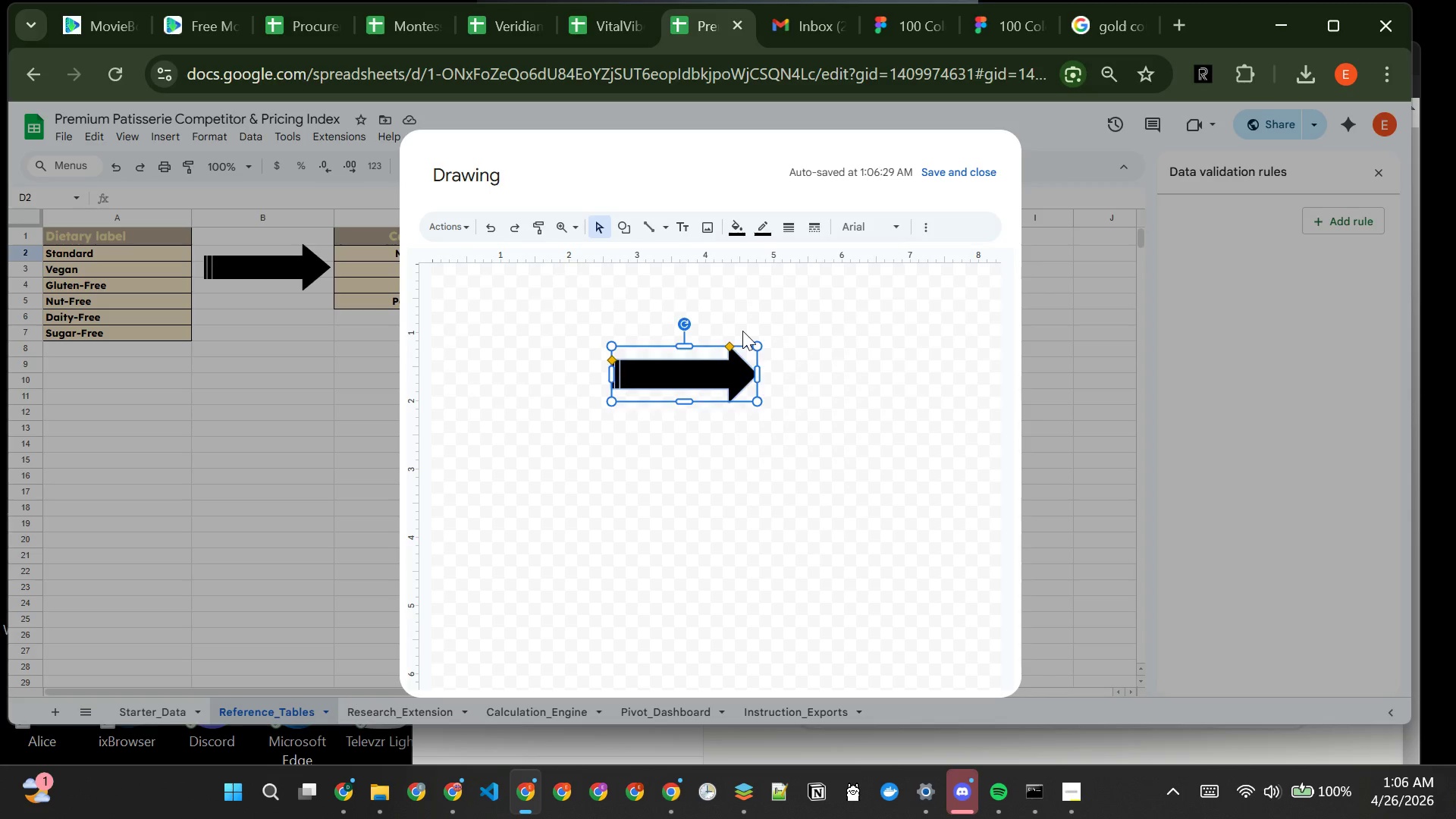 
left_click([742, 331])
 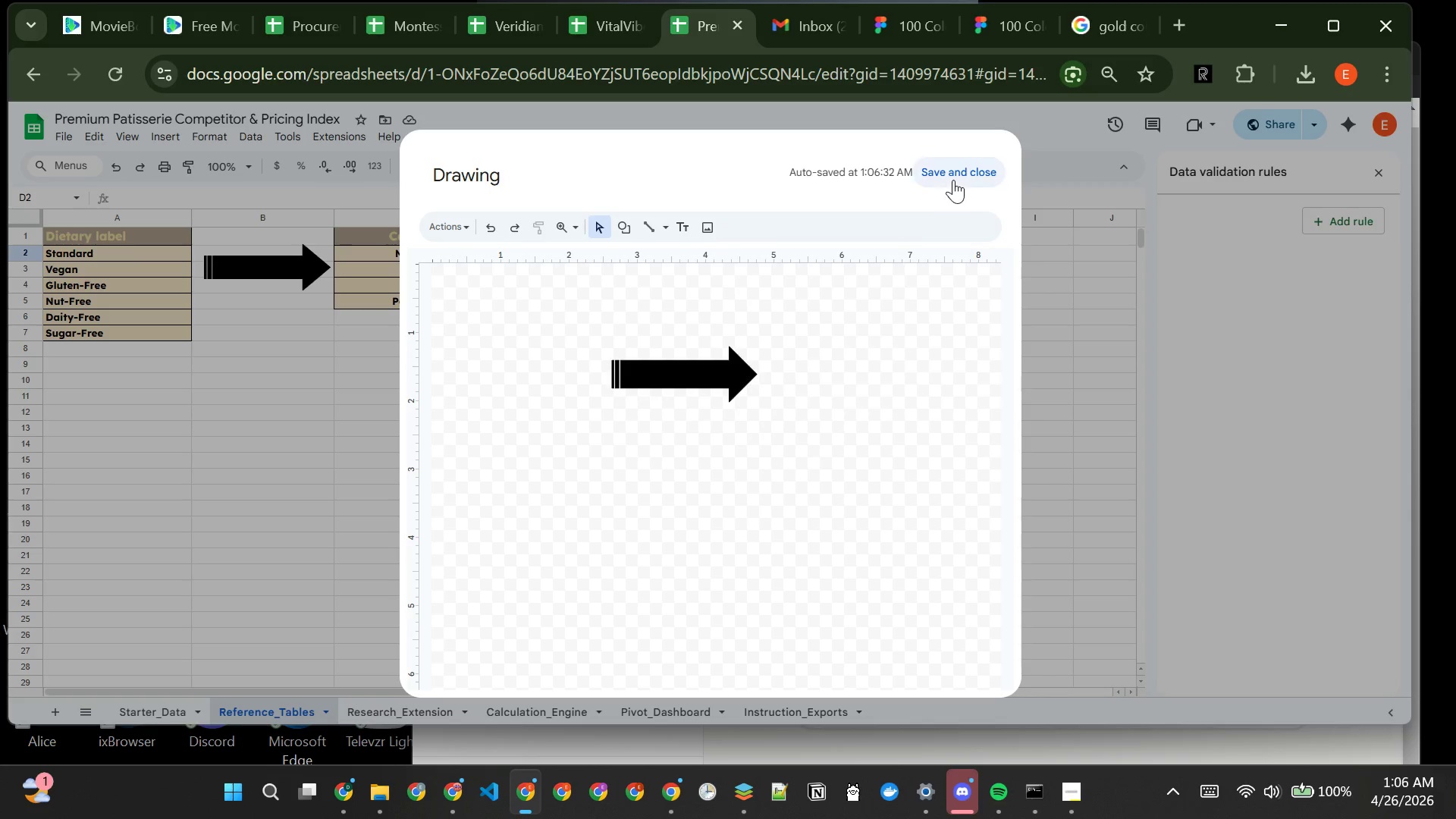 
left_click([956, 177])
 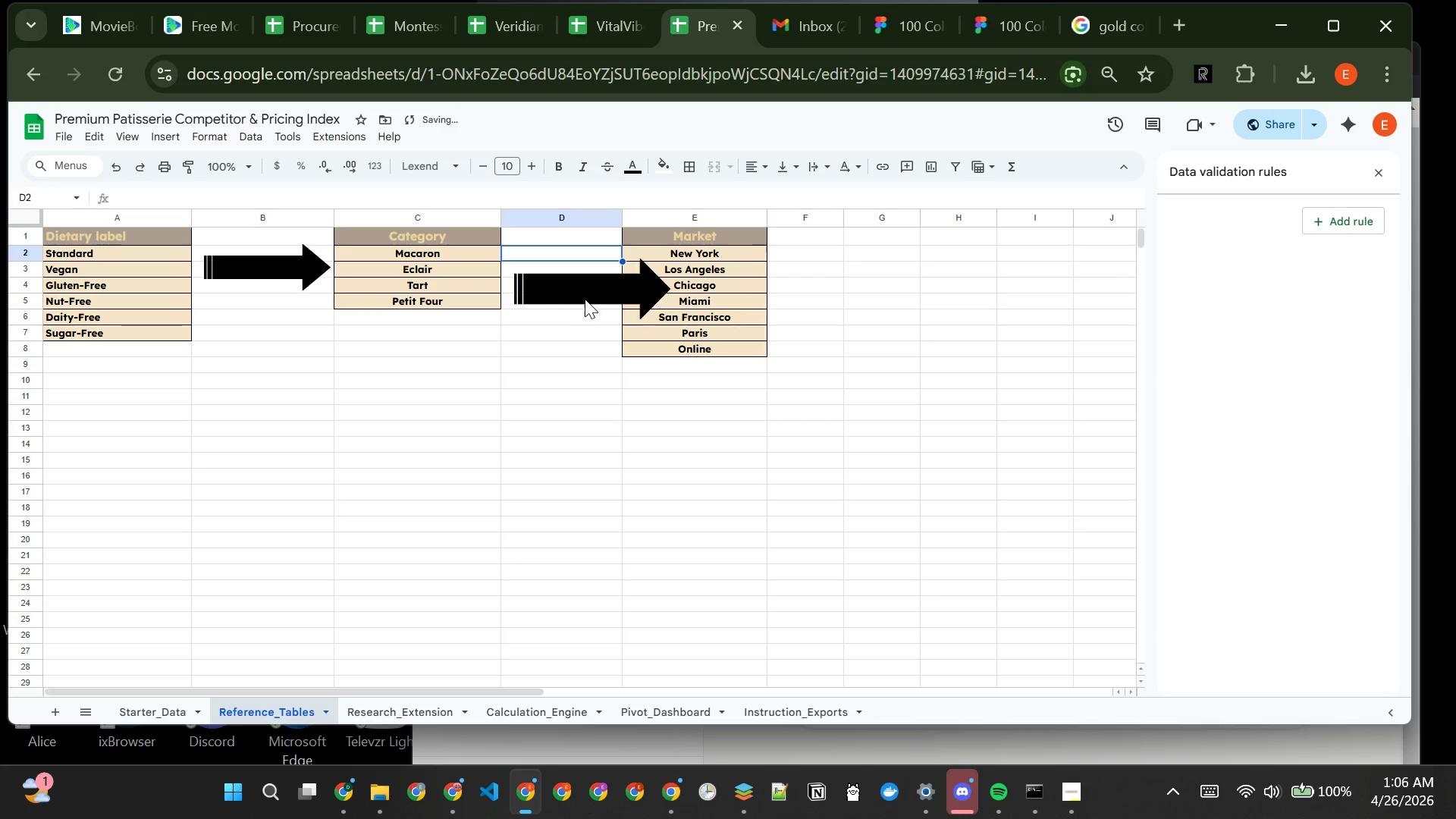 
left_click([588, 297])
 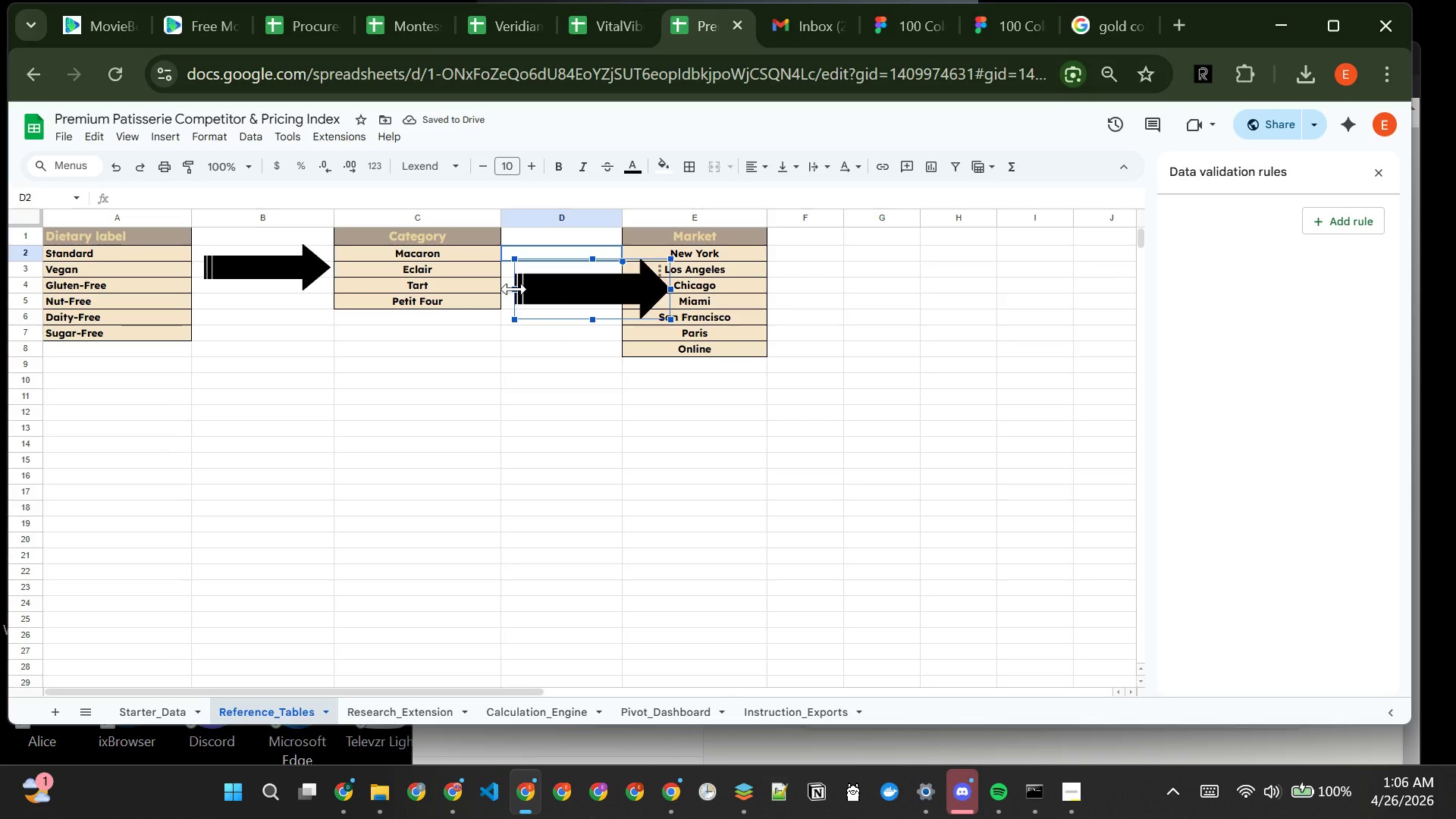 
left_click_drag(start_coordinate=[514, 289], to_coordinate=[524, 290])
 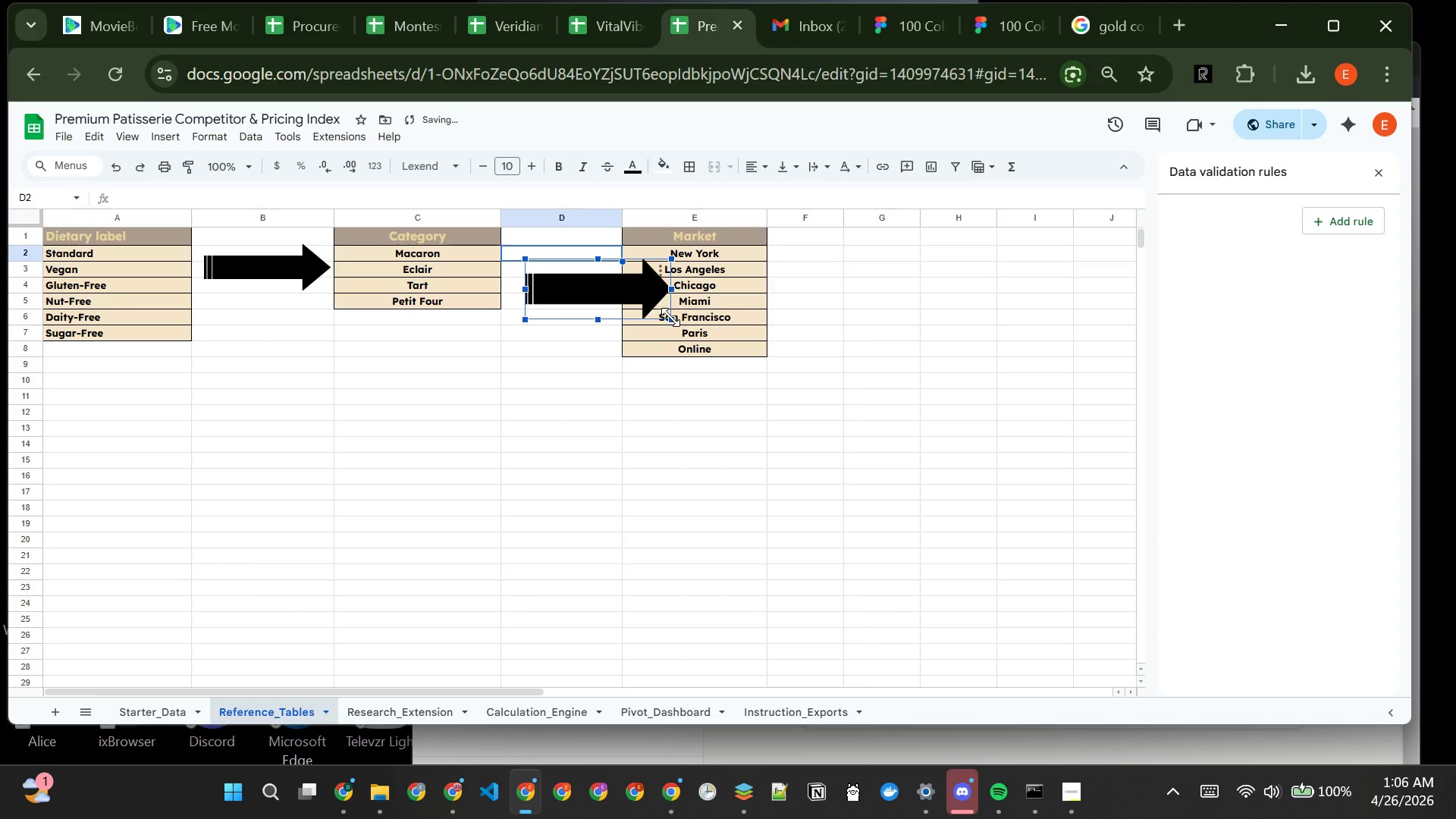 
left_click_drag(start_coordinate=[670, 320], to_coordinate=[642, 306])
 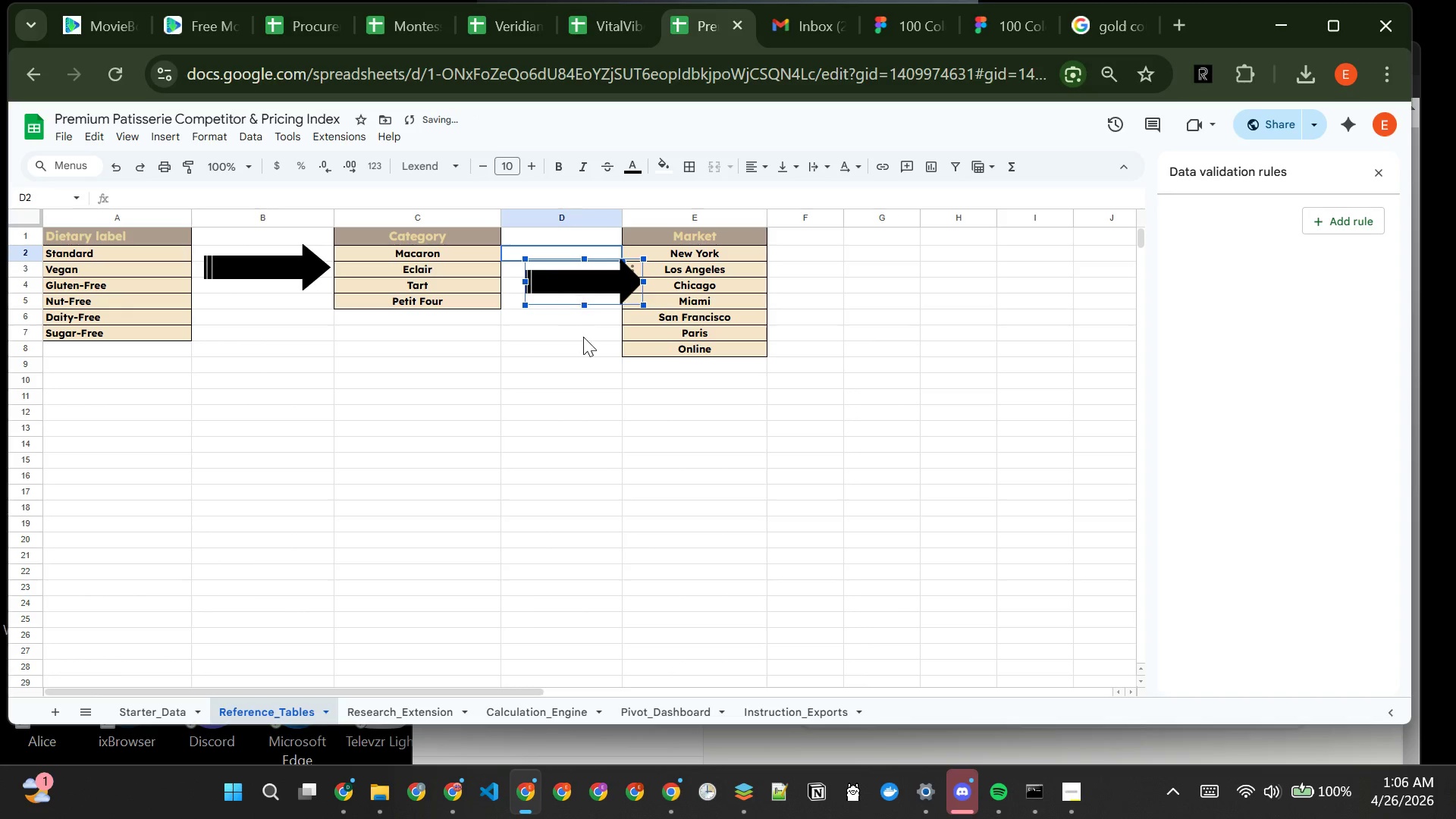 
left_click([585, 336])
 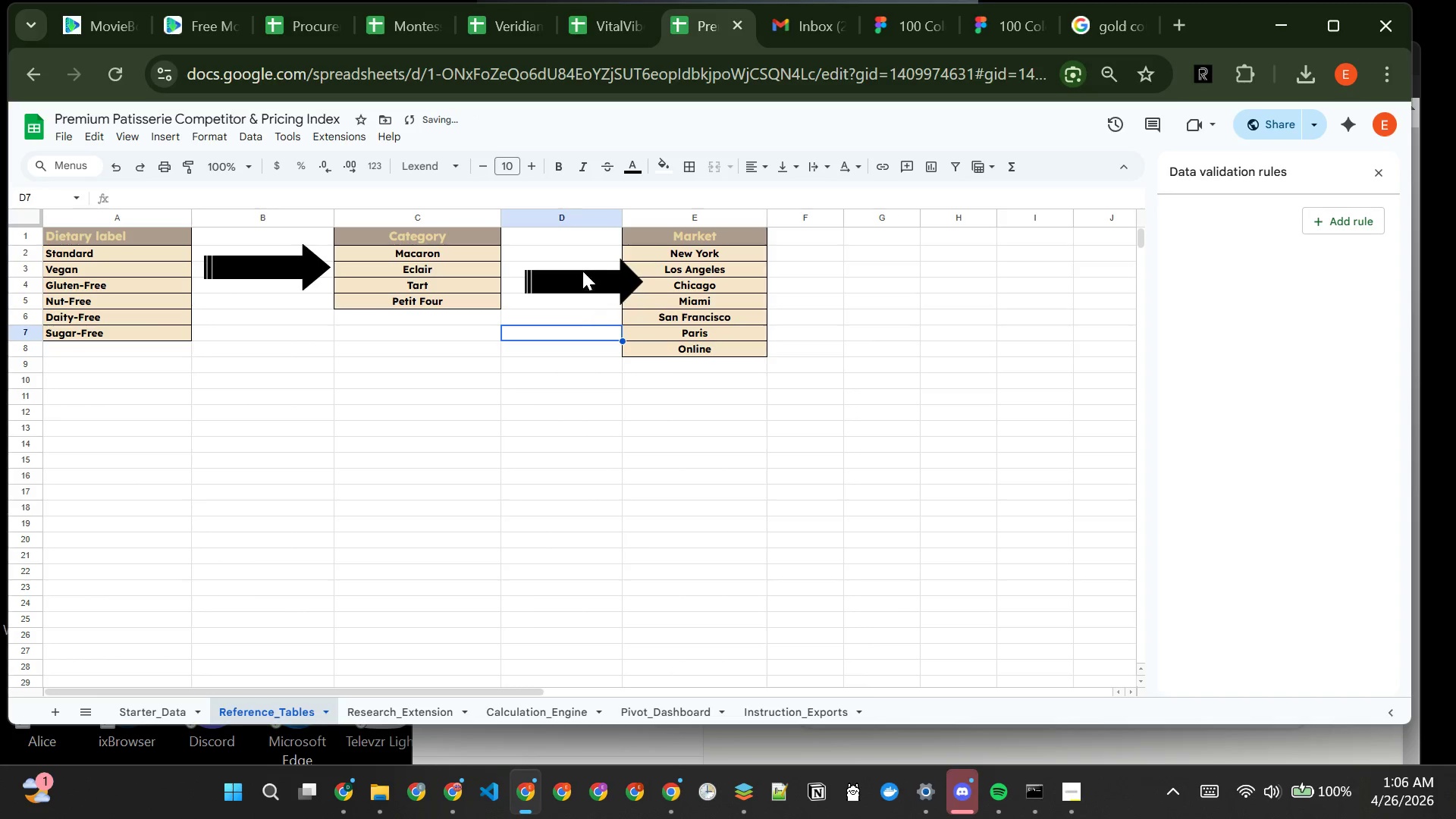 
left_click([582, 273])
 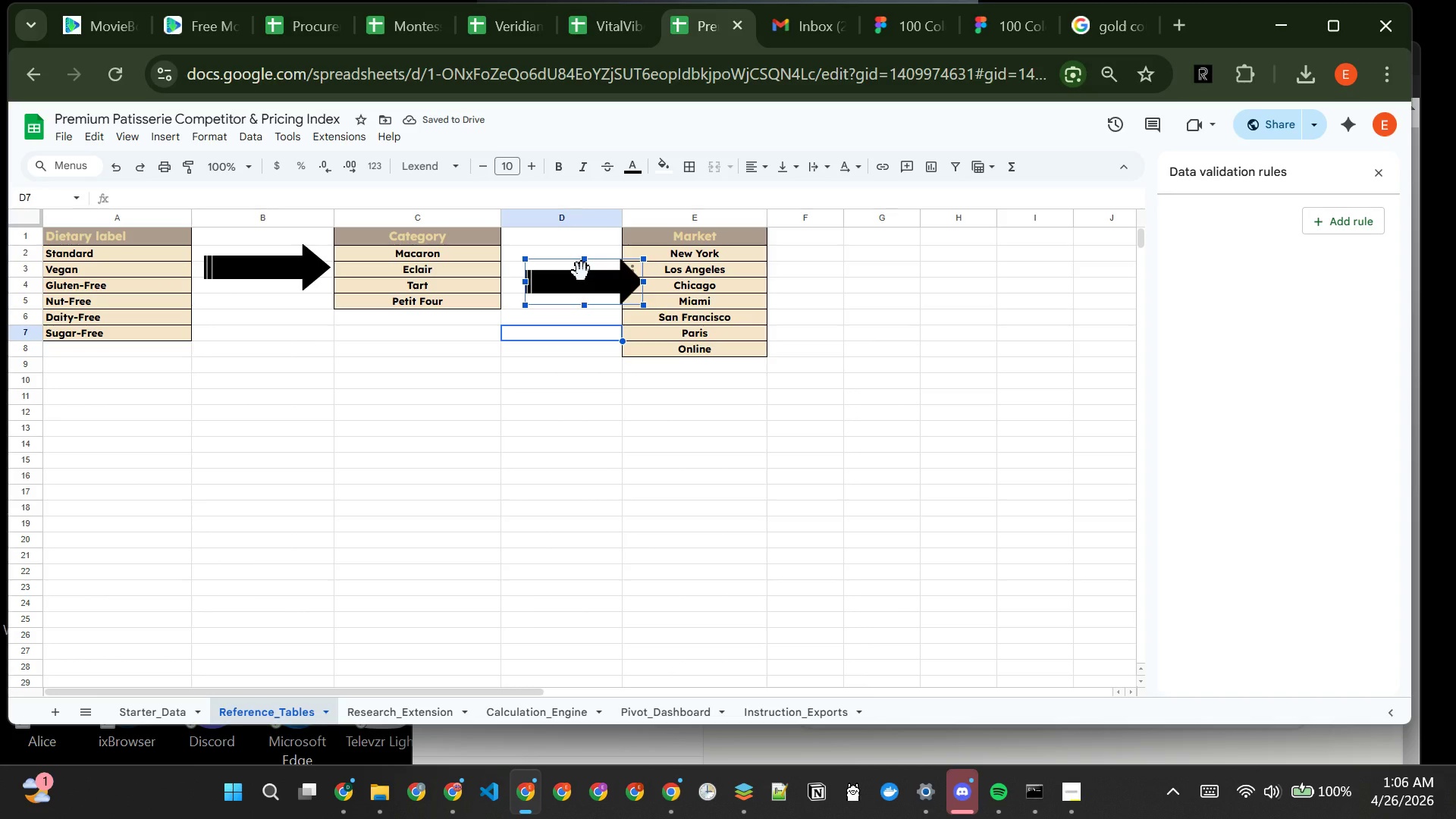 
left_click_drag(start_coordinate=[582, 272], to_coordinate=[557, 265])
 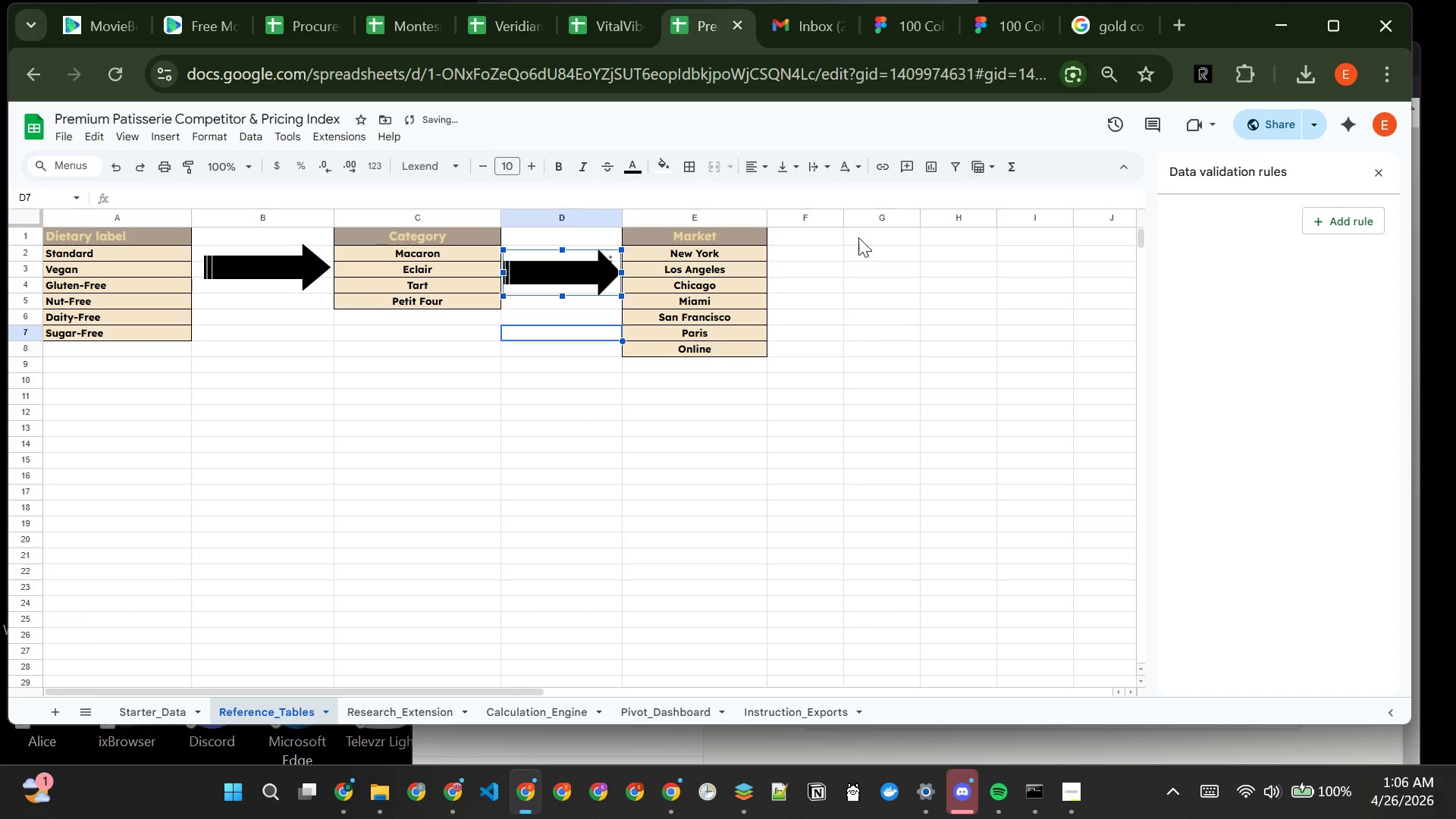 
left_click([864, 237])
 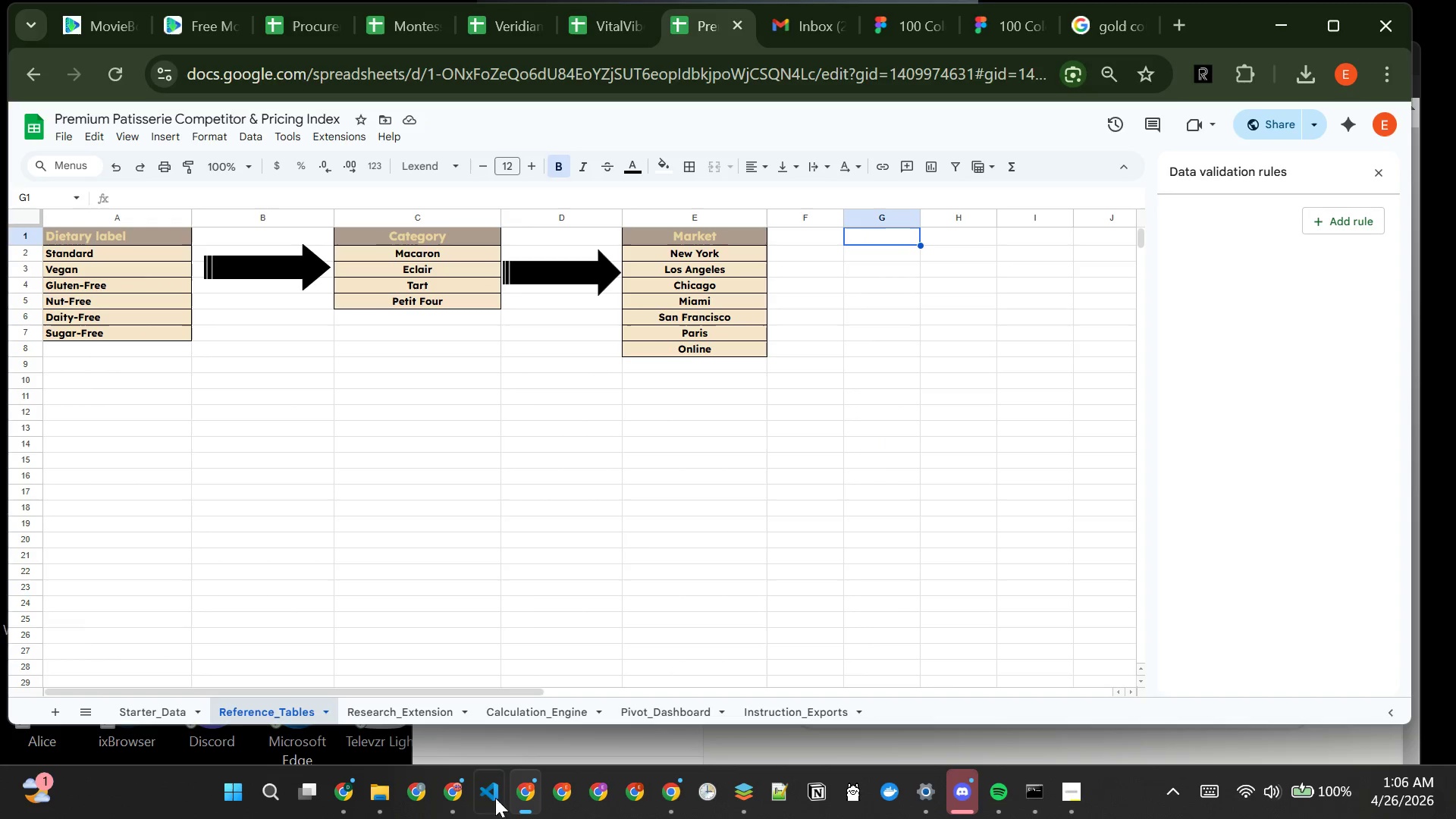 
wait(5.33)
 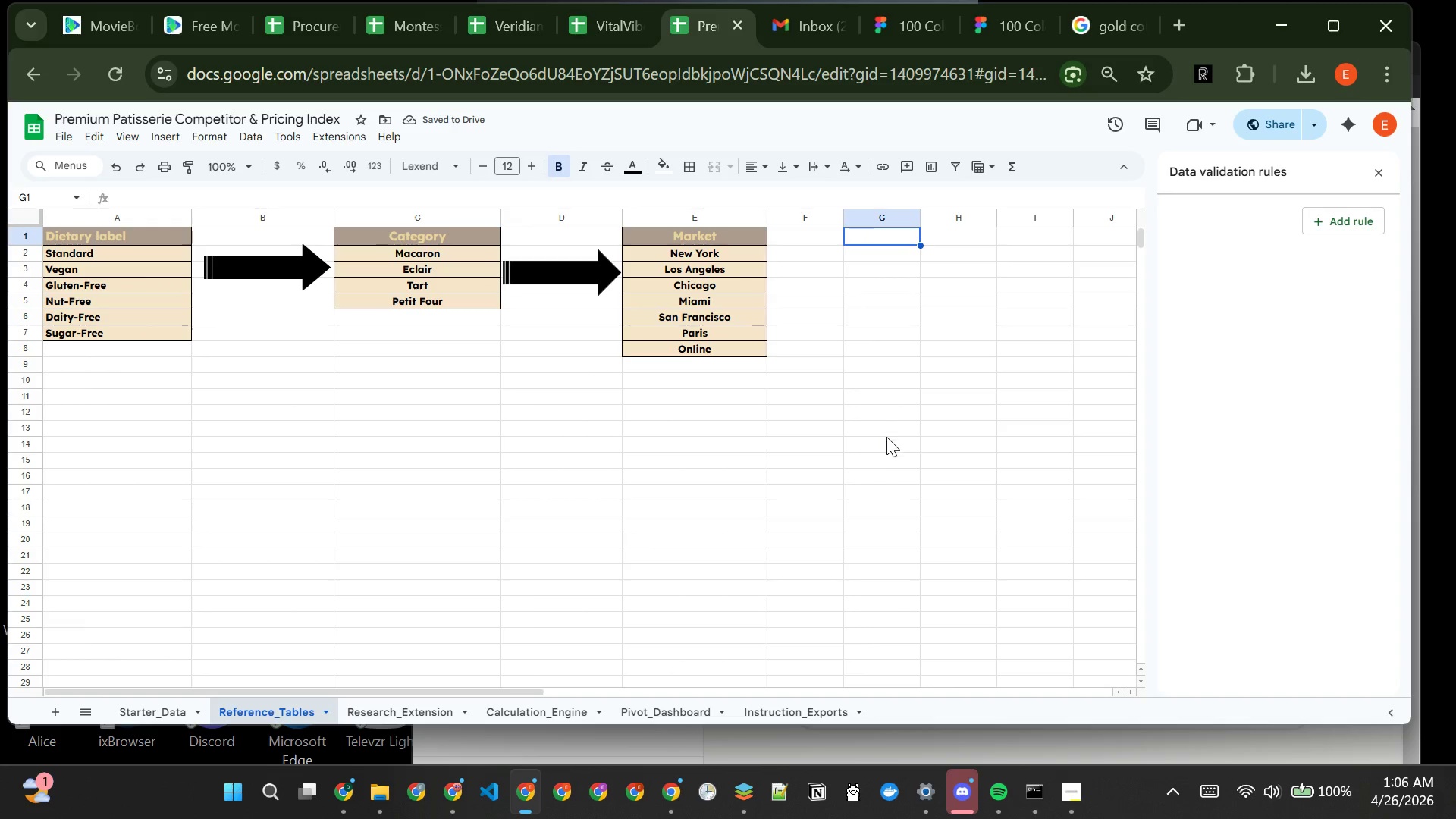 
left_click([413, 714])
 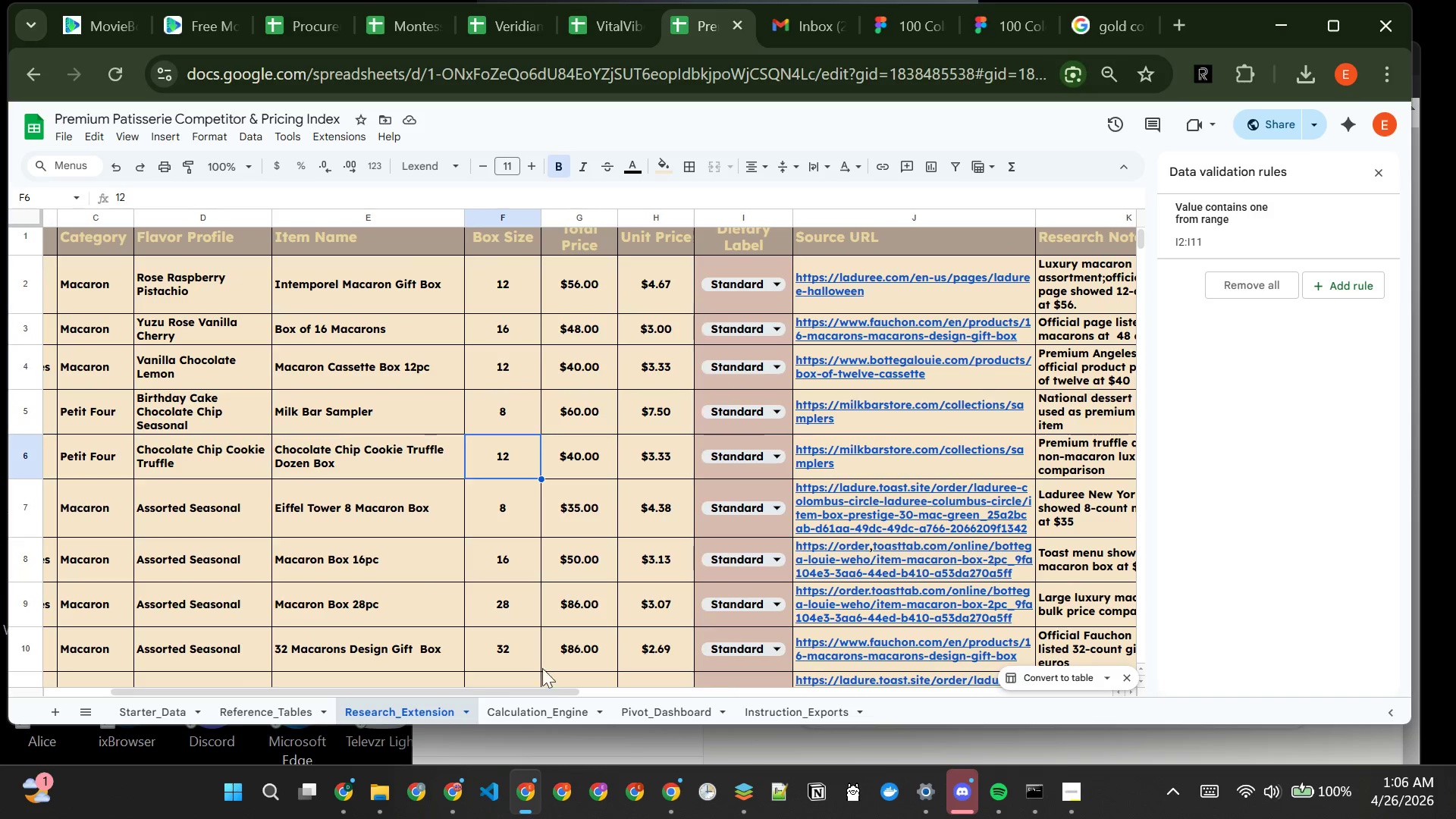 
left_click([554, 717])
 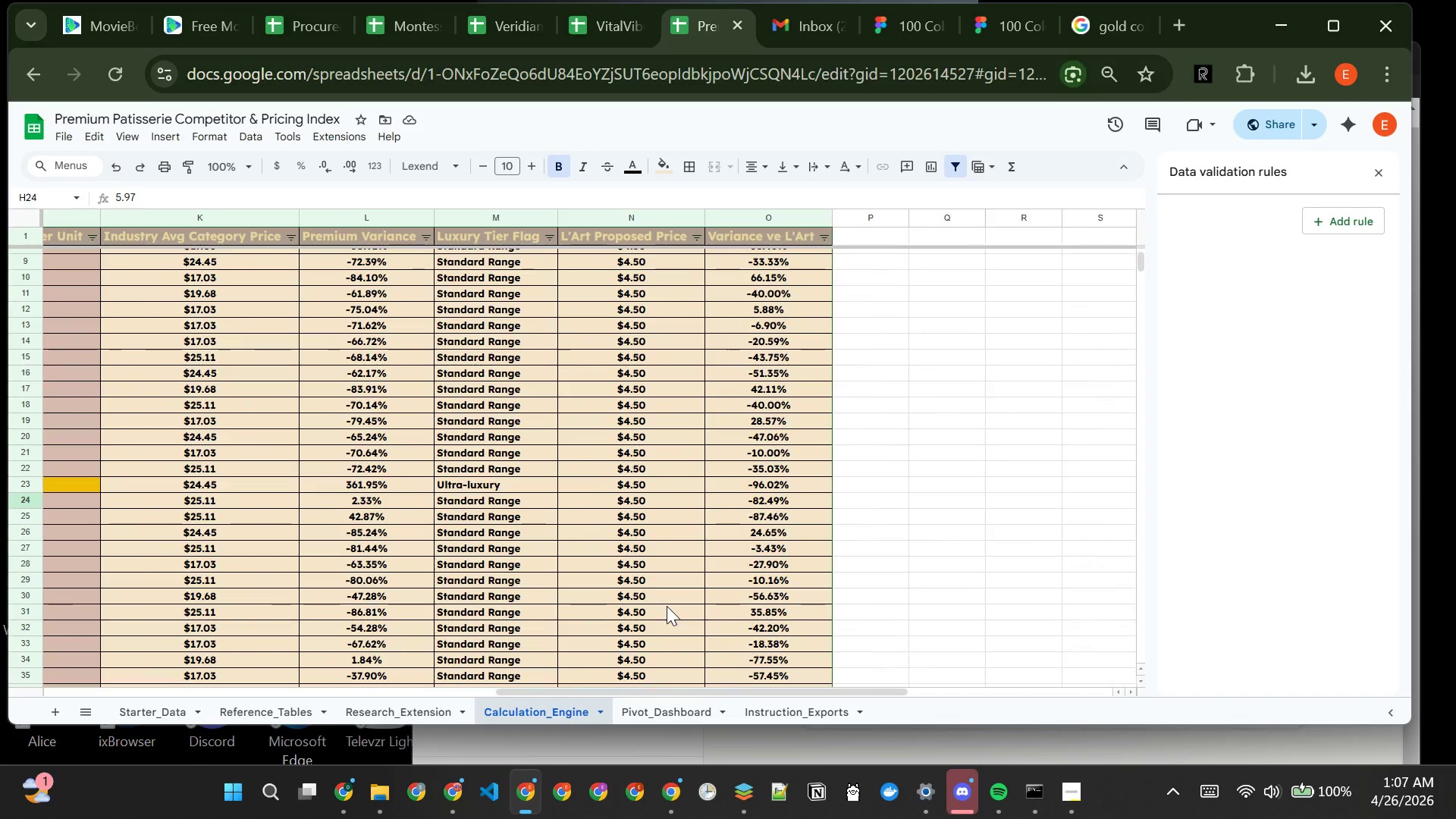 
left_click([676, 723])
 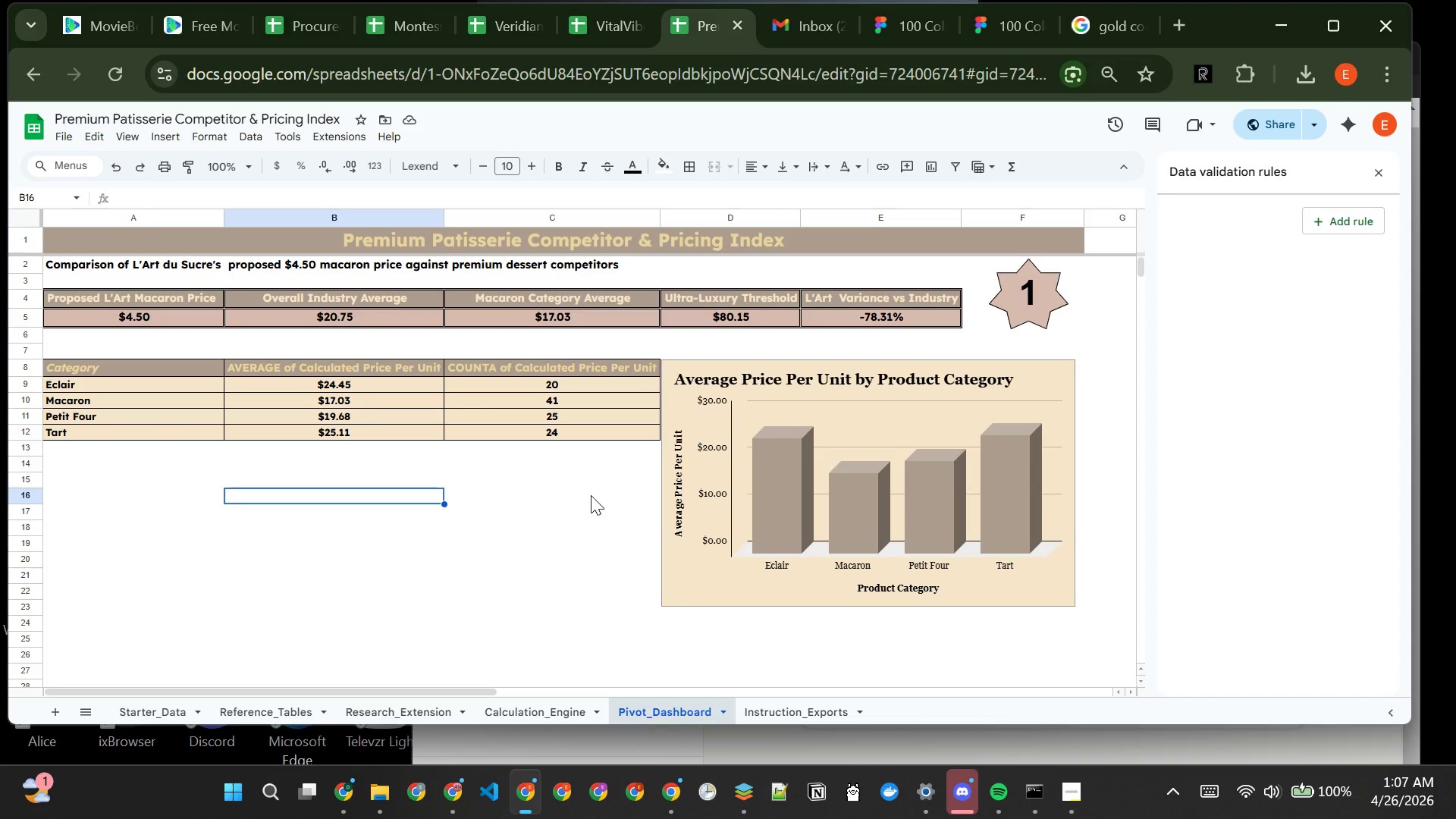 
wait(20.55)
 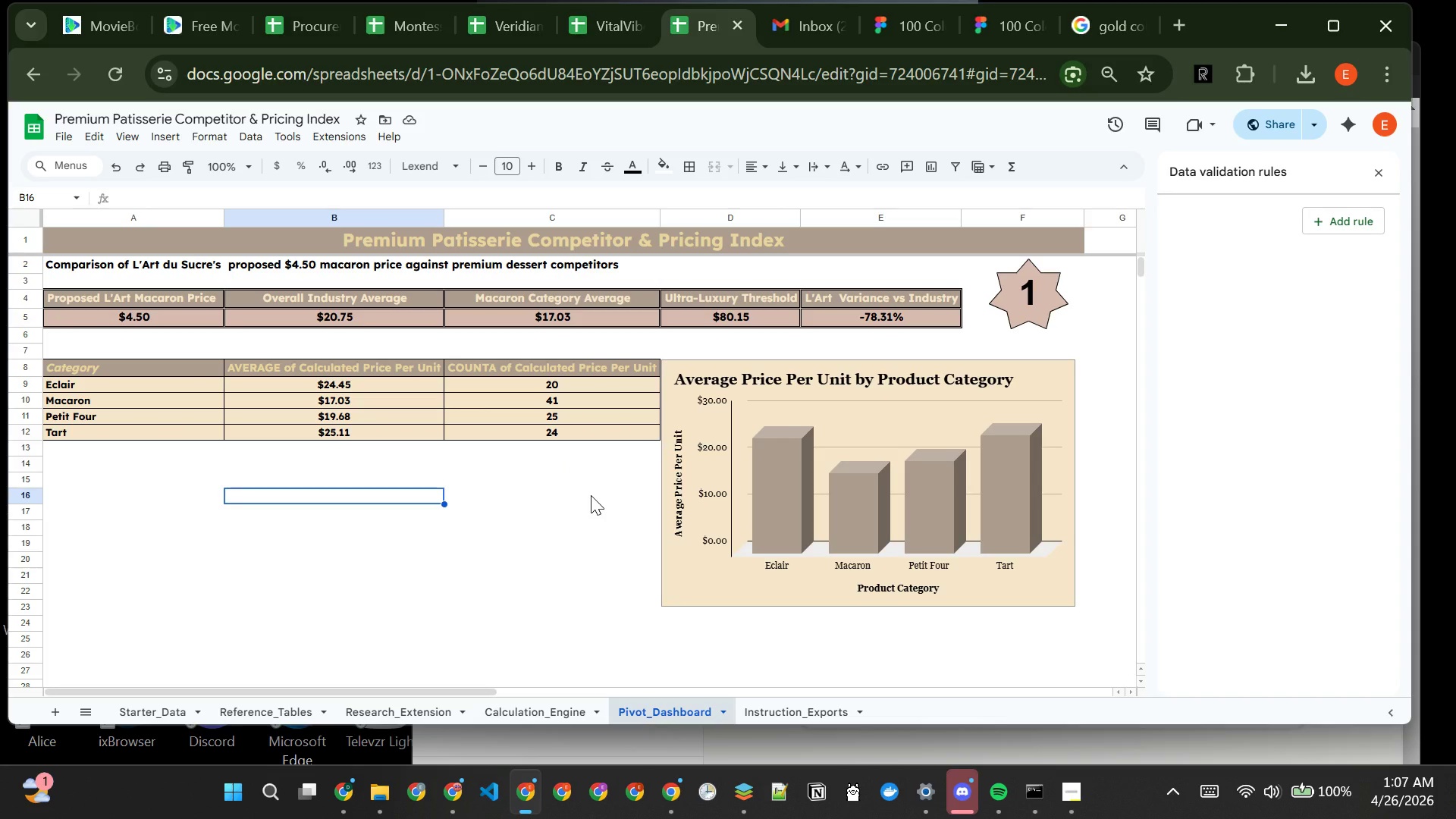 
left_click([162, 143])
 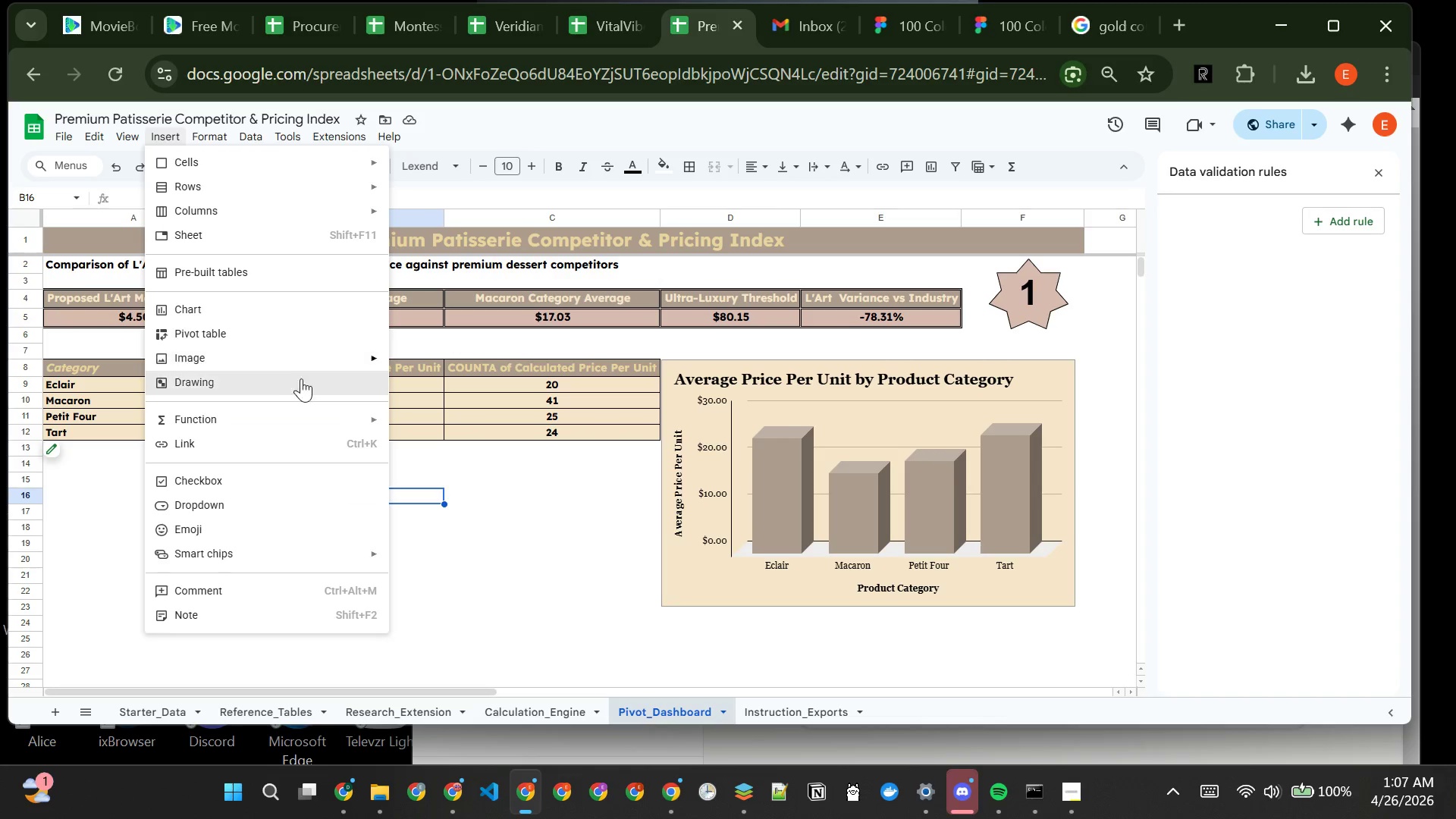 
left_click([305, 388])
 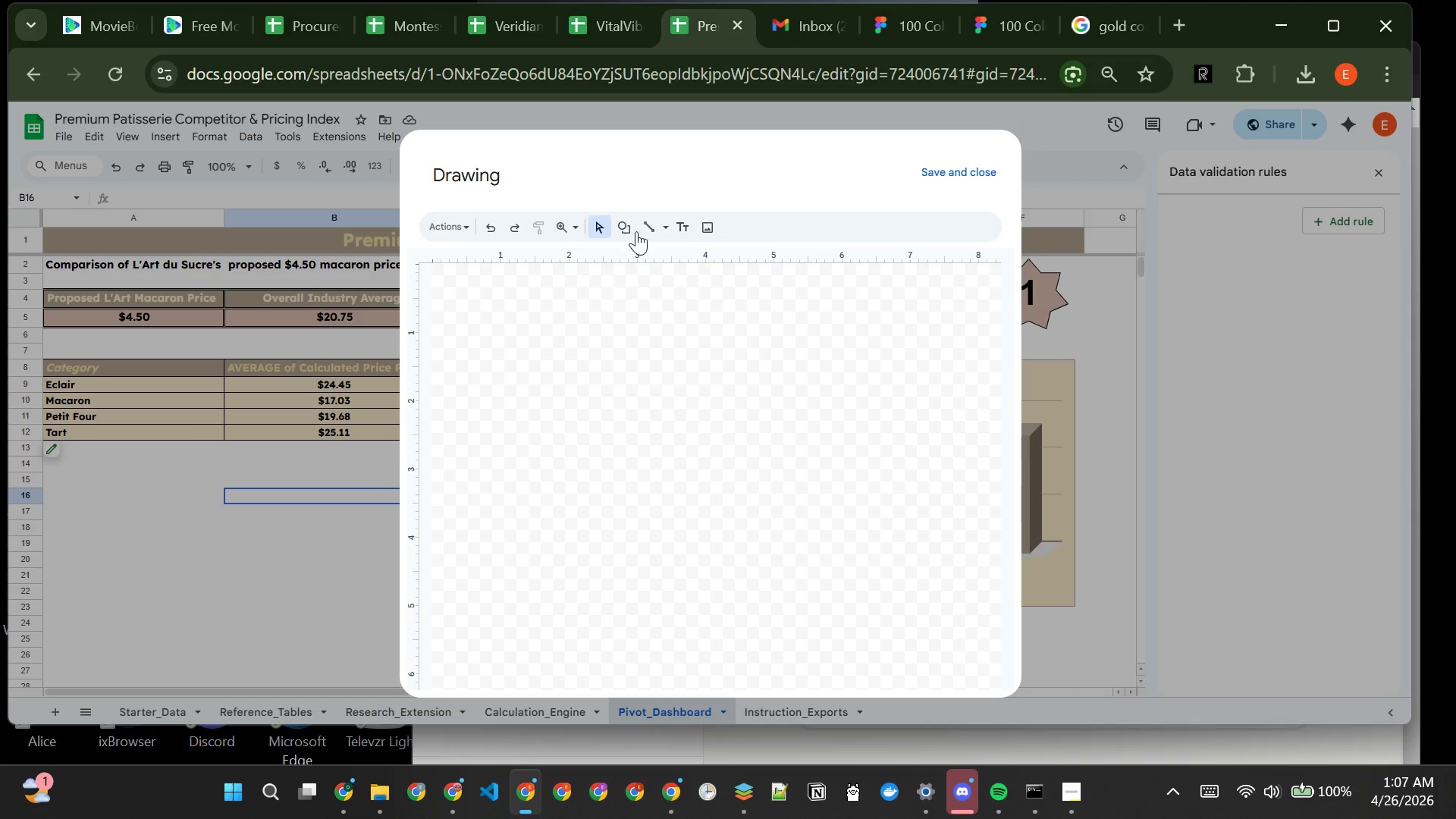 
wait(5.49)
 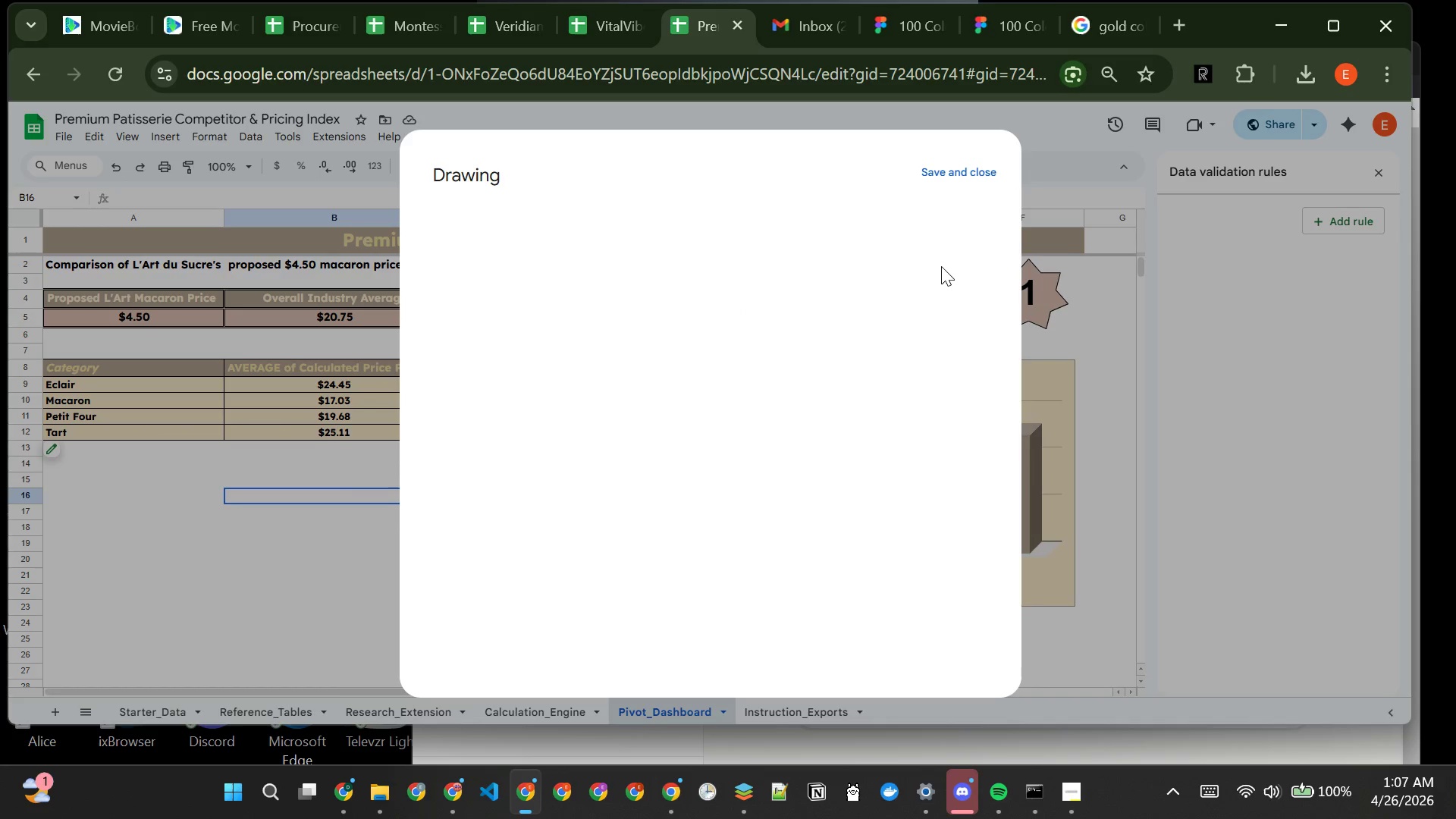 
left_click([622, 235])
 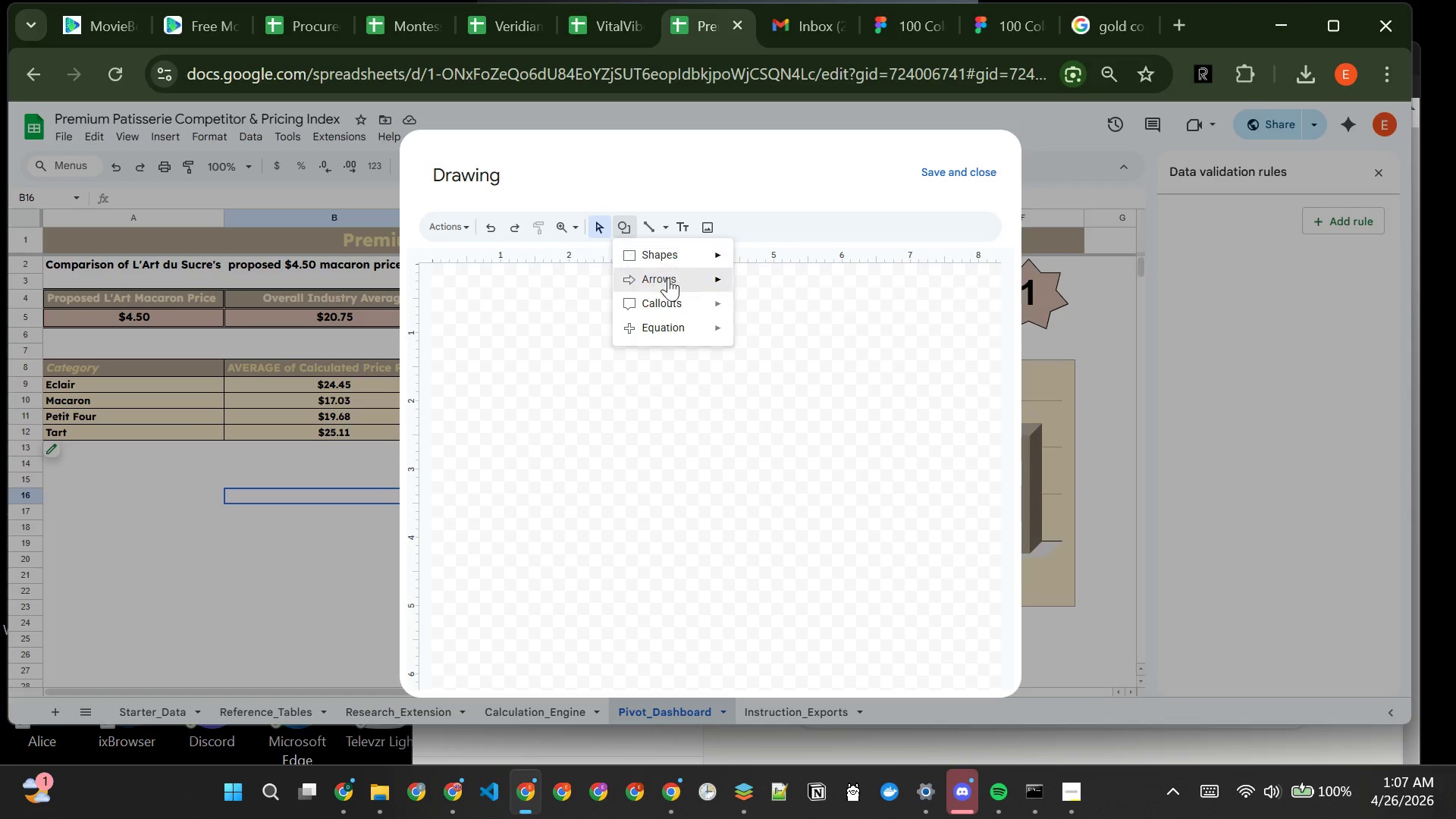 
mouse_move([691, 295])
 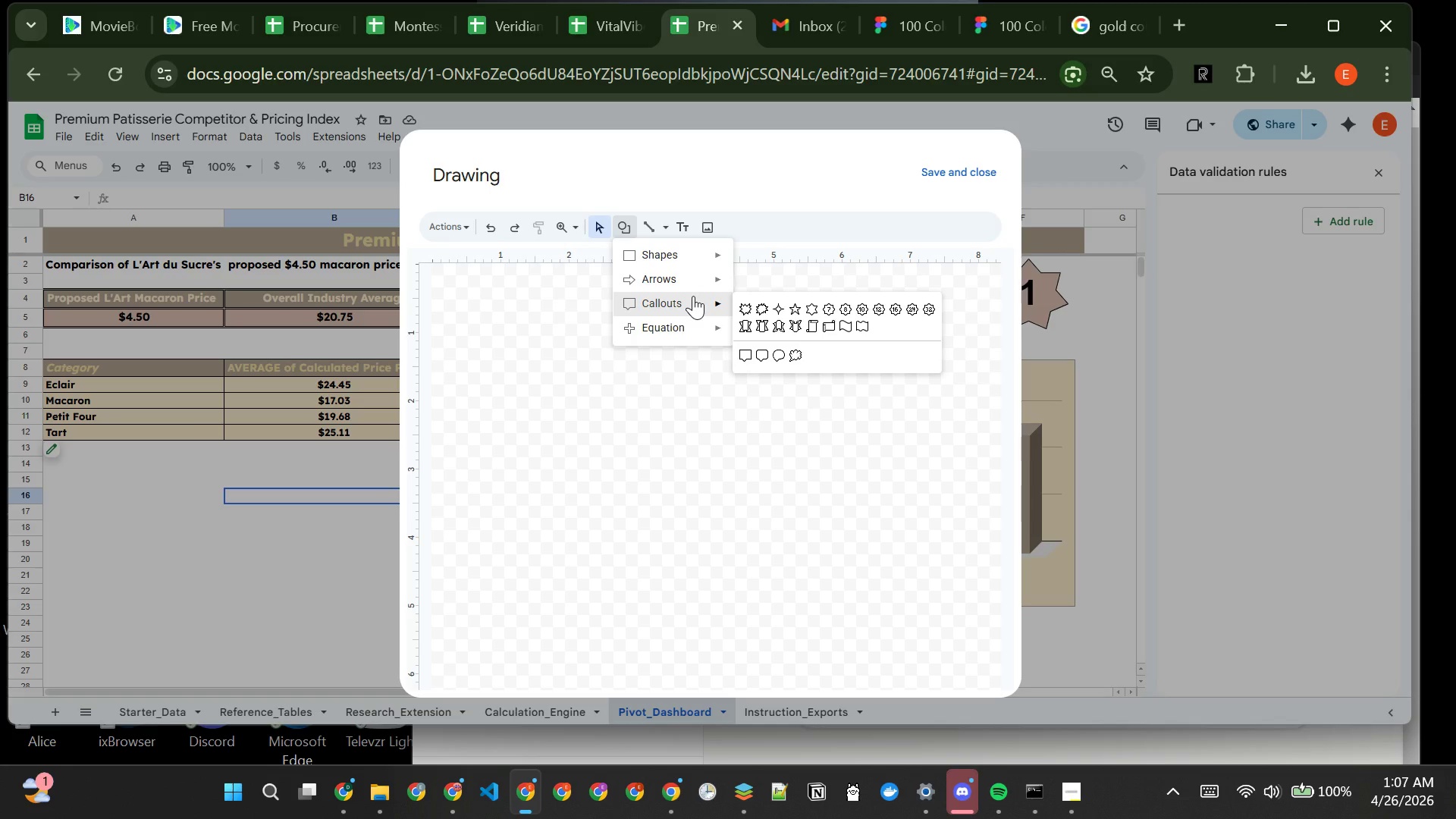 
mouse_move([692, 311])
 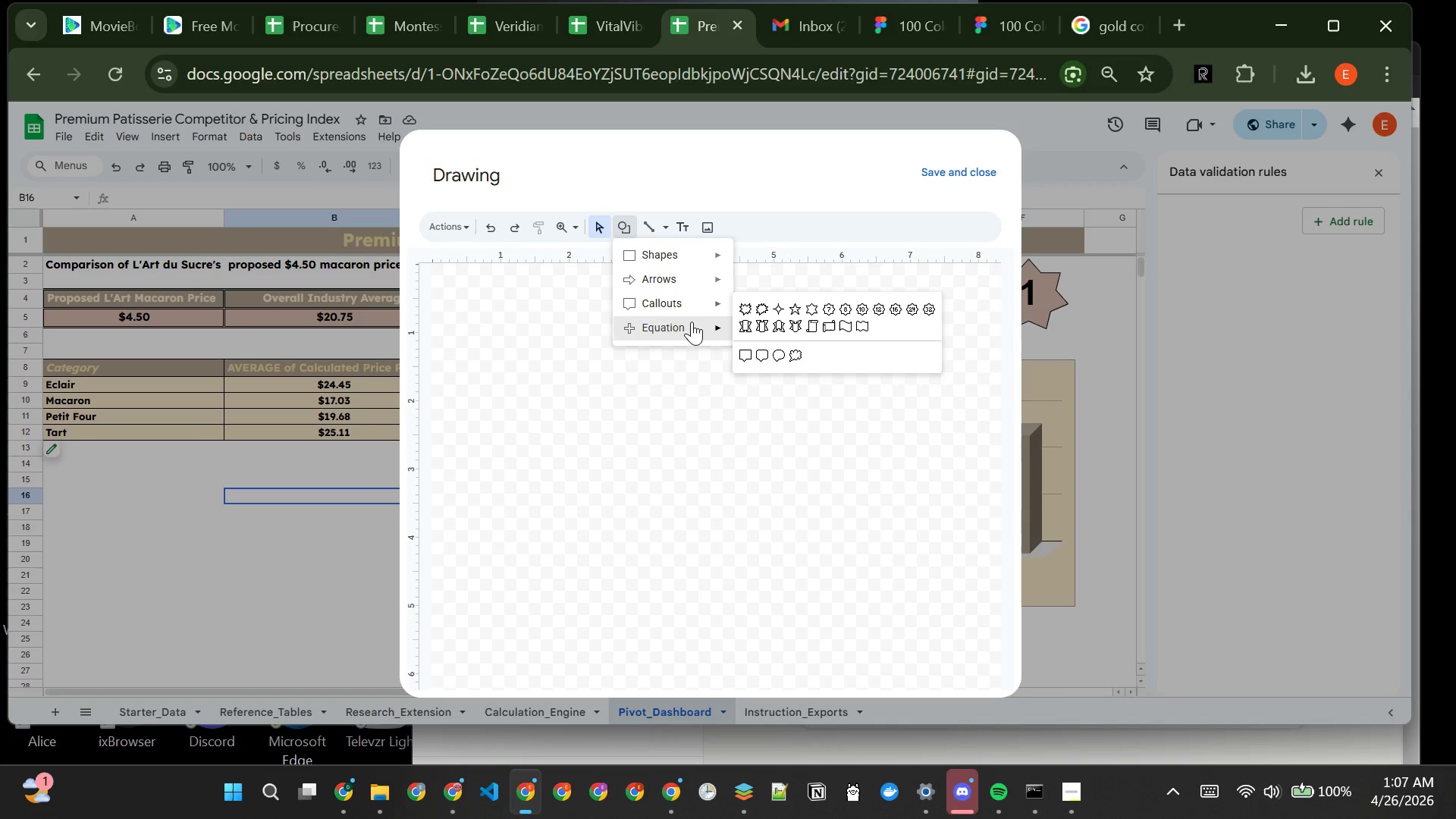 
mouse_move([693, 310])
 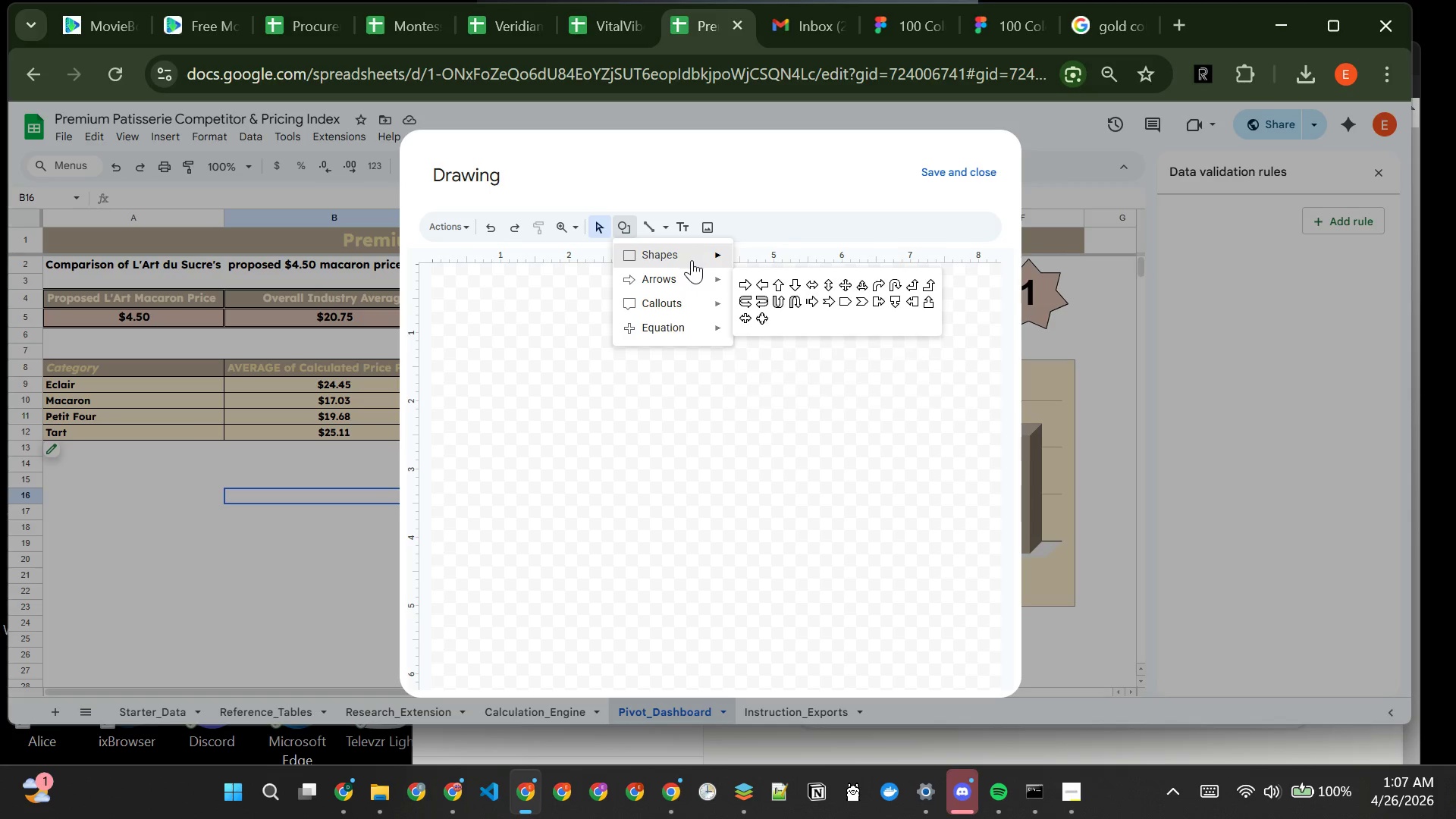 
mouse_move([711, 307])
 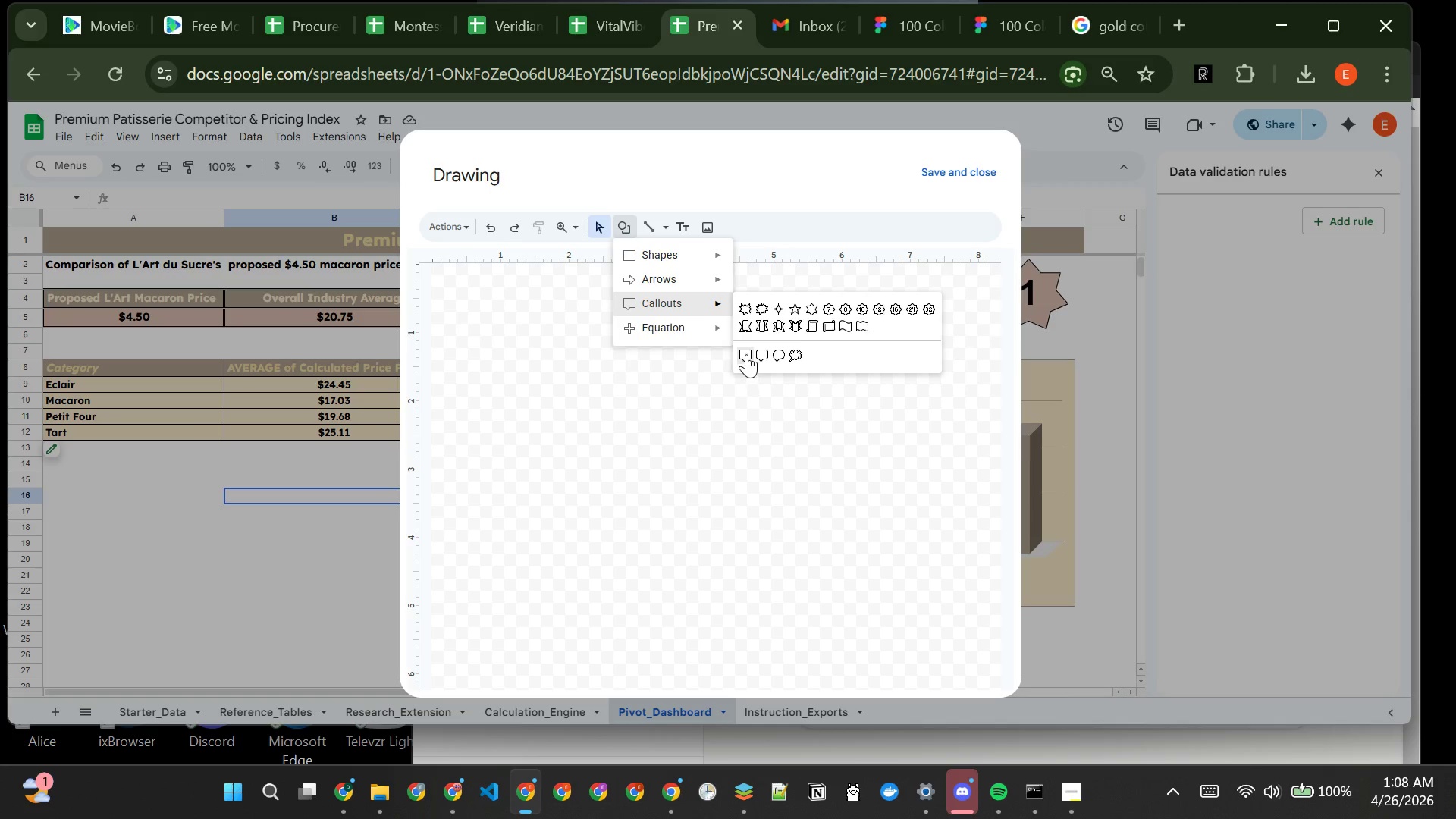 
wait(5.69)
 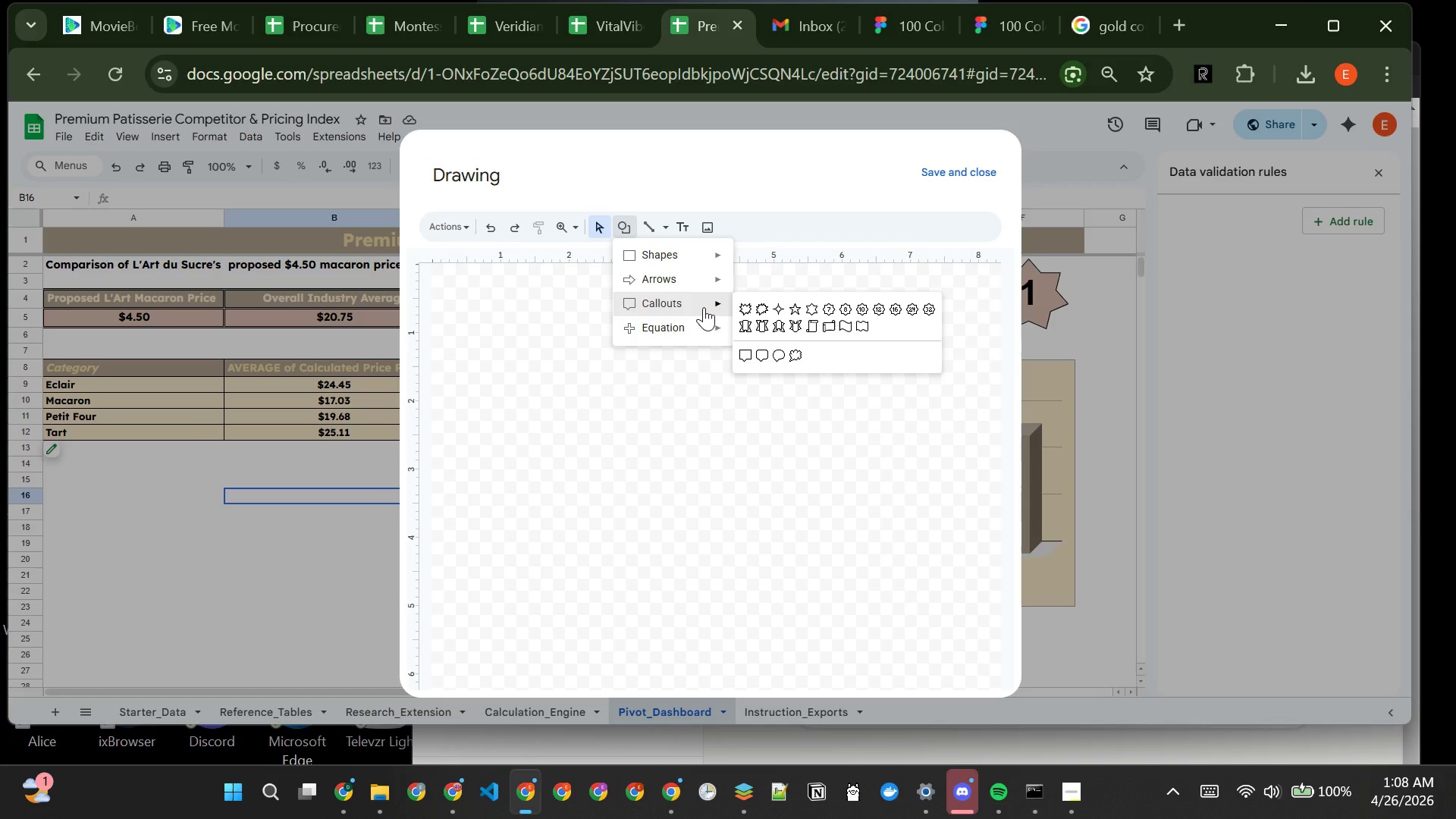 
left_click([746, 355])
 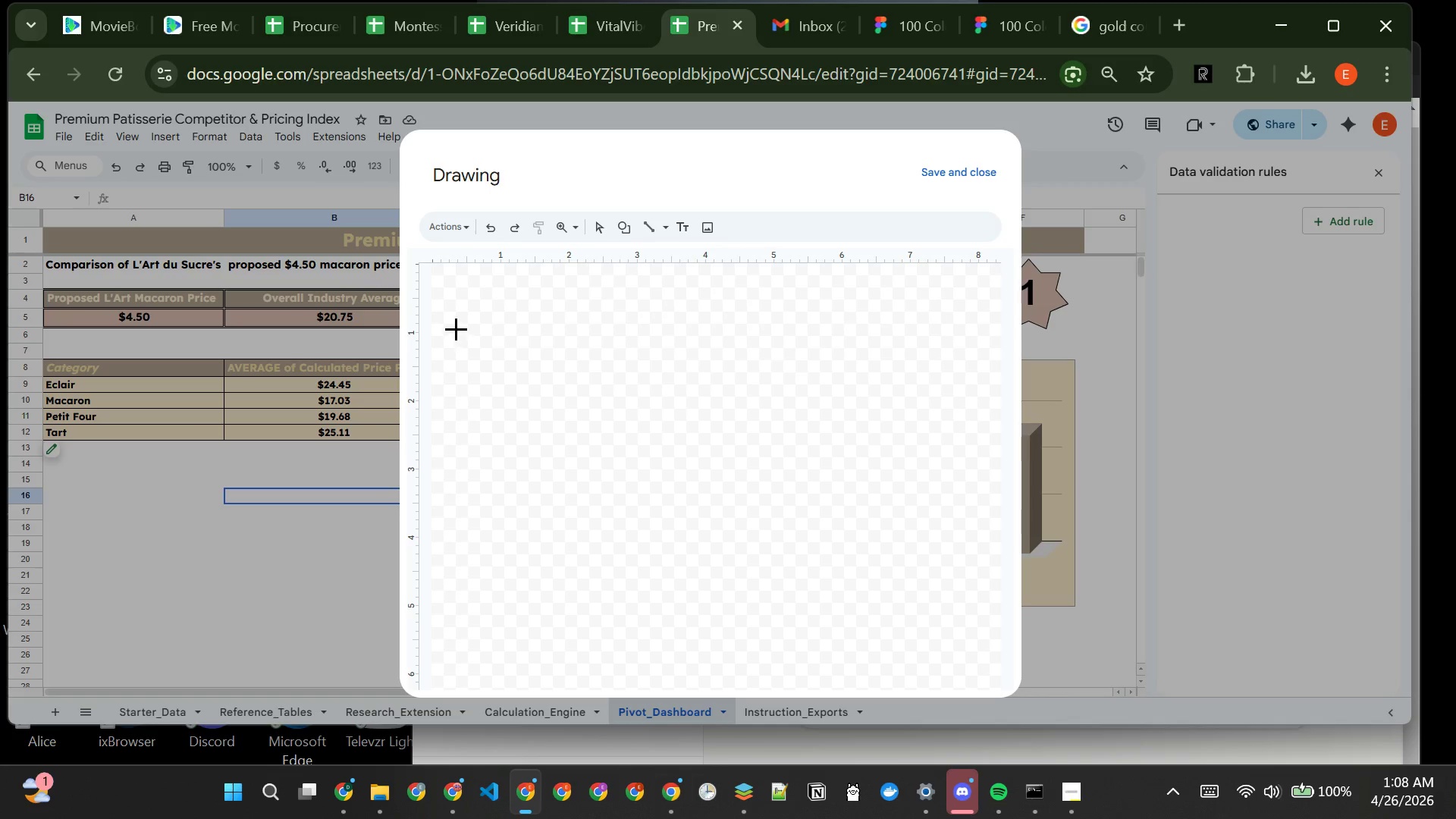 
left_click_drag(start_coordinate=[454, 328], to_coordinate=[952, 449])
 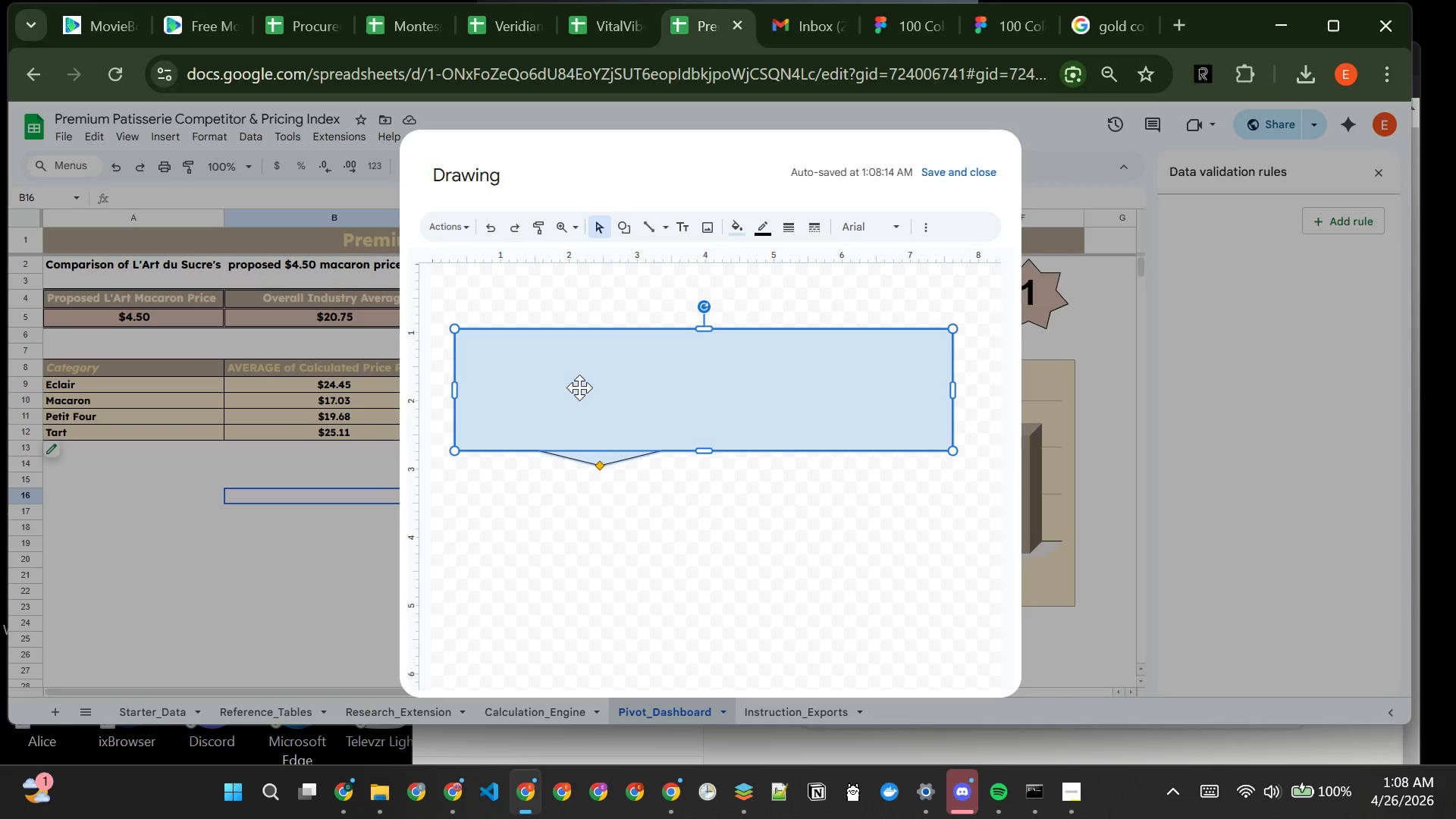 
double_click([576, 385])
 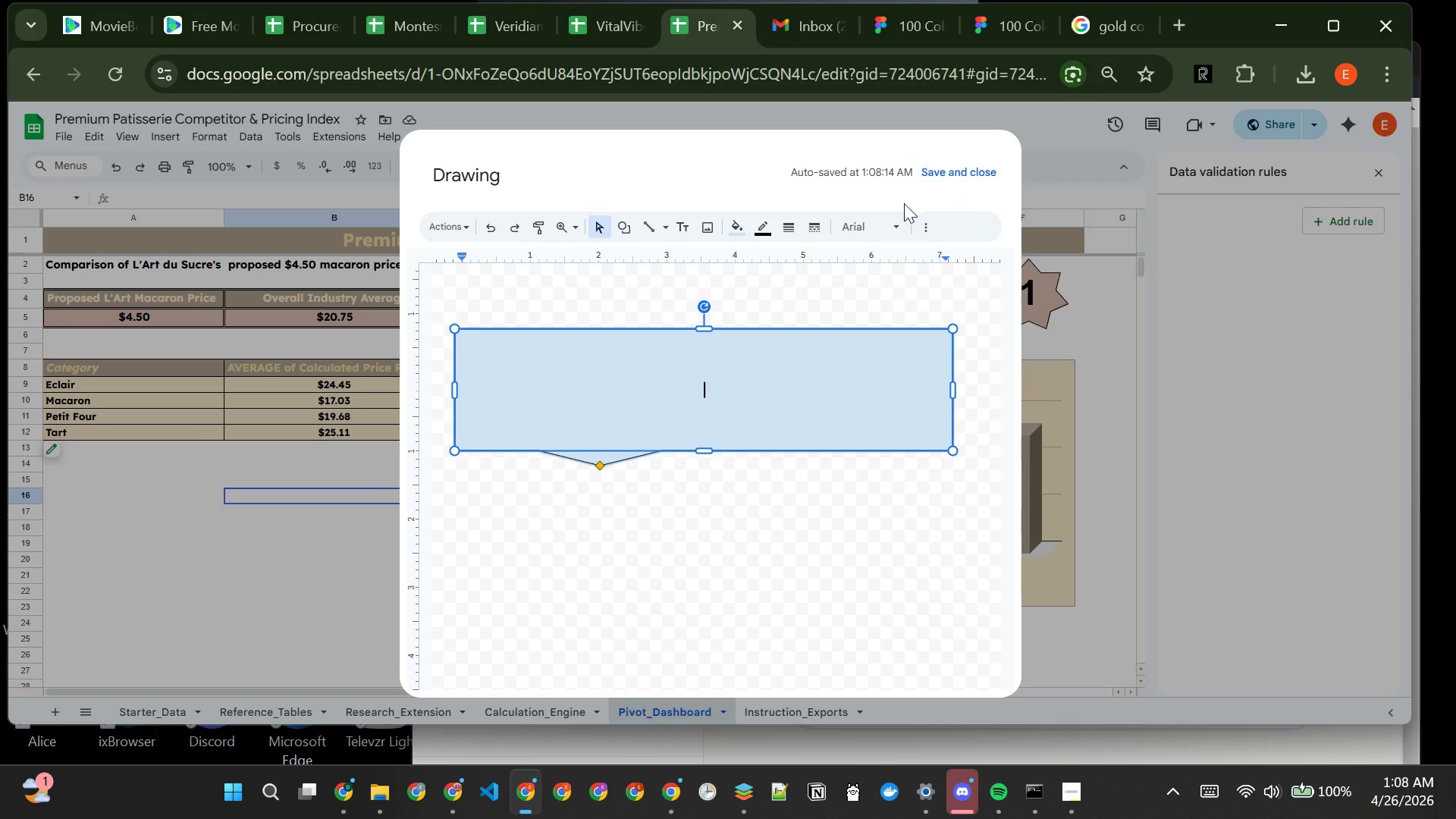 
left_click([948, 180])
 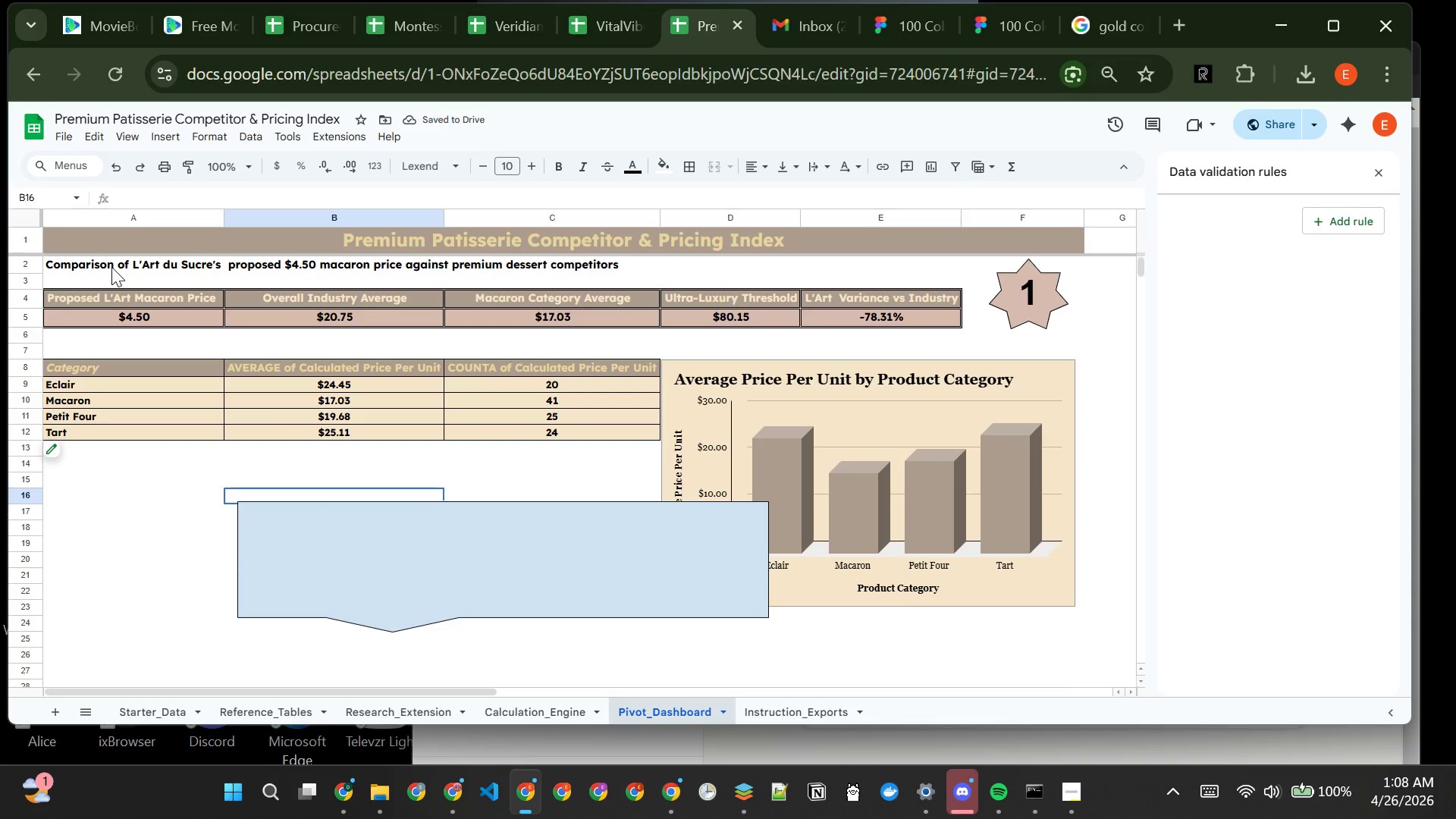 
wait(5.91)
 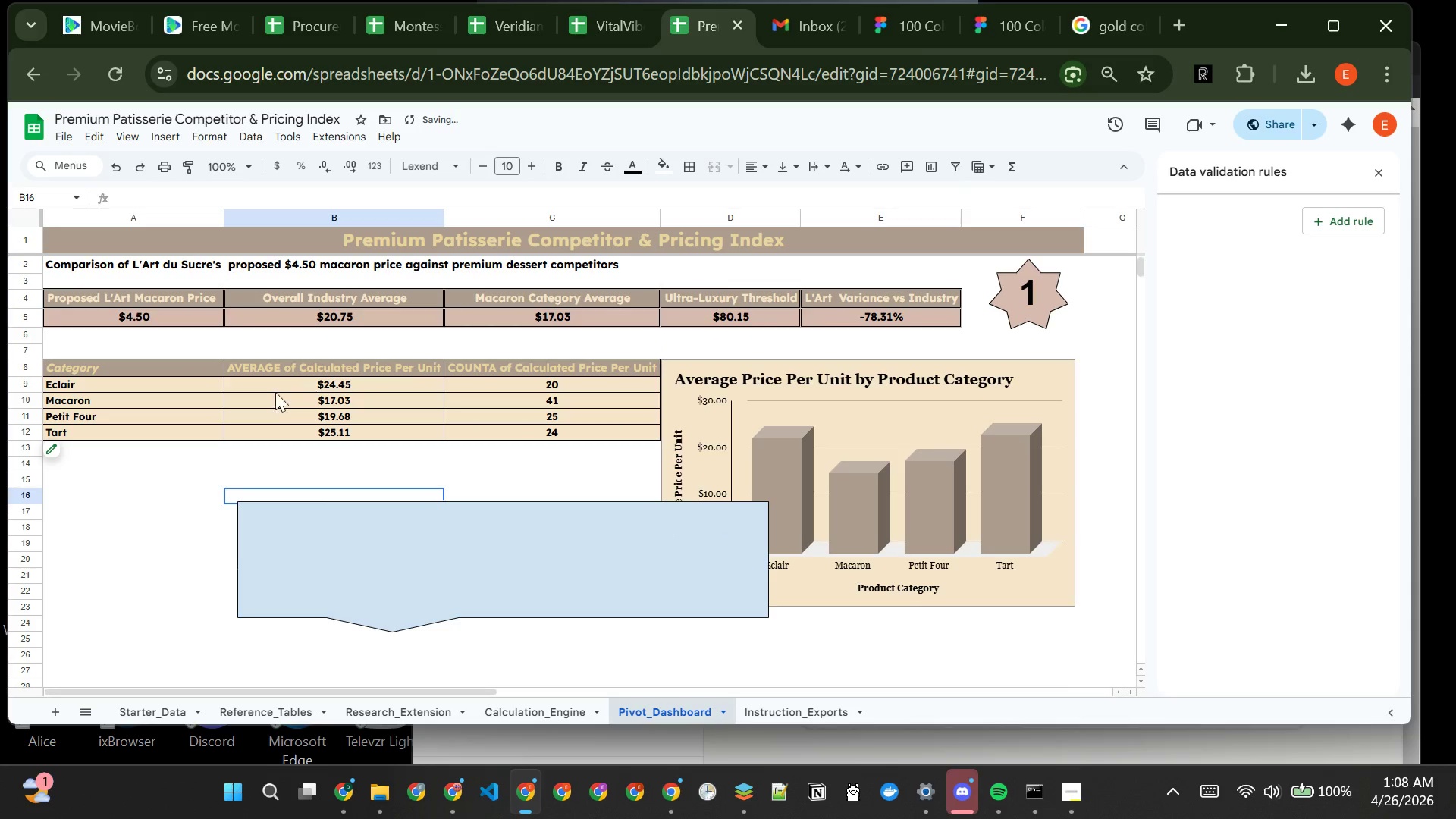 
left_click_drag(start_coordinate=[623, 265], to_coordinate=[145, 269])
 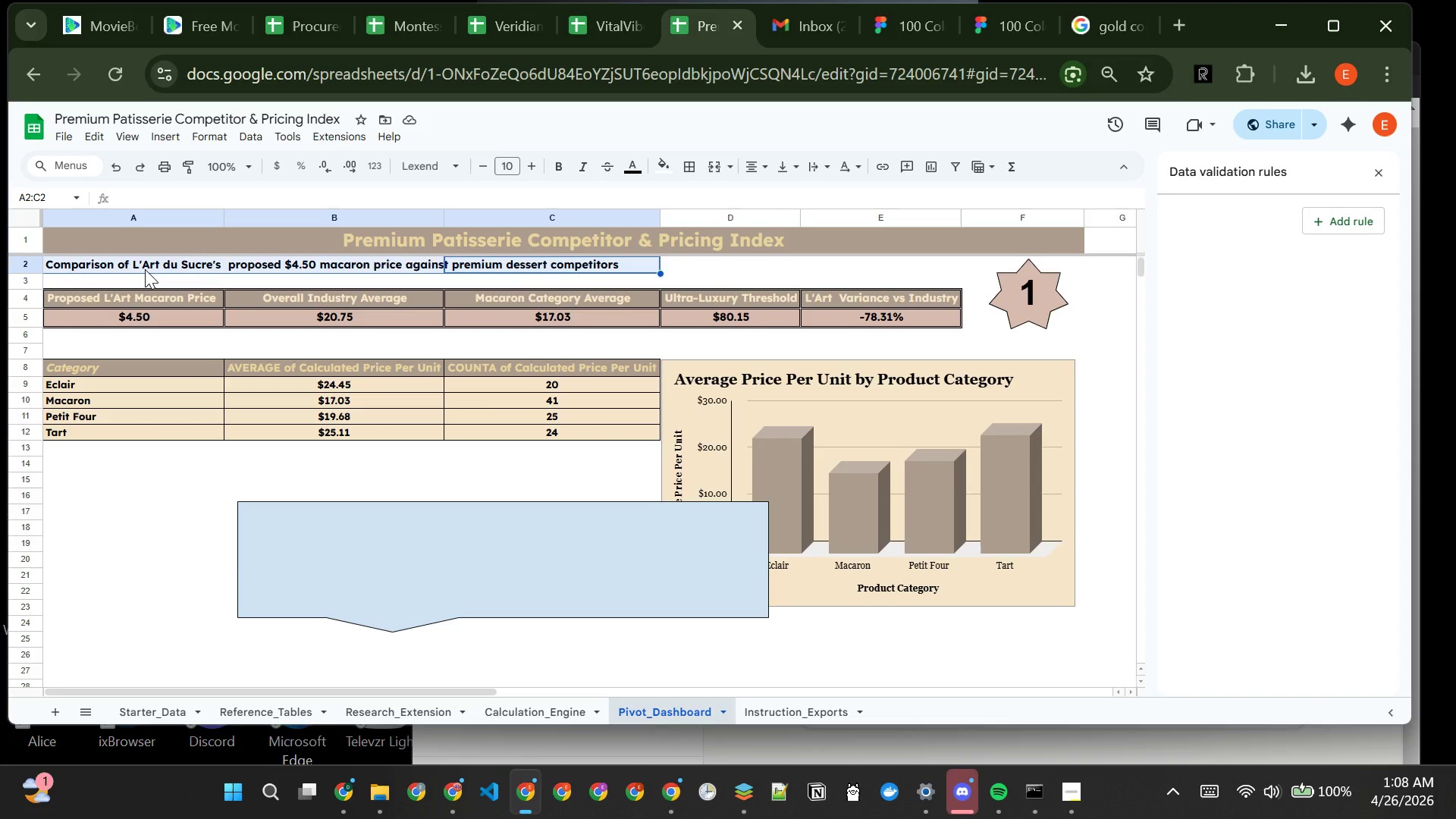 
key(Control+X)
 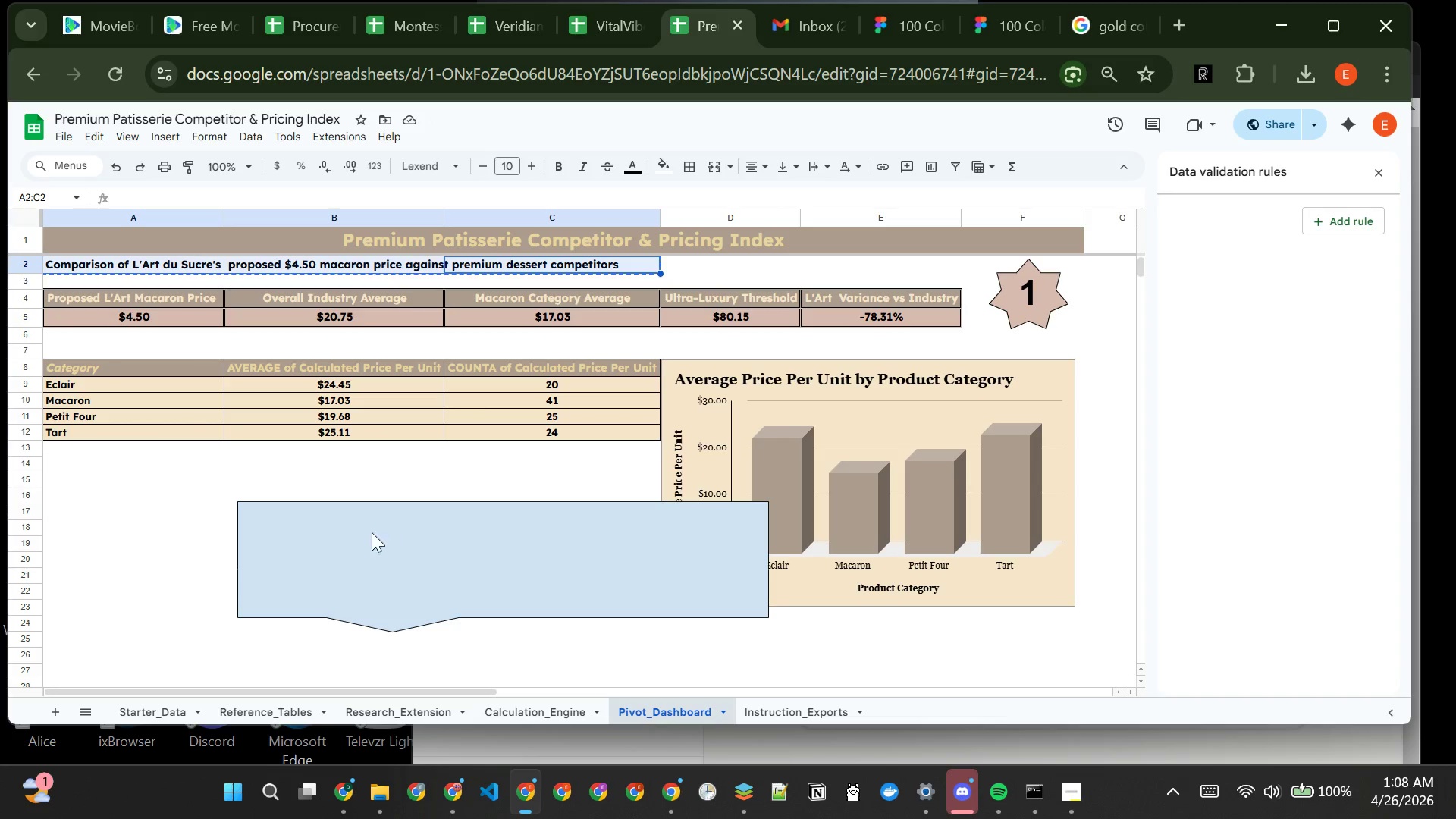 
double_click([355, 546])
 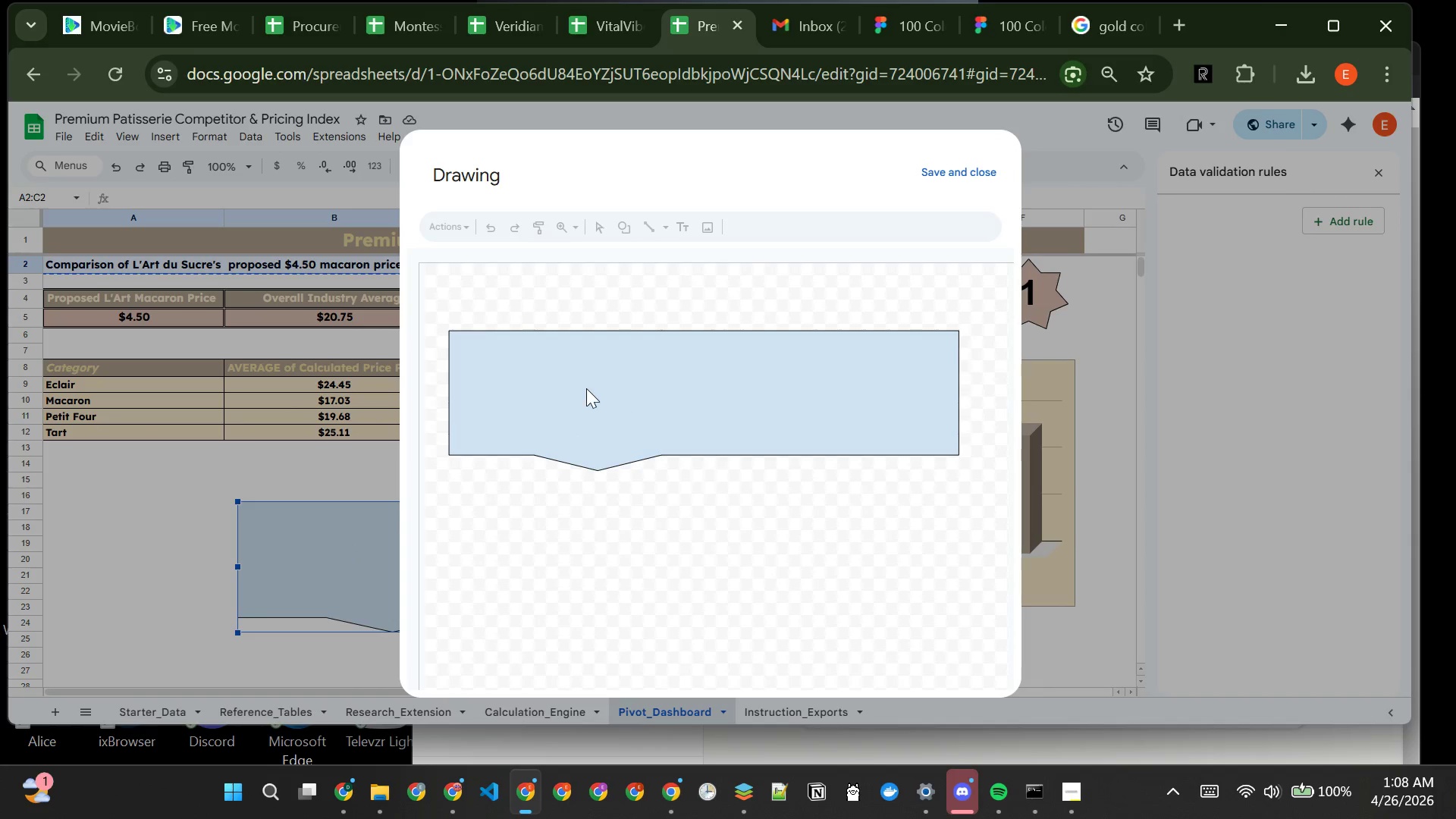 
double_click([585, 388])
 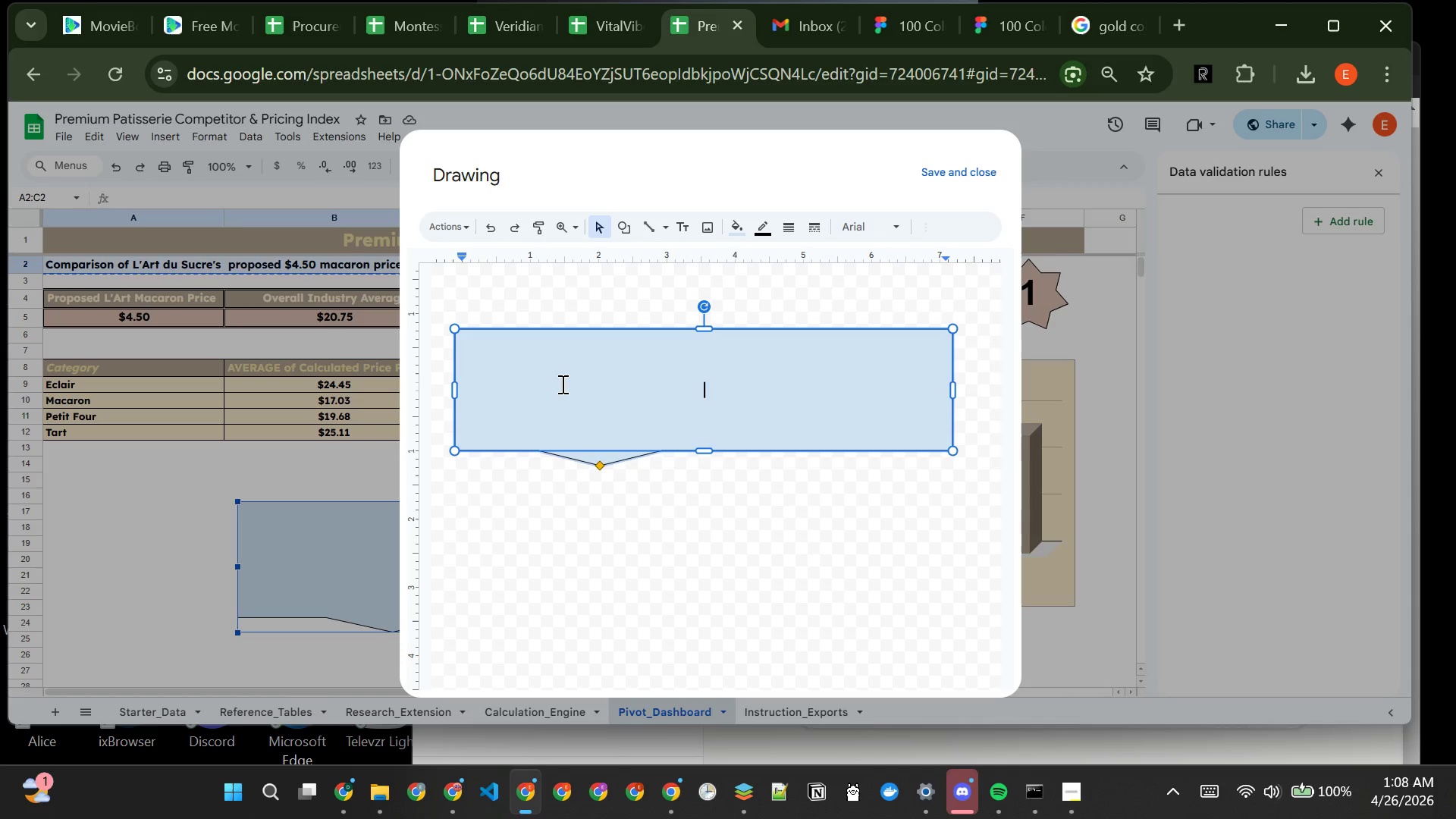 
double_click([561, 384])
 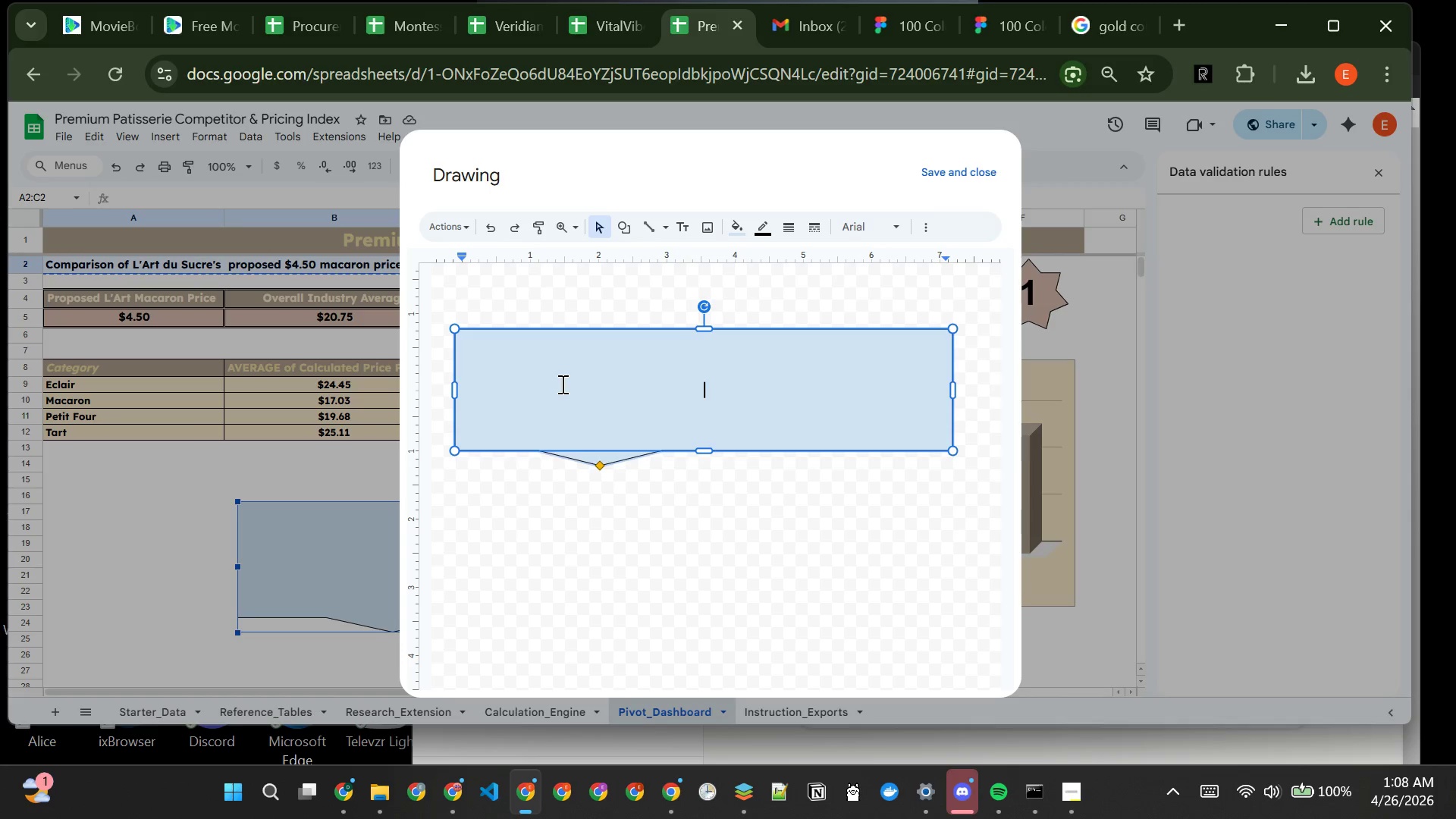 
key(Control+V)
 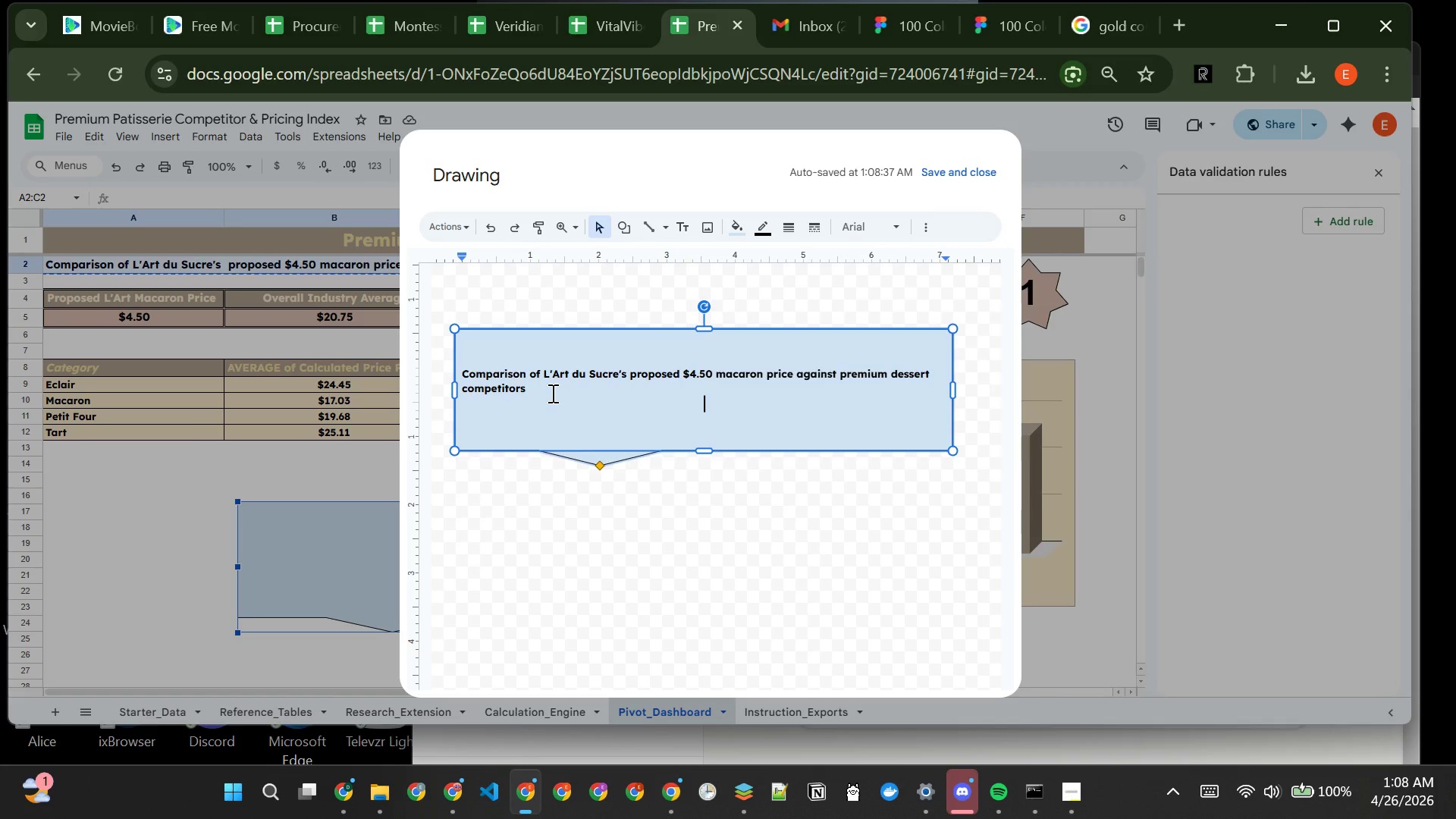 
left_click_drag(start_coordinate=[551, 393], to_coordinate=[460, 373])
 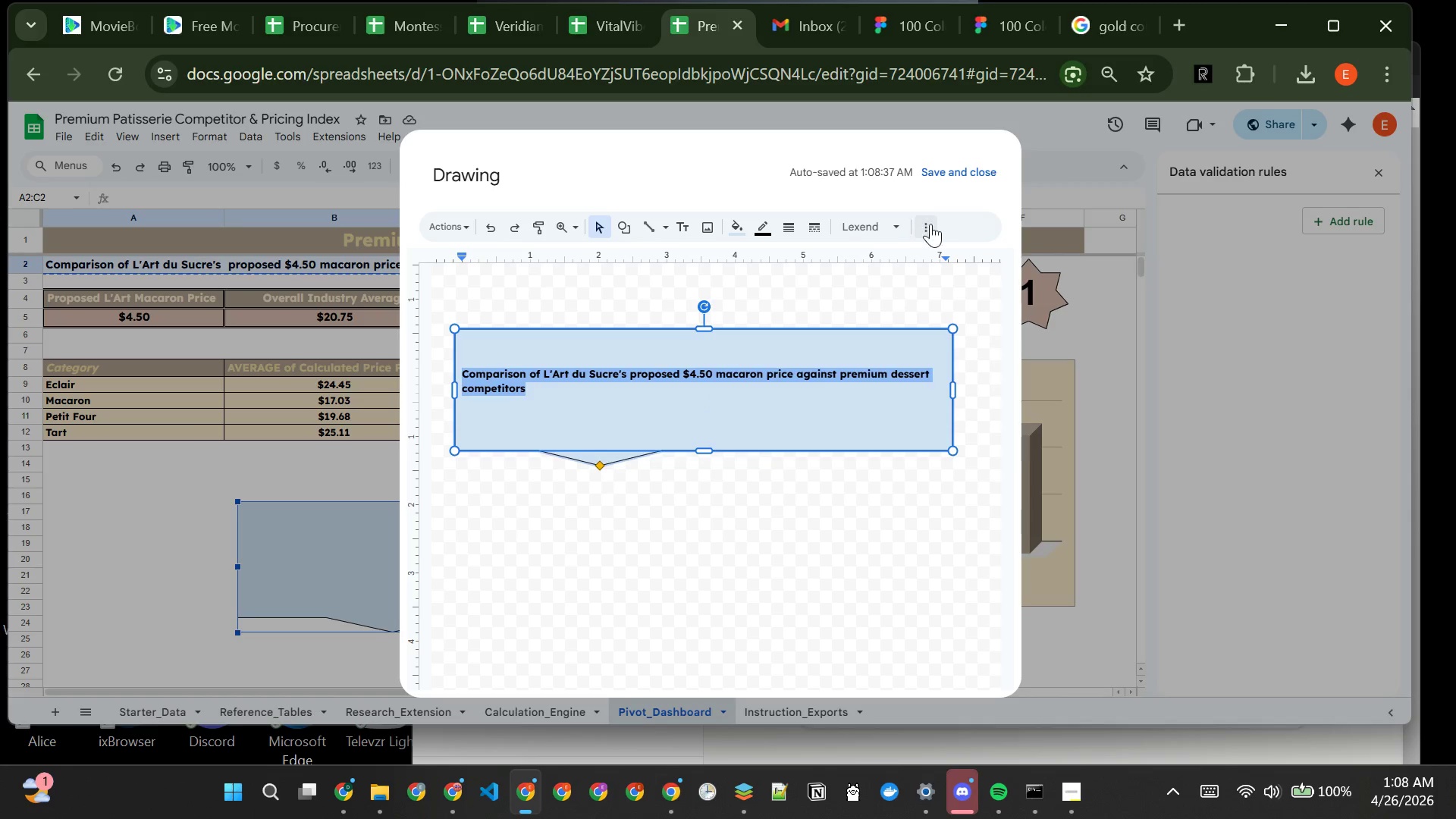 
left_click([933, 225])
 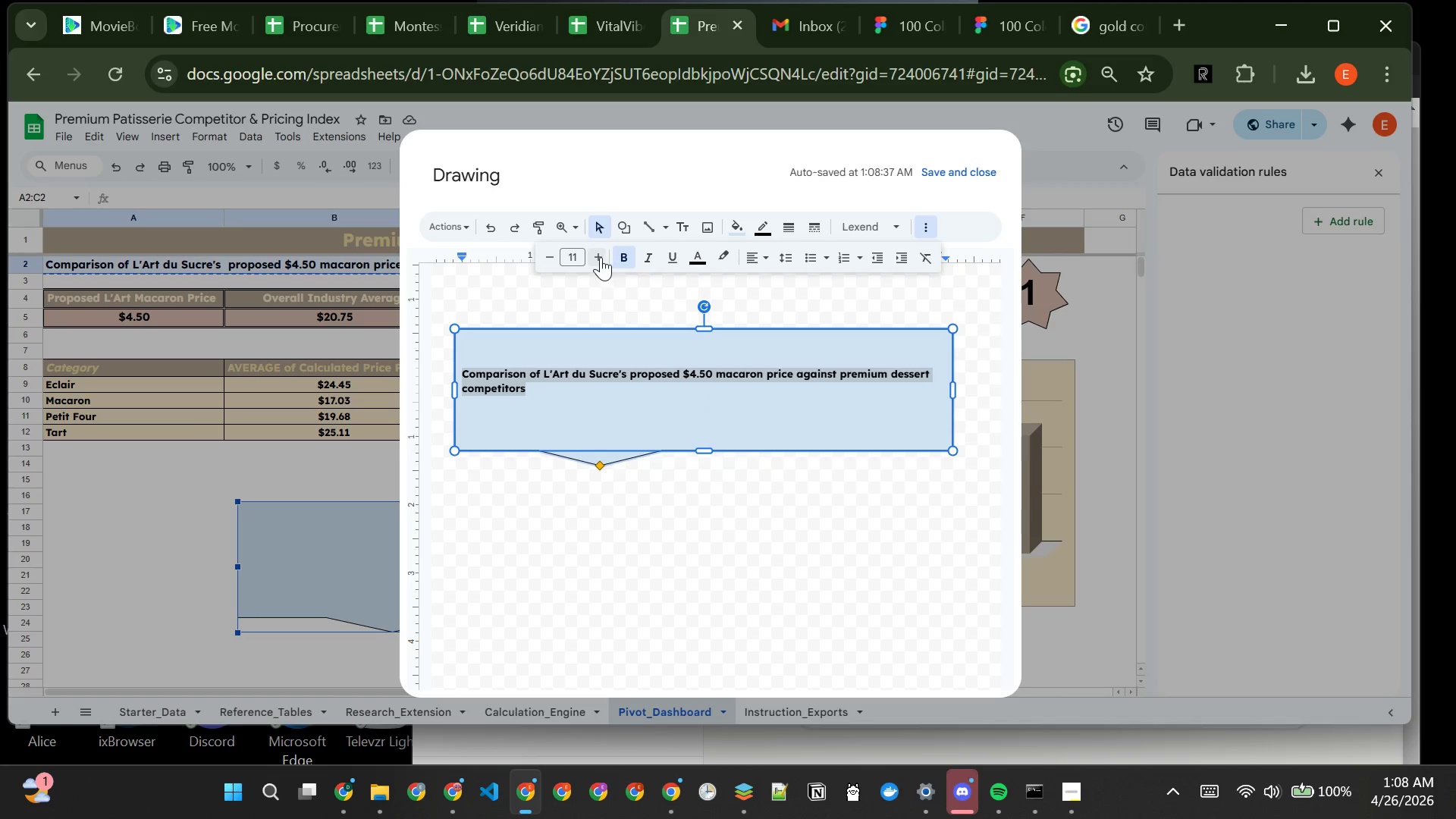 
double_click([599, 256])
 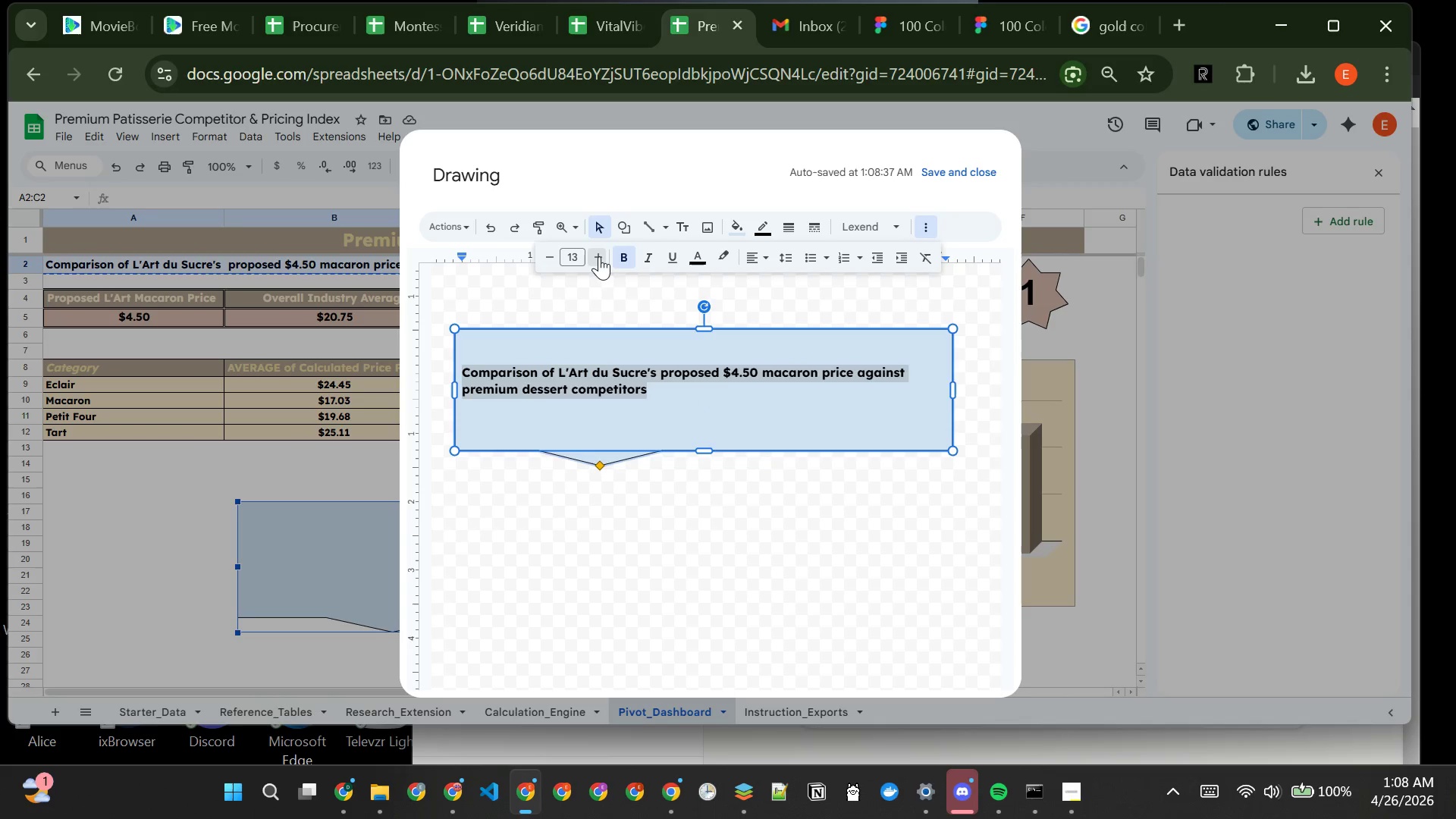 
triple_click([599, 256])
 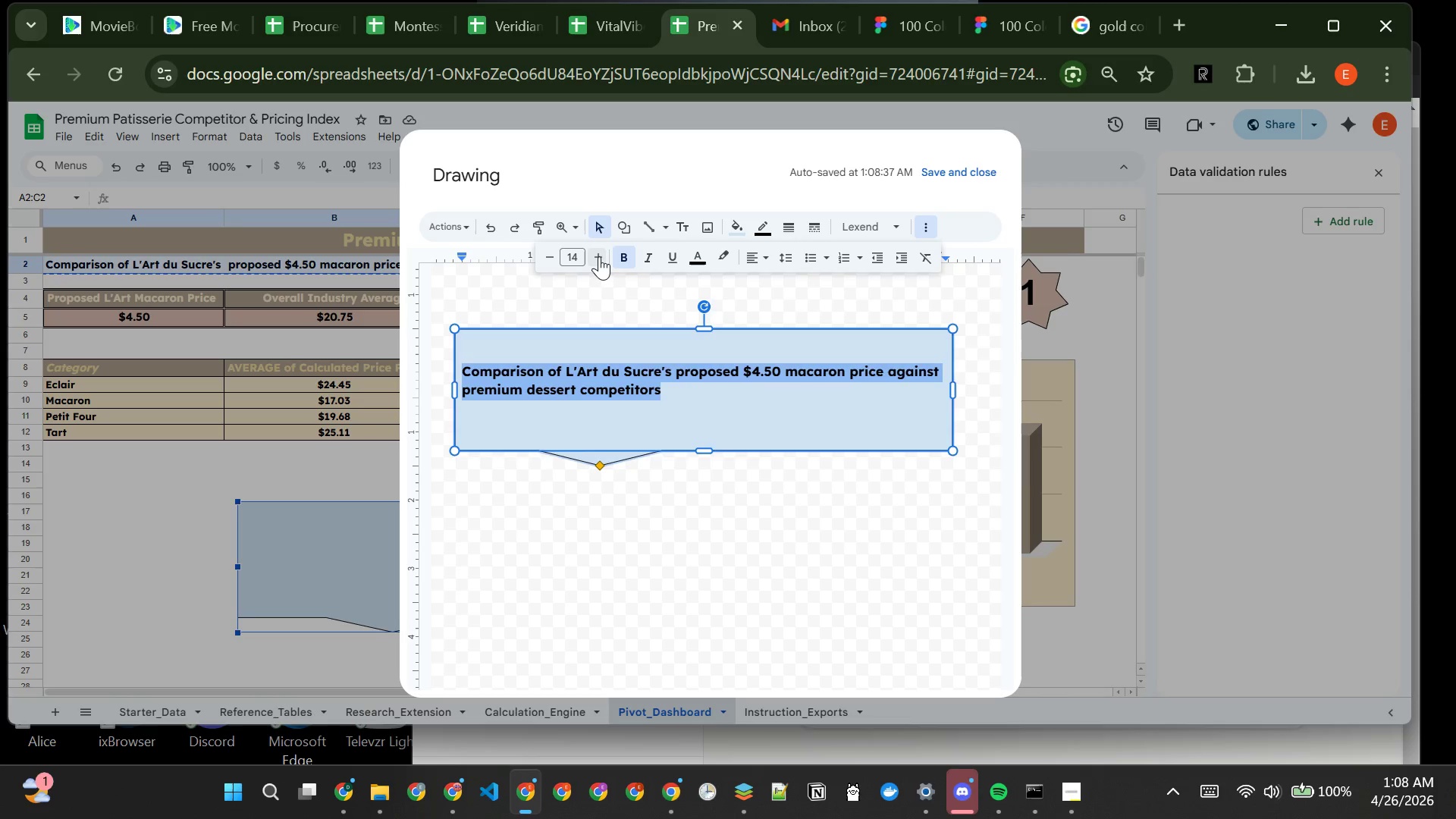 
triple_click([599, 256])
 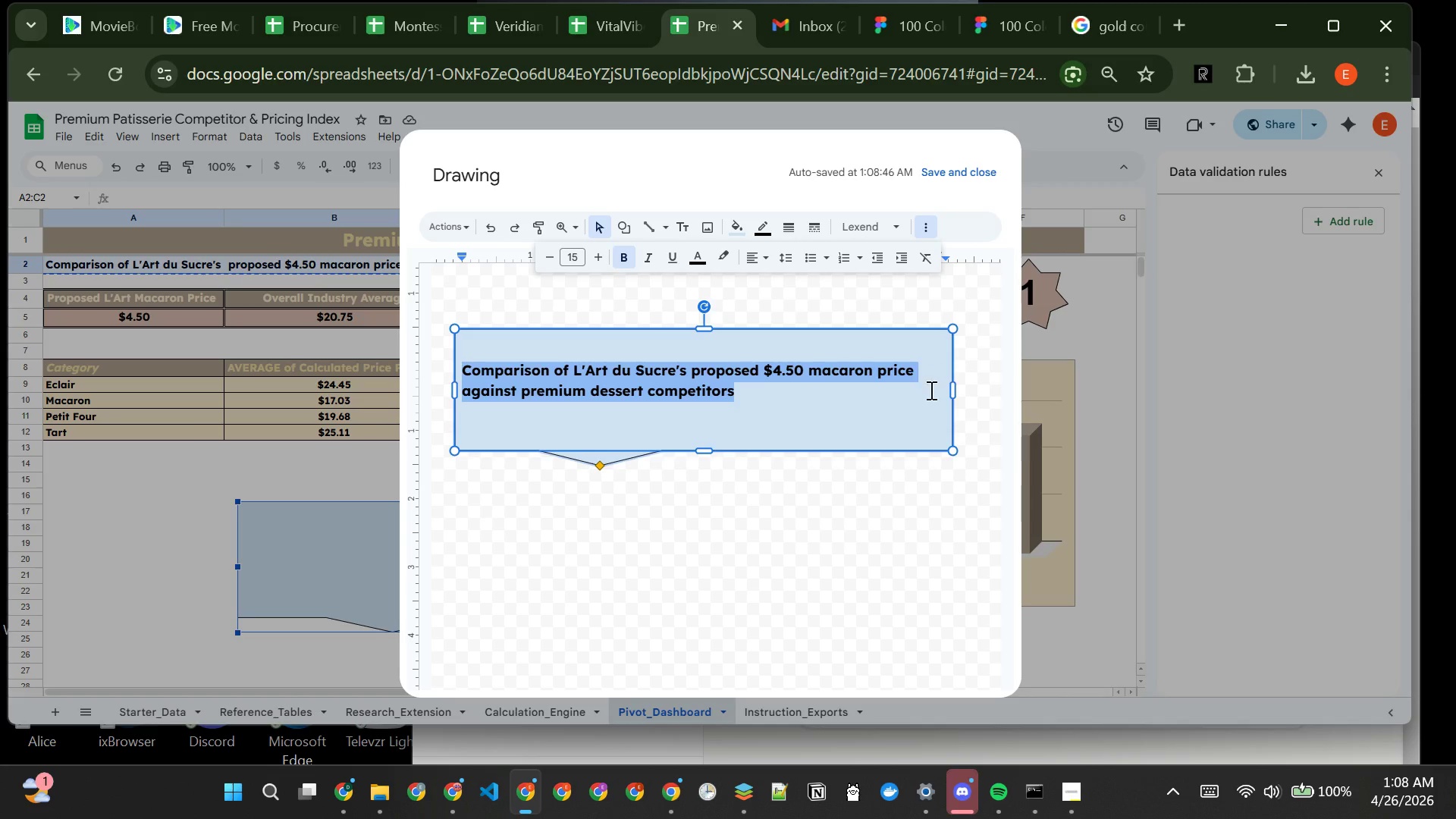 
left_click_drag(start_coordinate=[955, 393], to_coordinate=[1008, 391])
 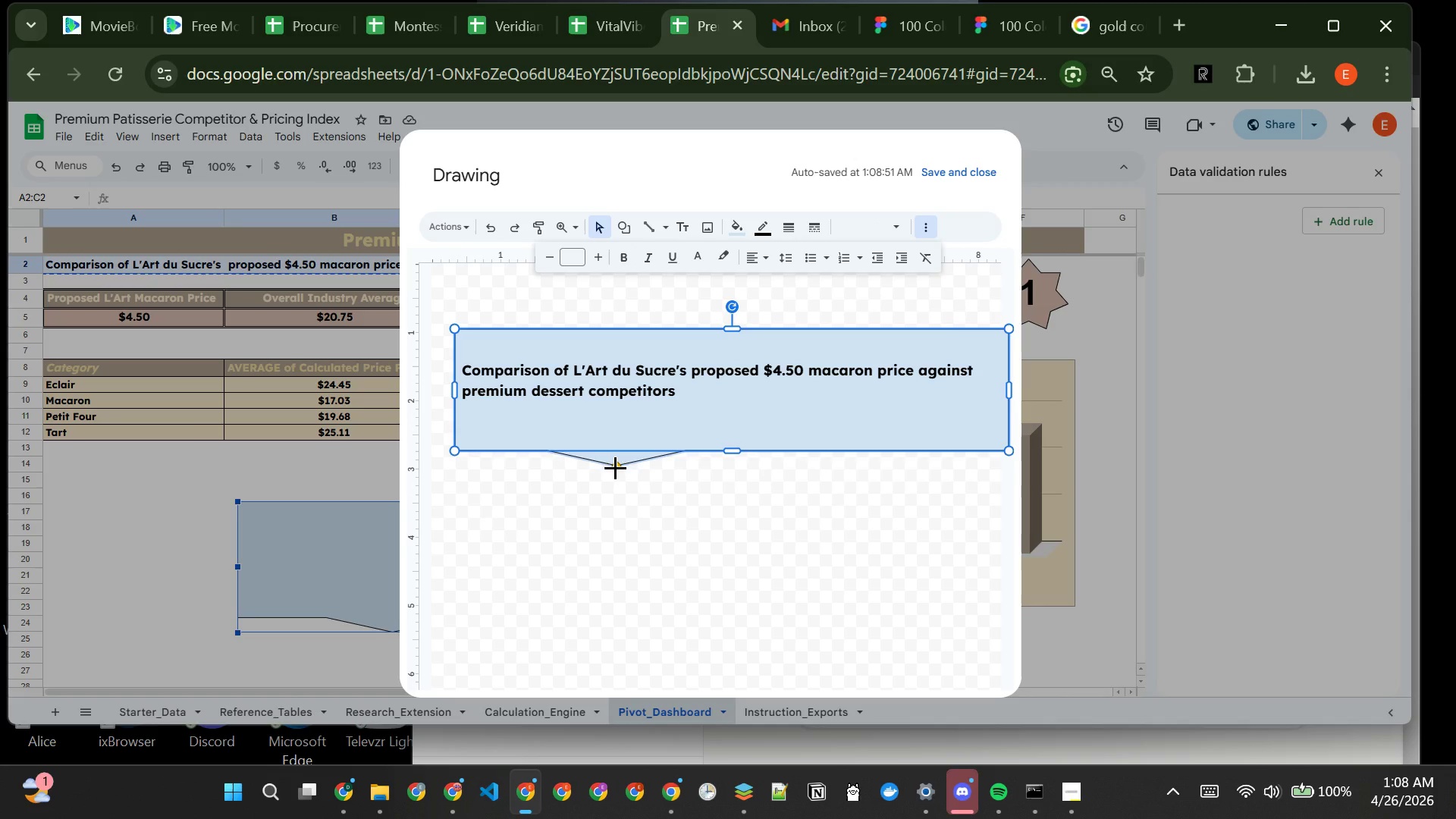 
left_click_drag(start_coordinate=[615, 467], to_coordinate=[610, 480])
 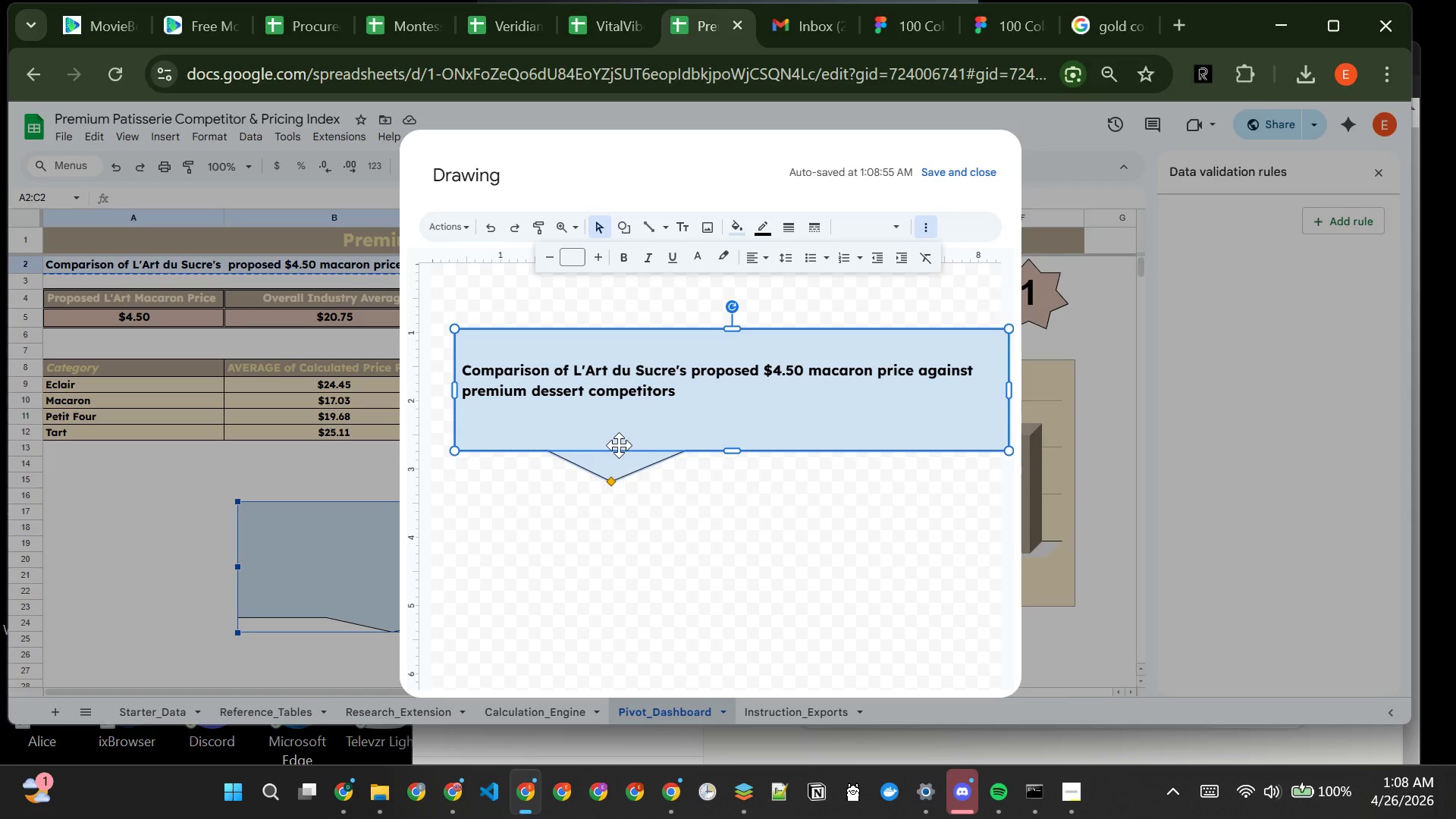 
left_click([632, 435])
 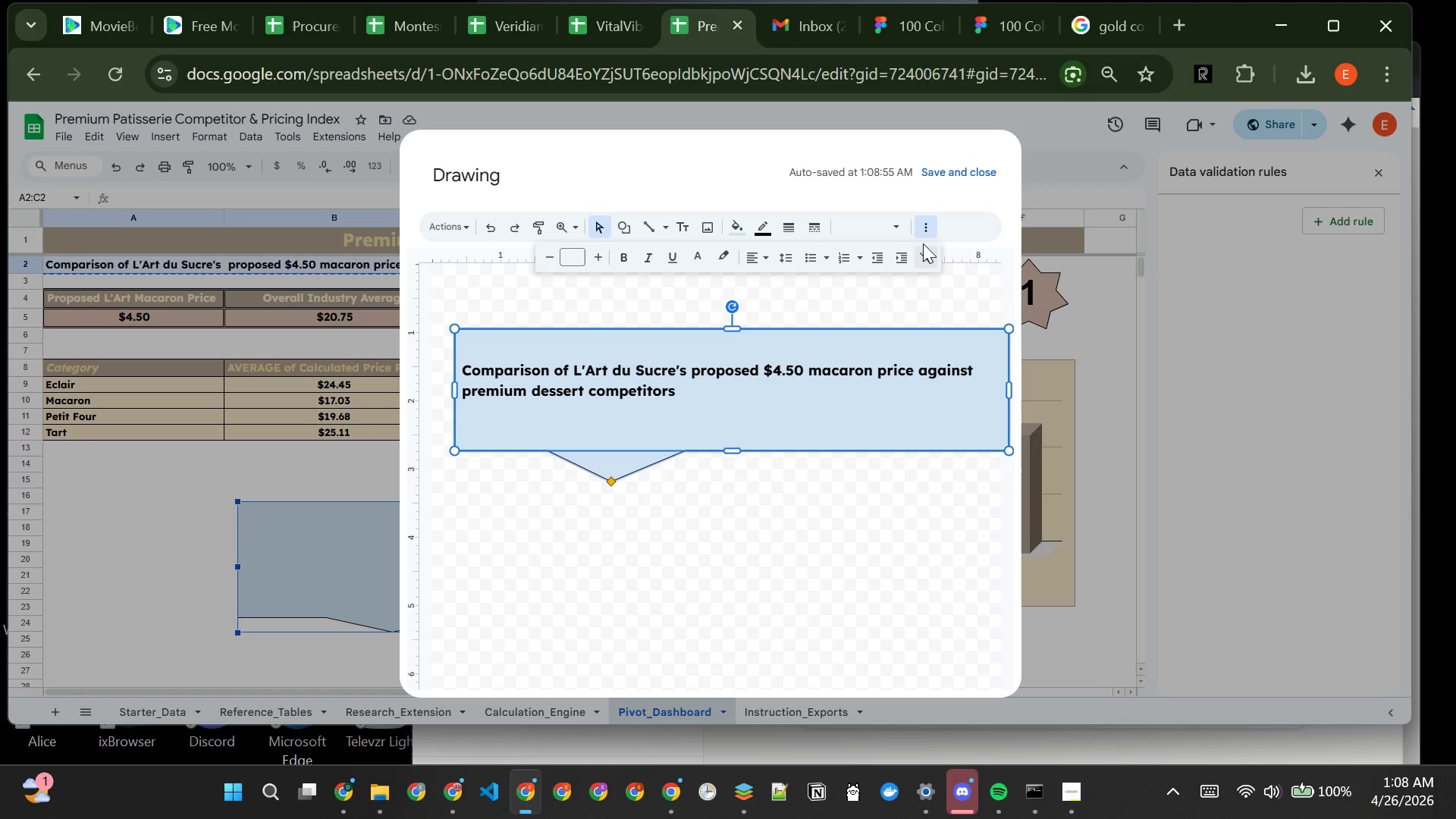 
wait(5.62)
 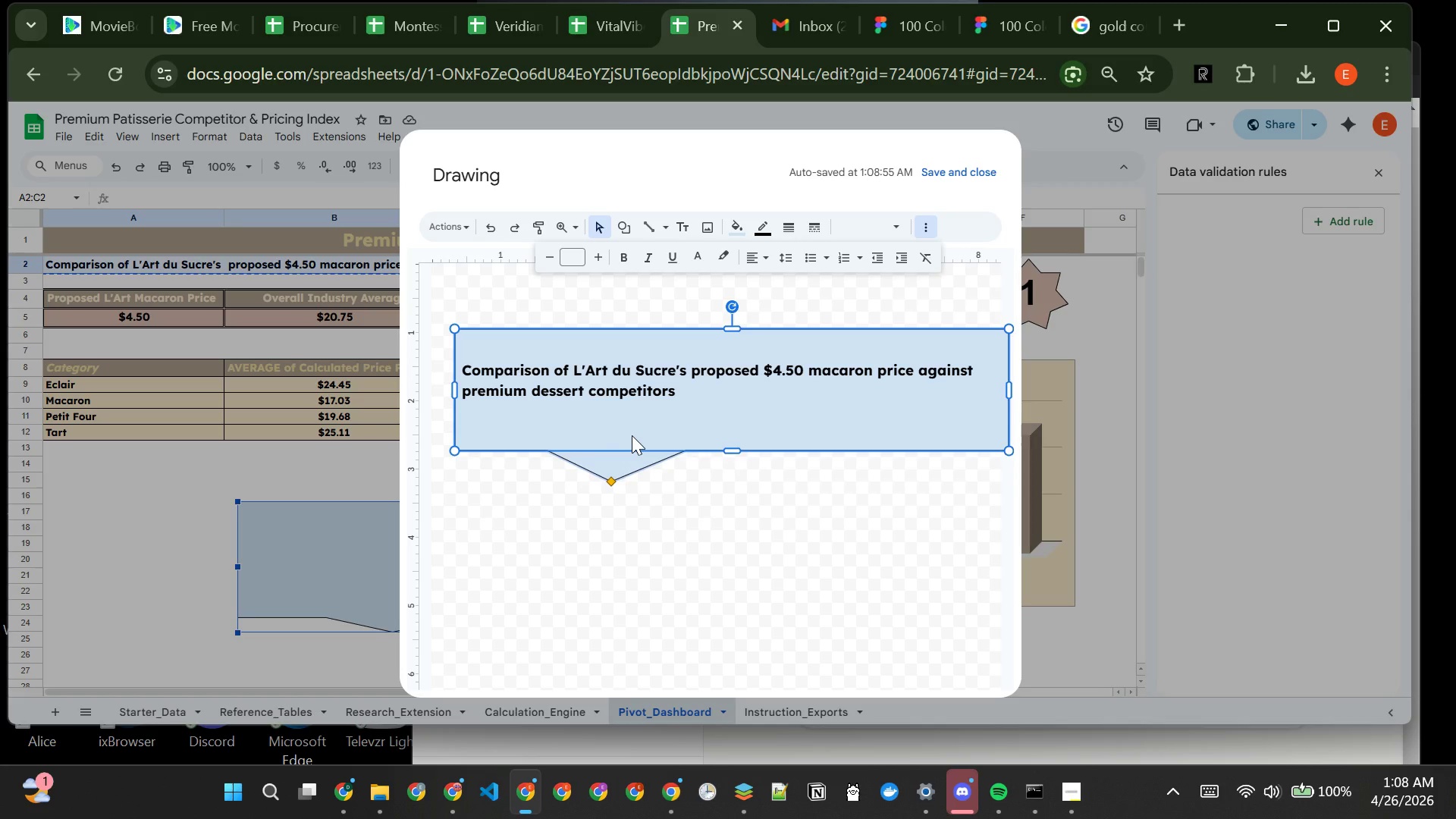 
left_click([963, 174])
 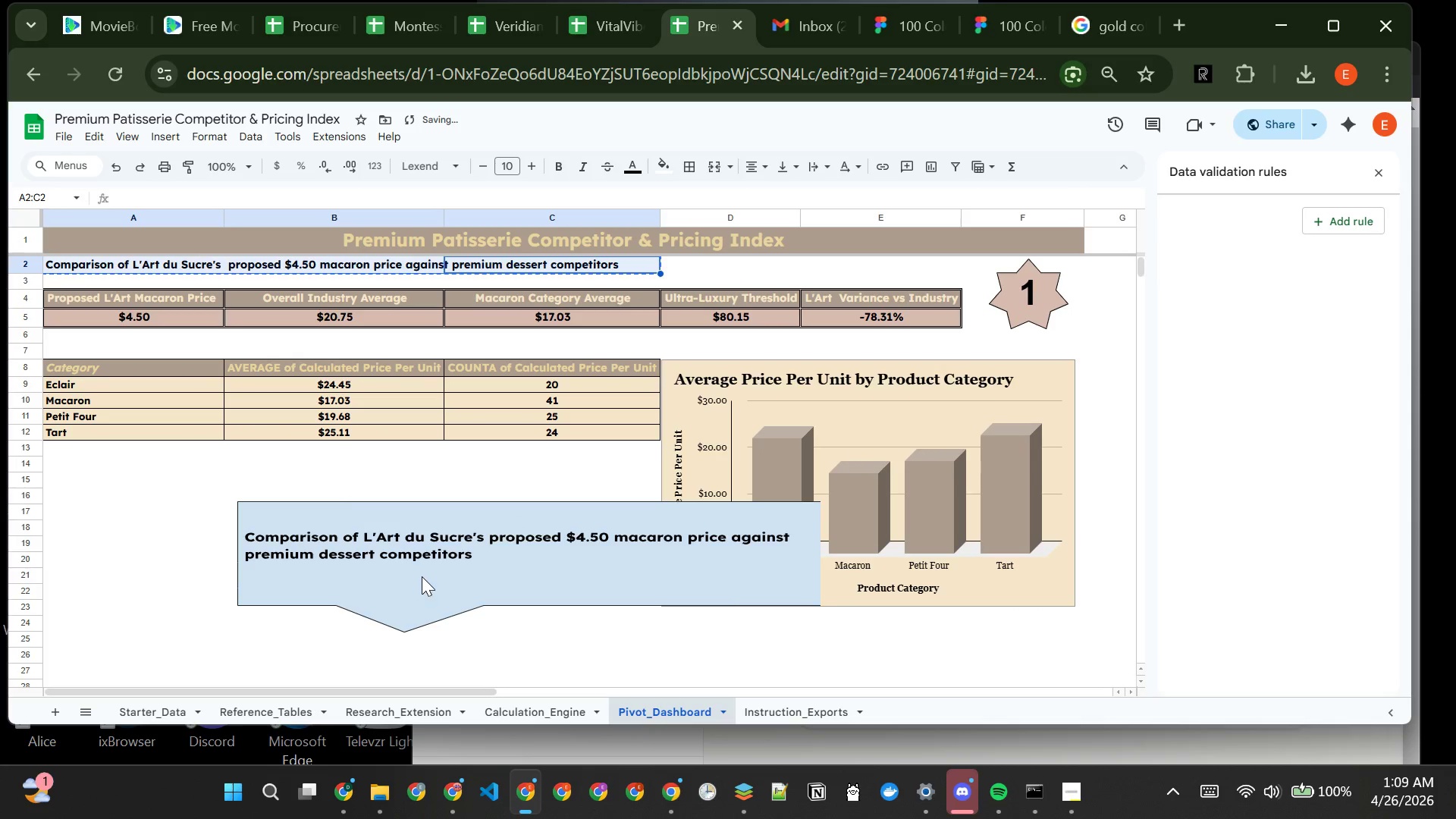 
left_click_drag(start_coordinate=[419, 556], to_coordinate=[472, 397])
 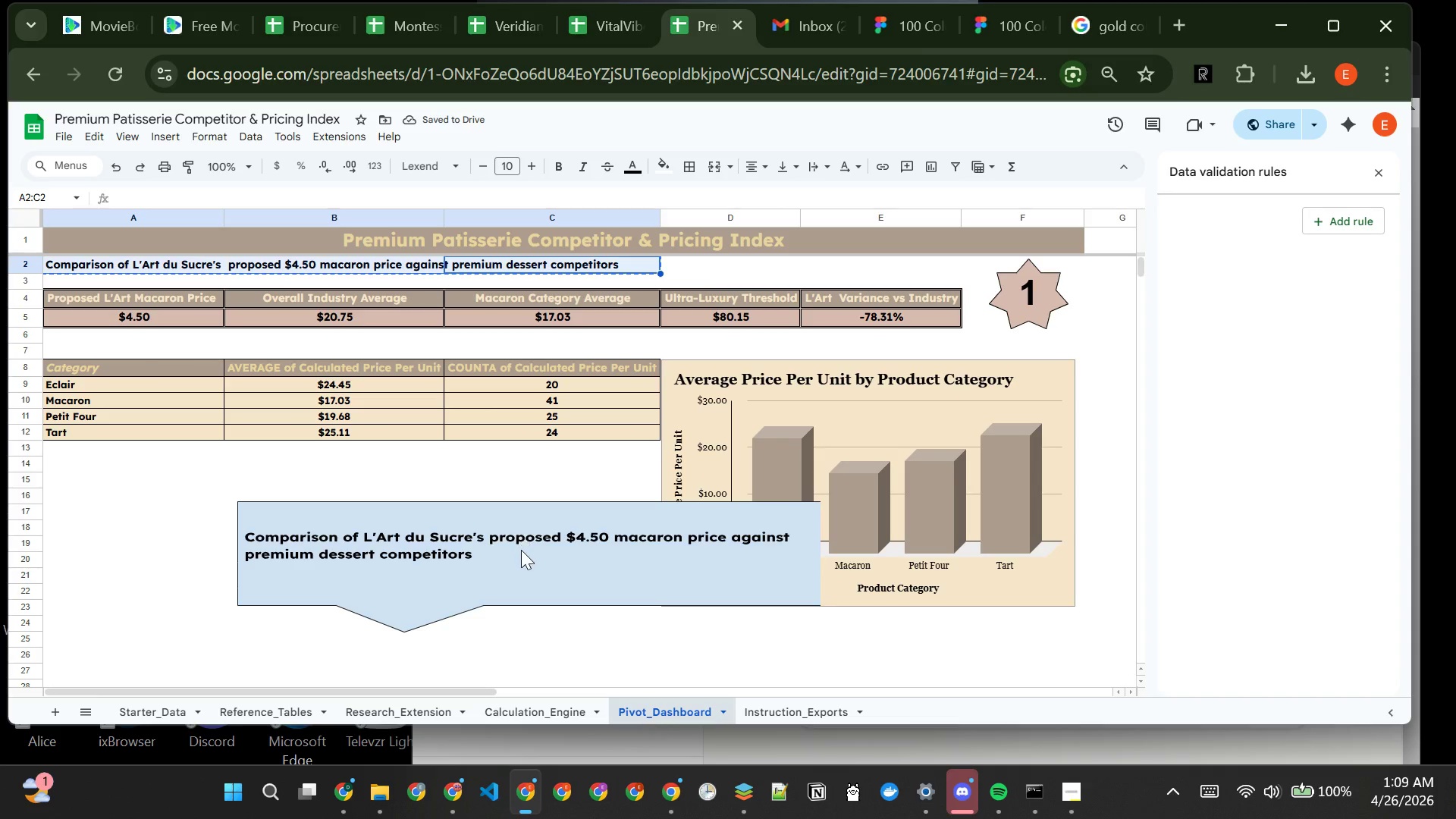 
left_click([521, 550])
 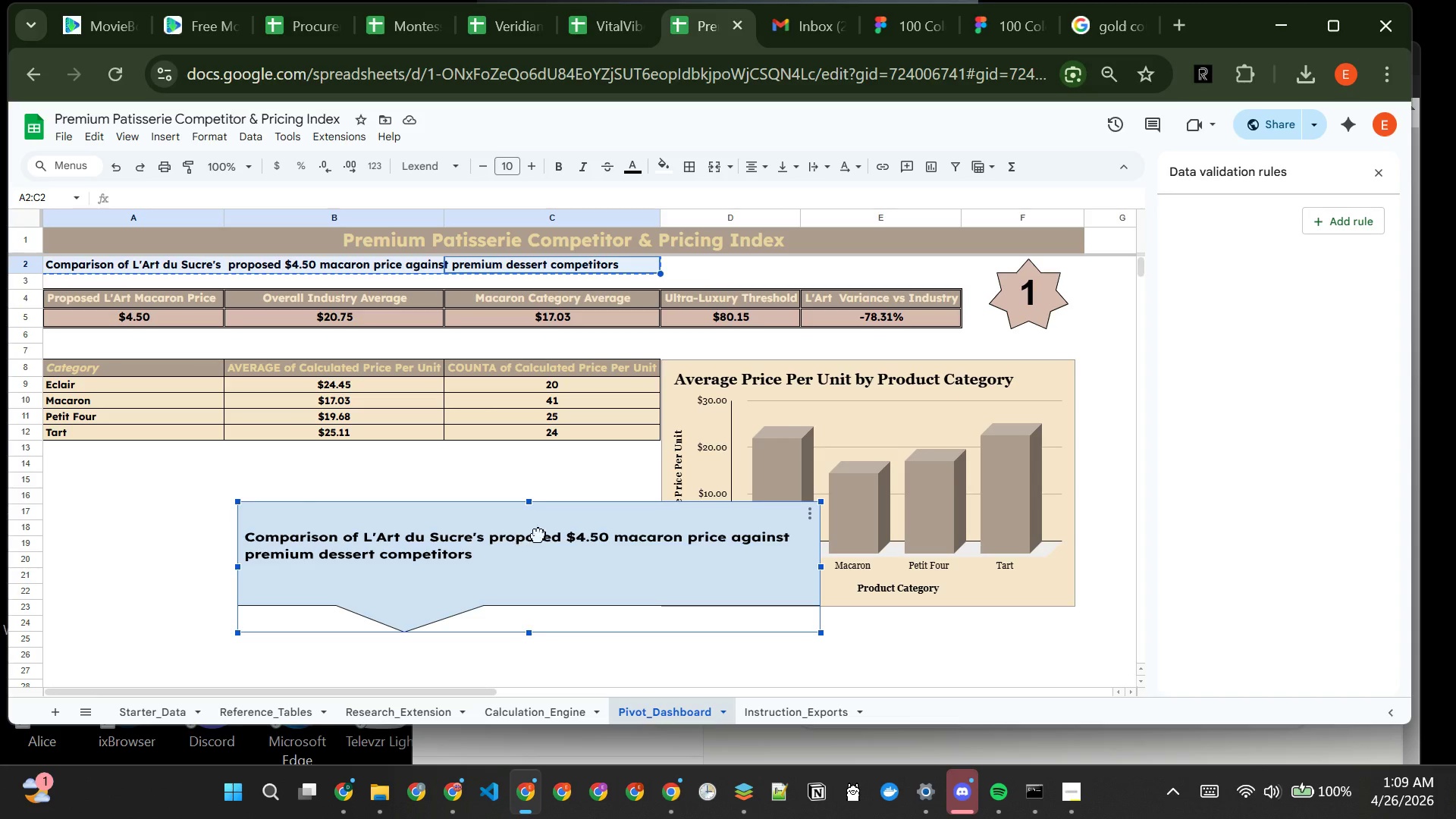 
left_click_drag(start_coordinate=[521, 550], to_coordinate=[352, 210])
 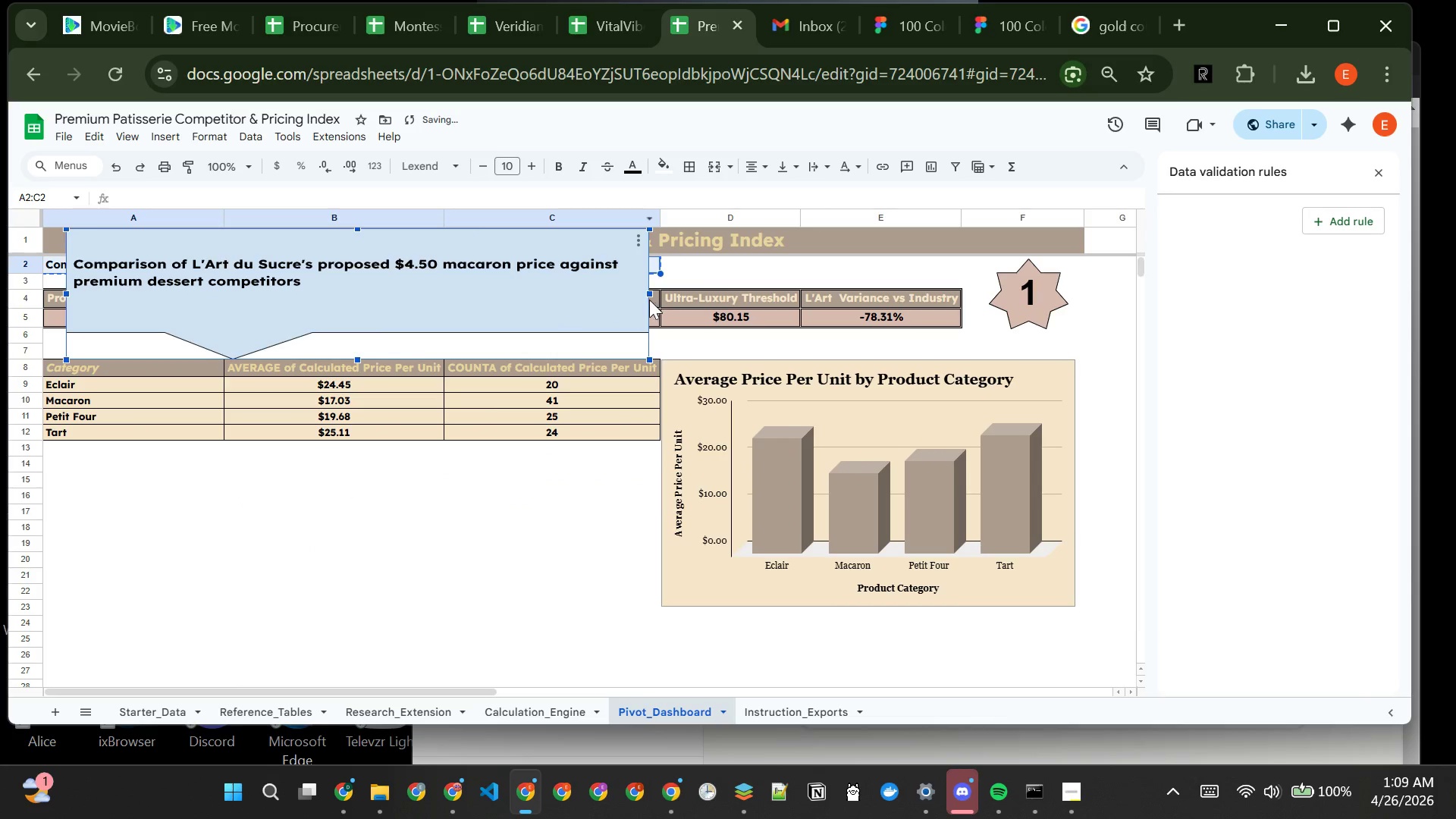 
left_click([647, 299])
 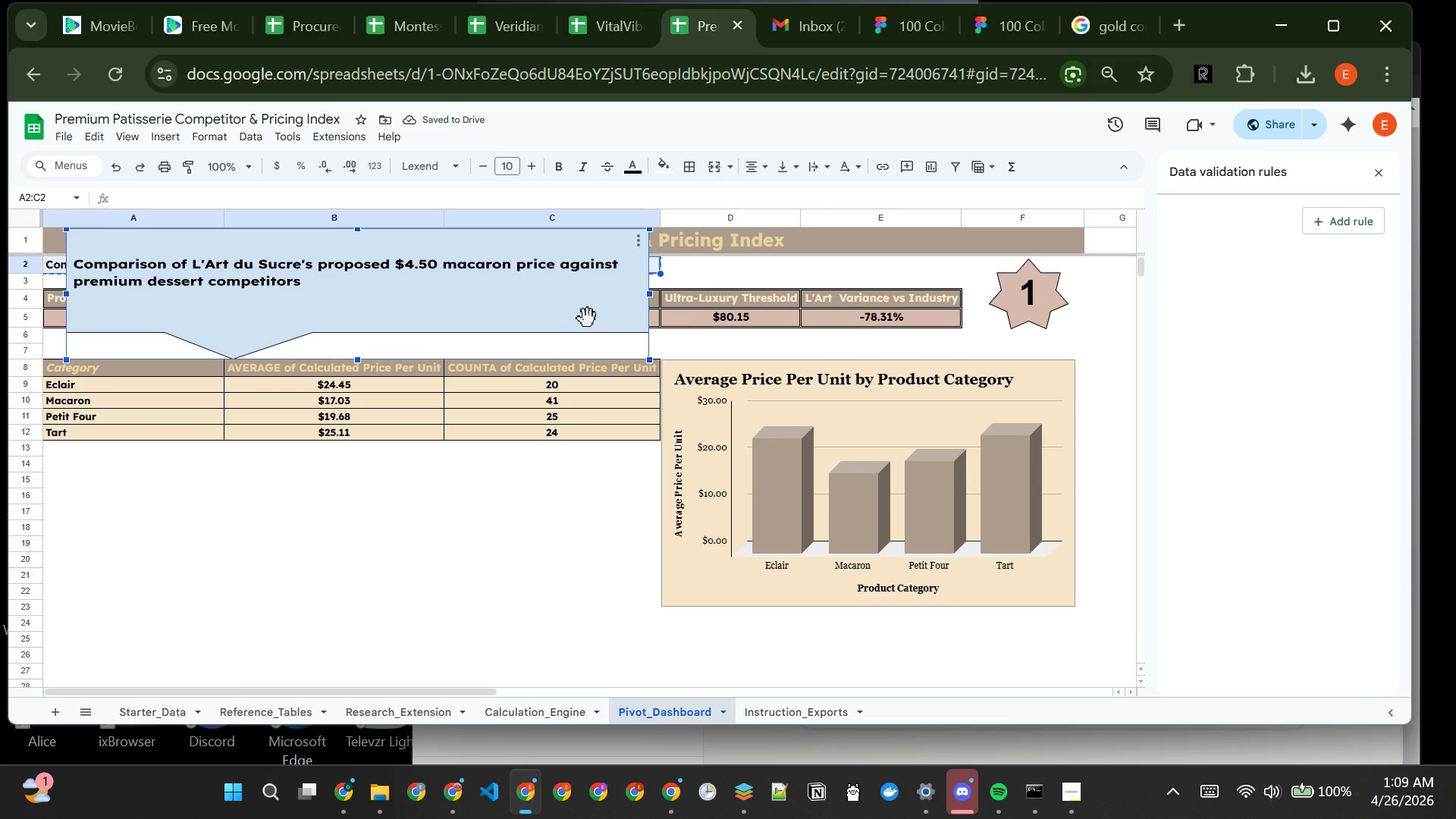 
key(Backspace)
 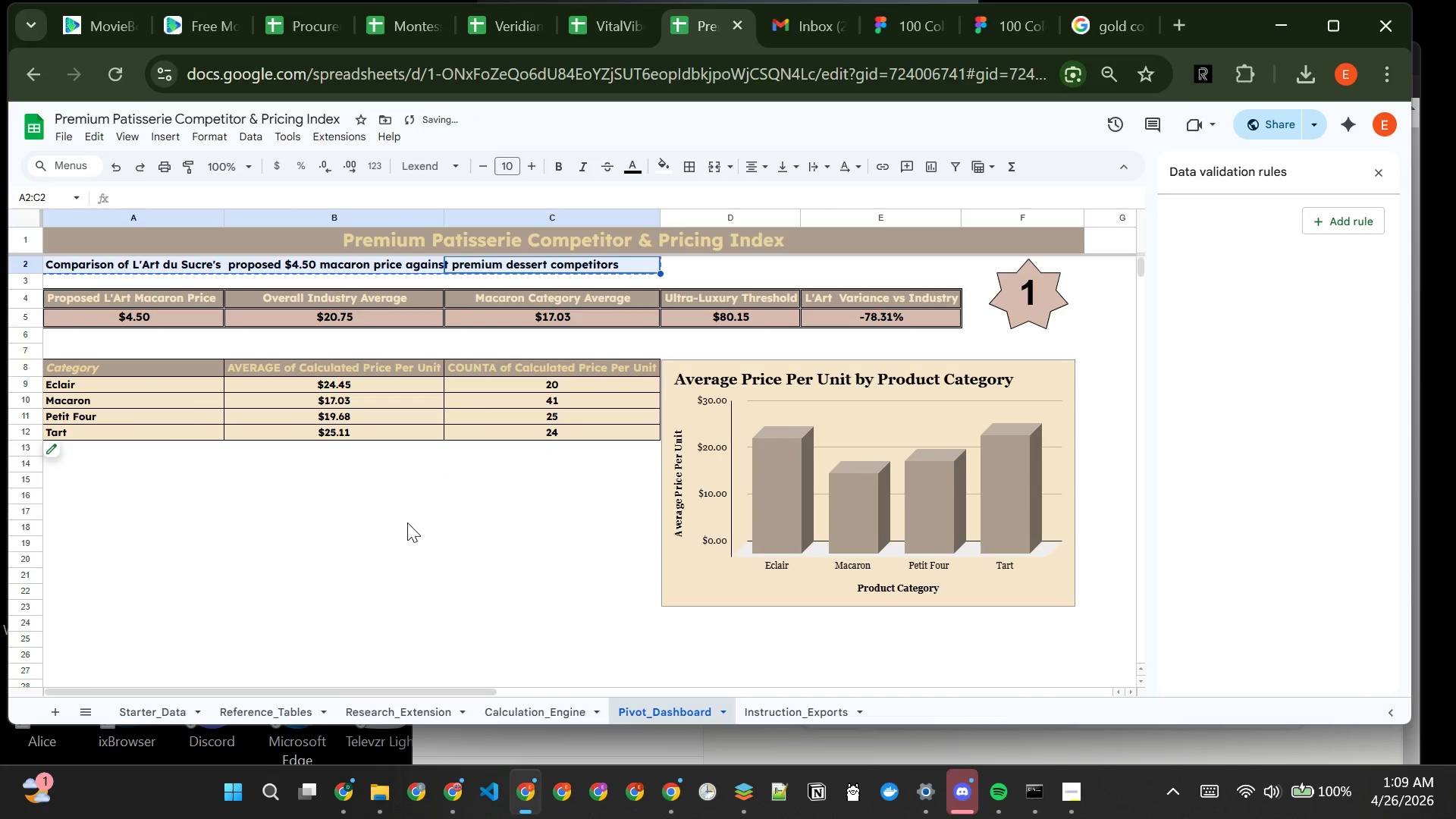 
left_click([423, 555])
 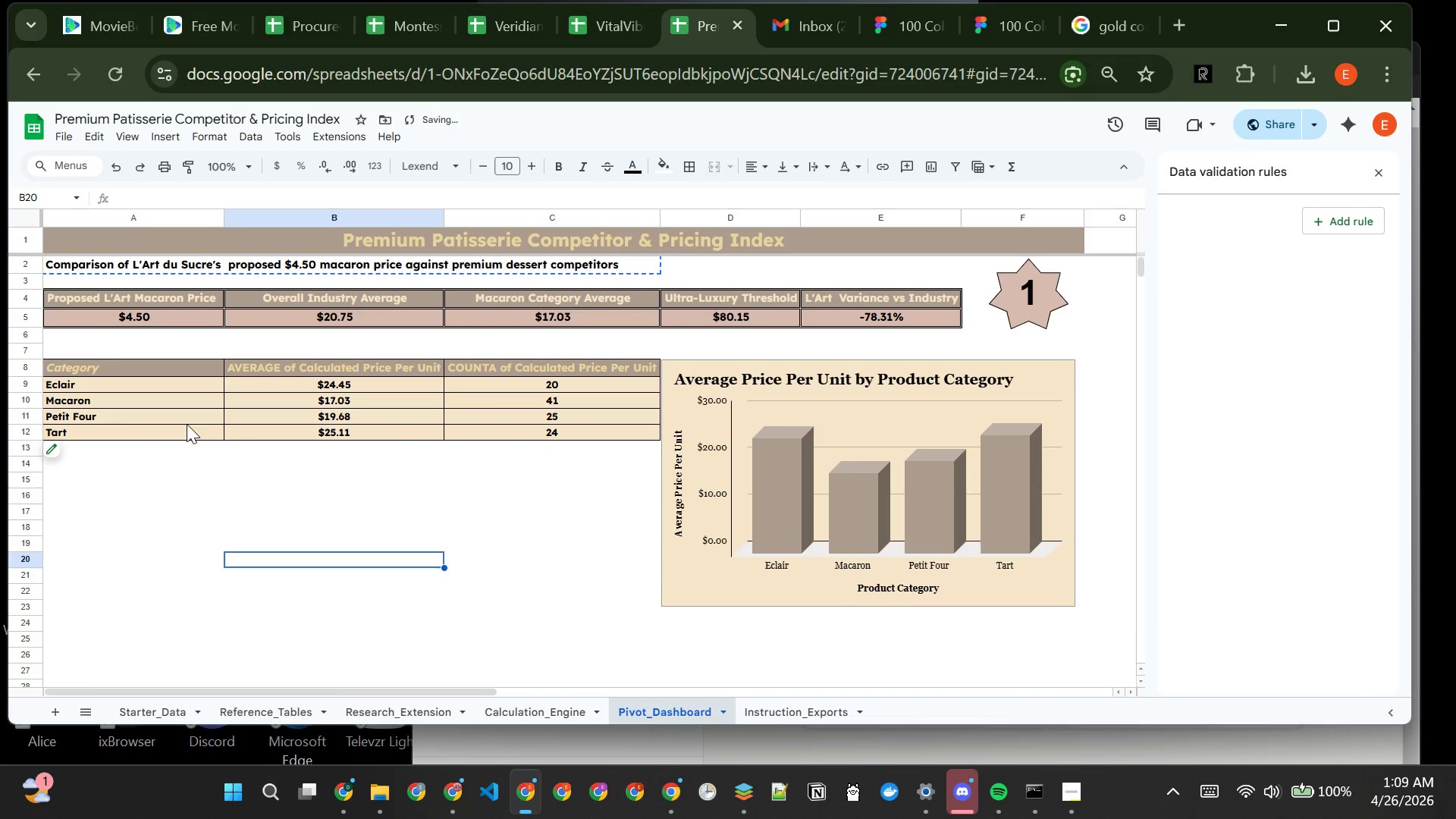 
left_click([241, 448])
 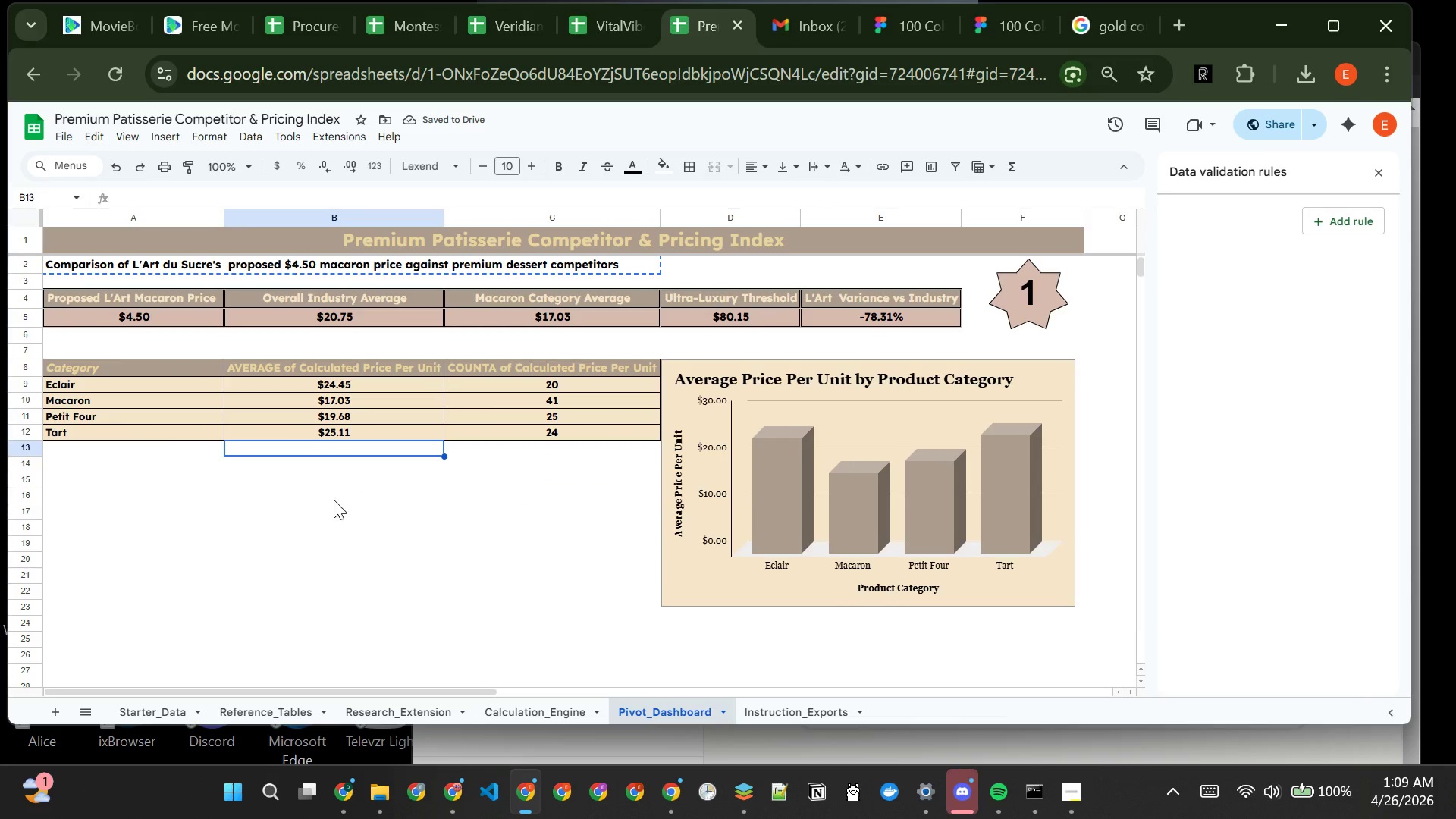 
left_click([334, 500])